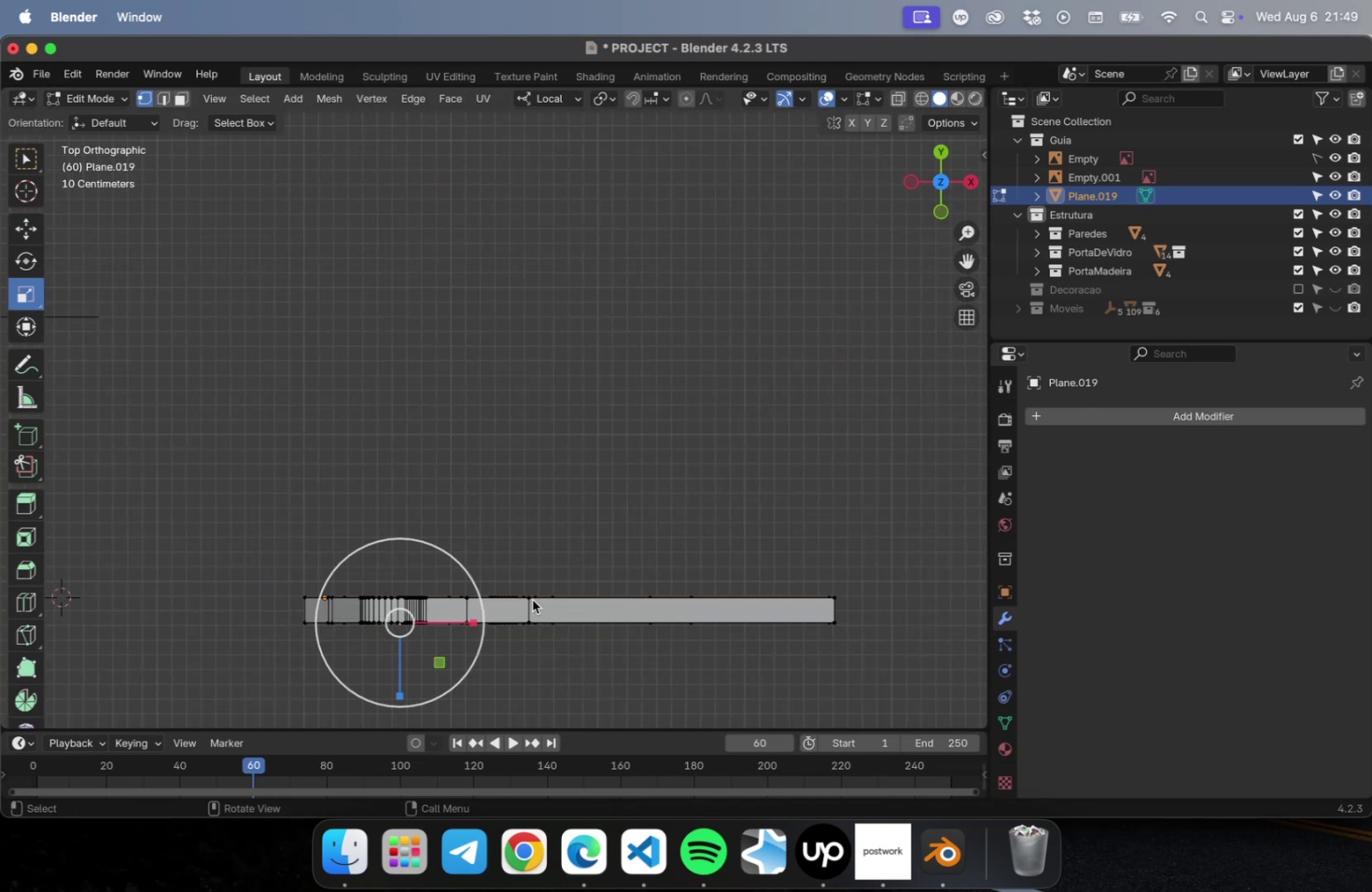 
hold_key(key=ShiftLeft, duration=0.7)
 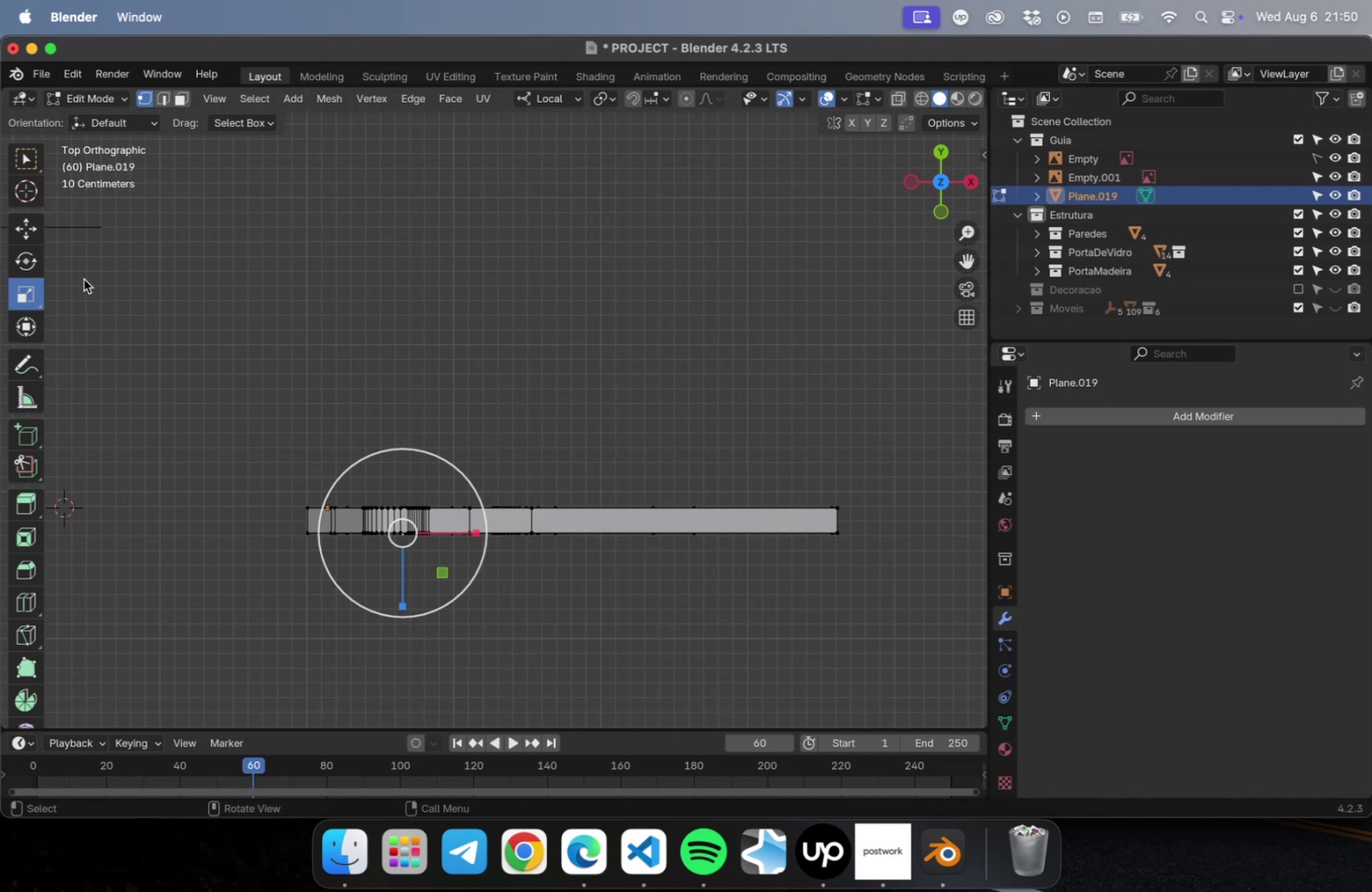 
left_click([27, 231])
 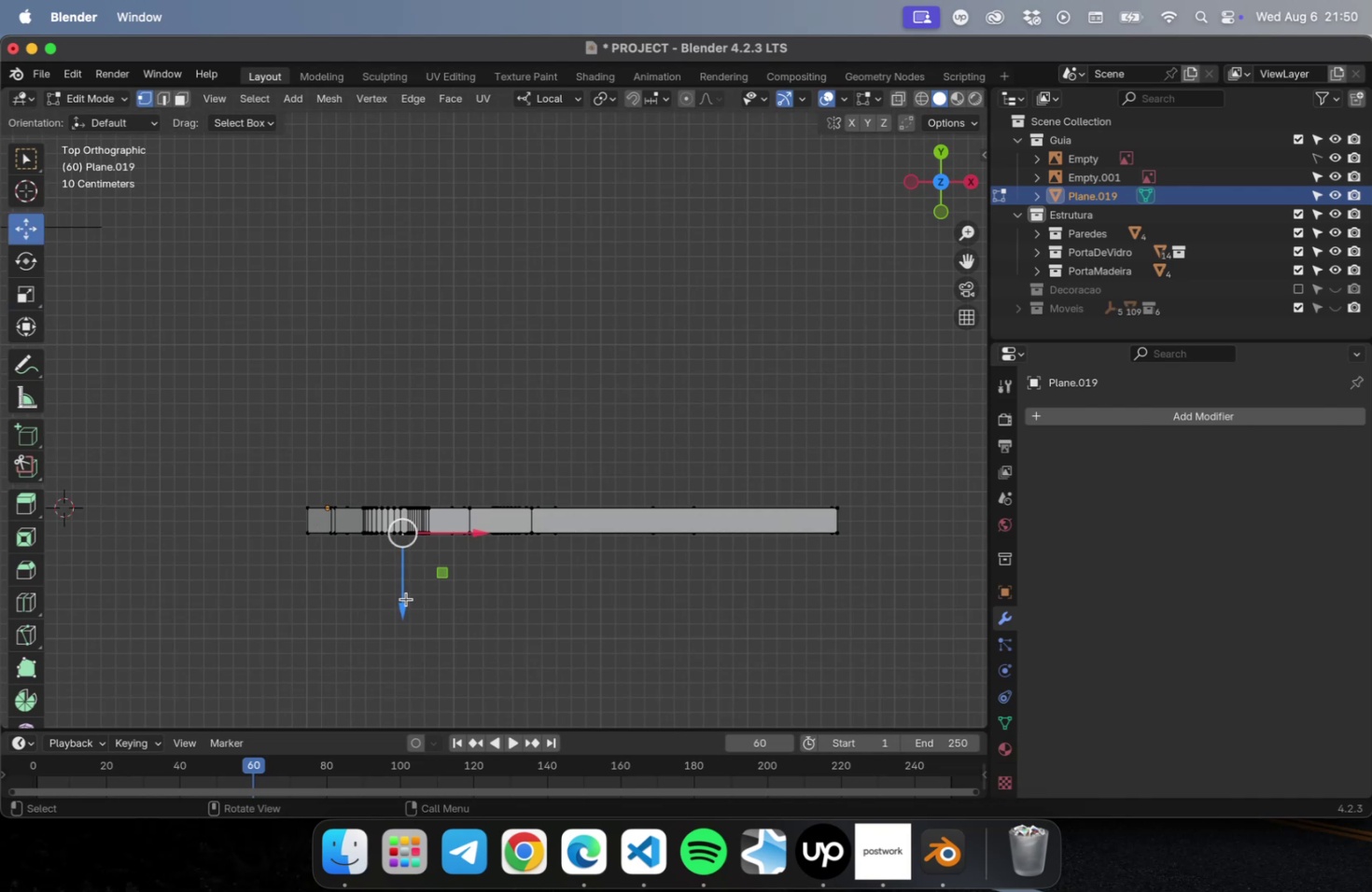 
left_click_drag(start_coordinate=[404, 603], to_coordinate=[405, 592])
 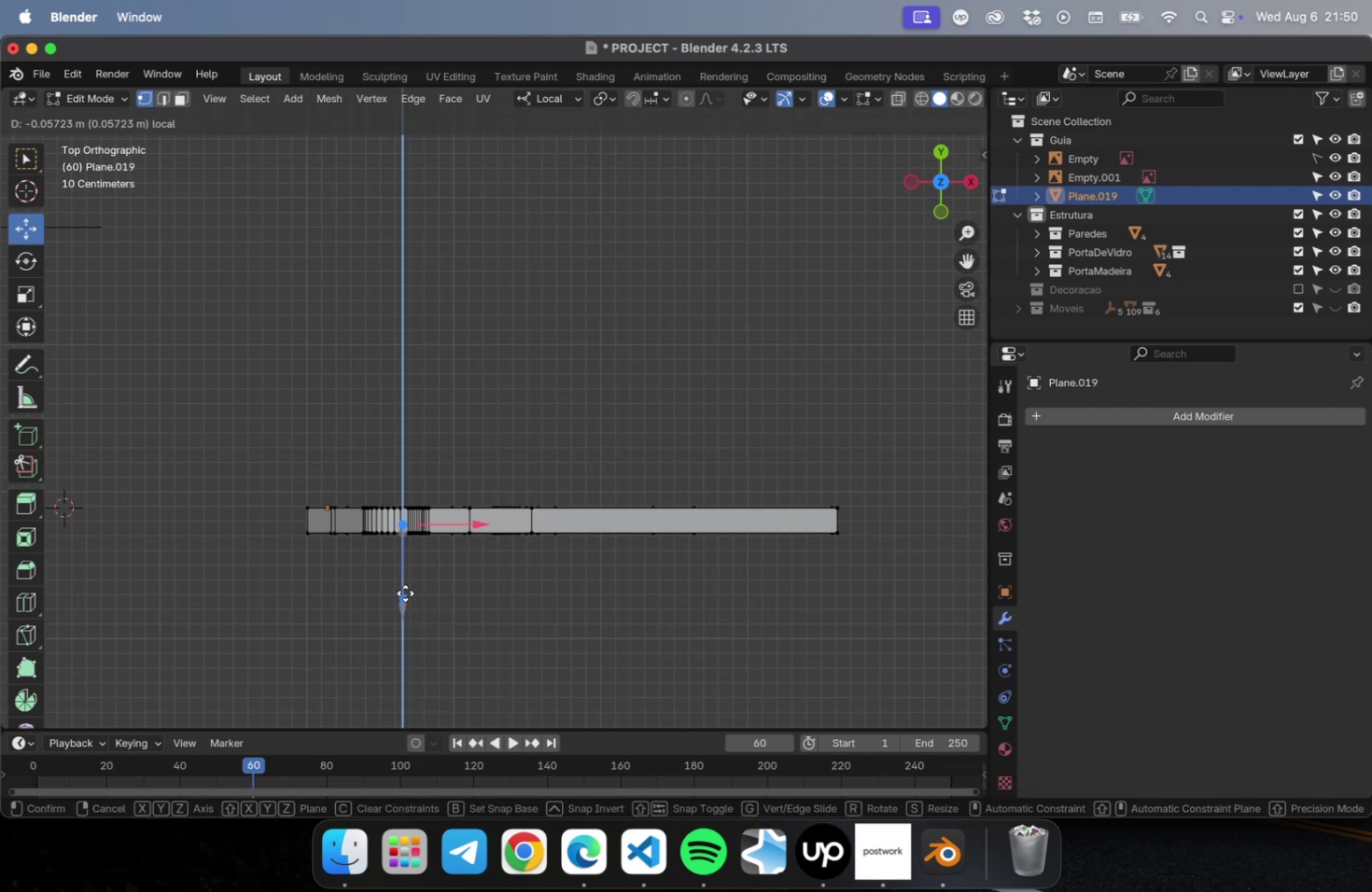 
key(Meta+Z)
 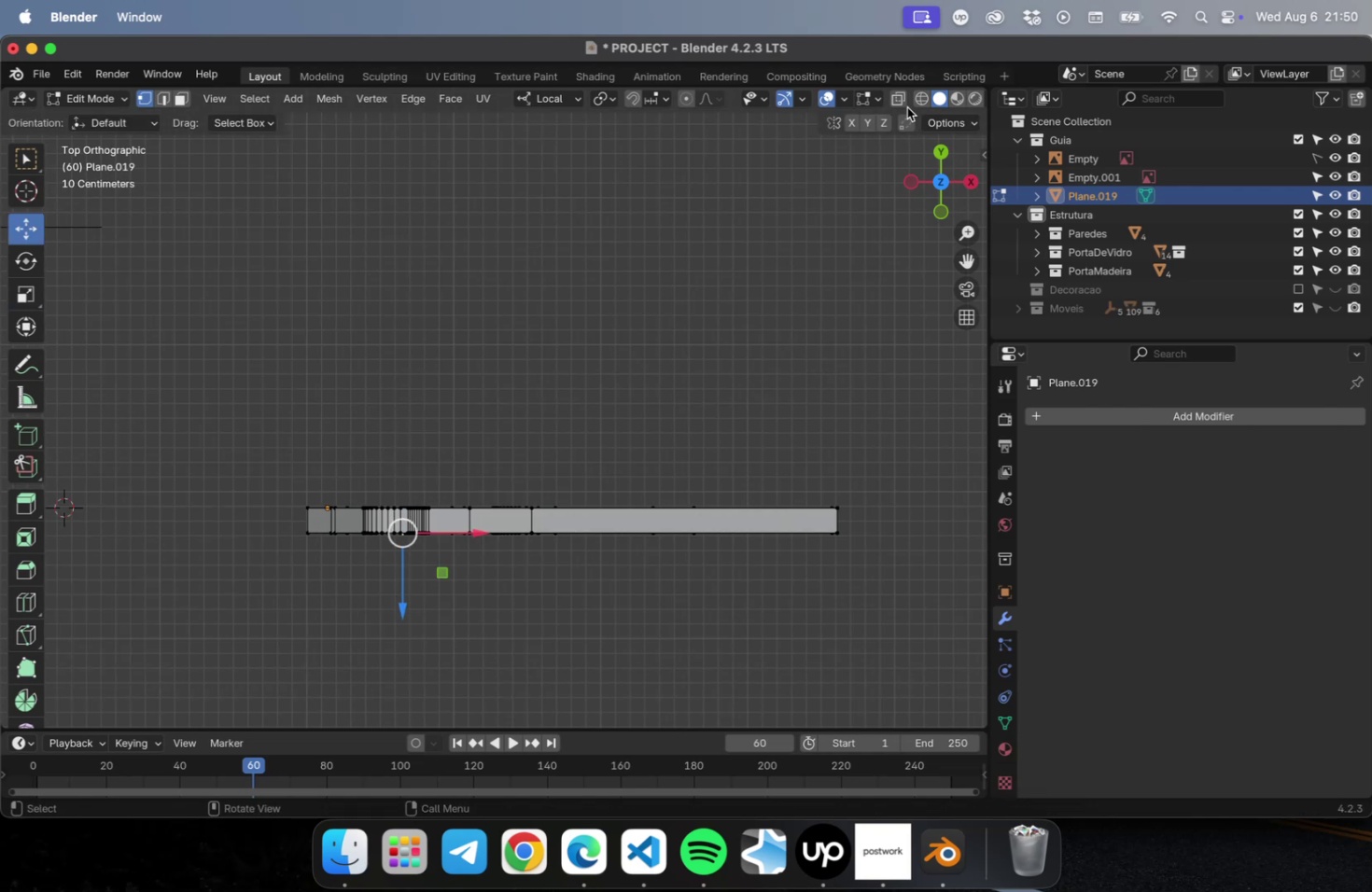 
left_click([896, 101])
 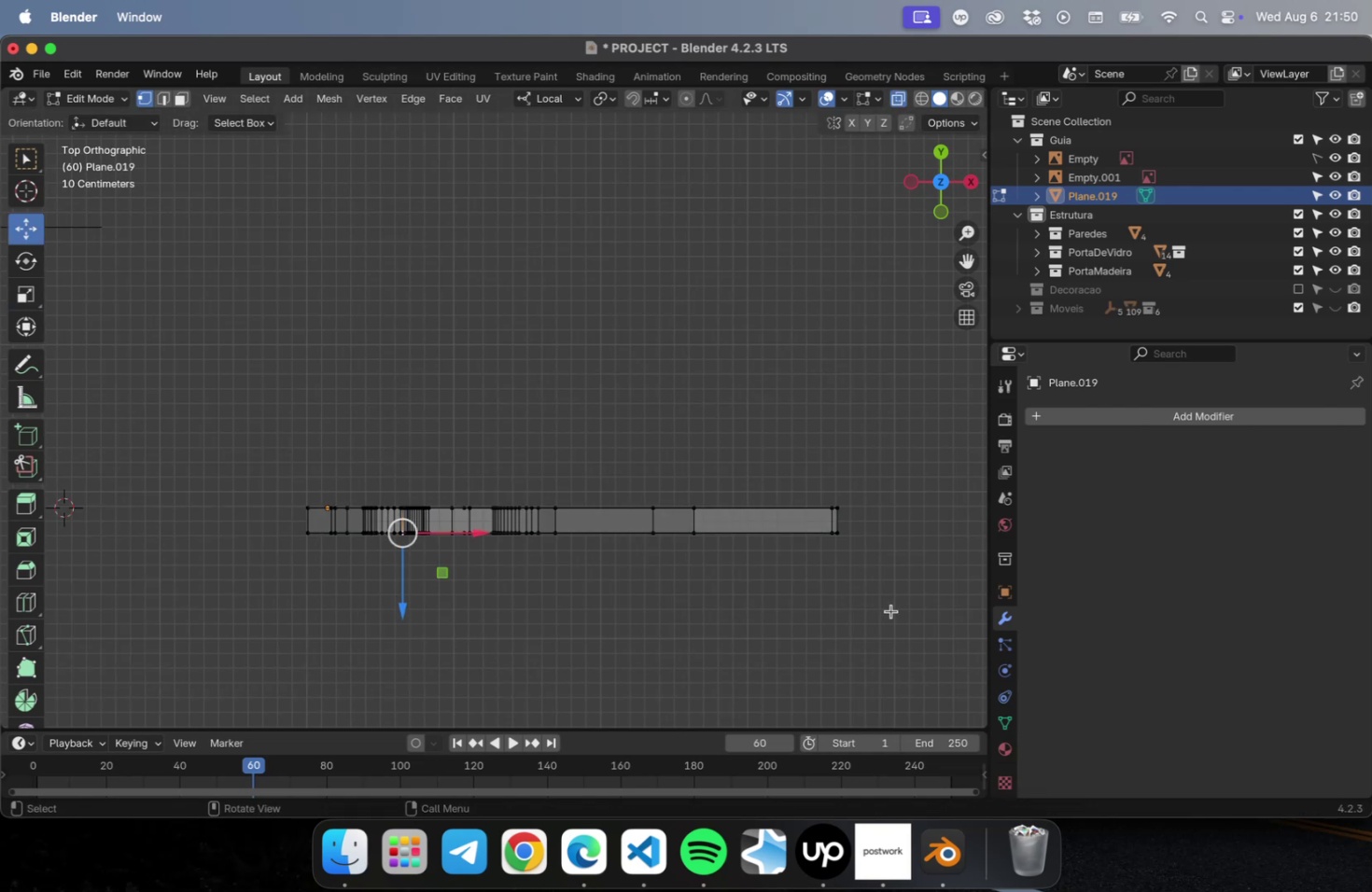 
left_click_drag(start_coordinate=[907, 592], to_coordinate=[278, 521])
 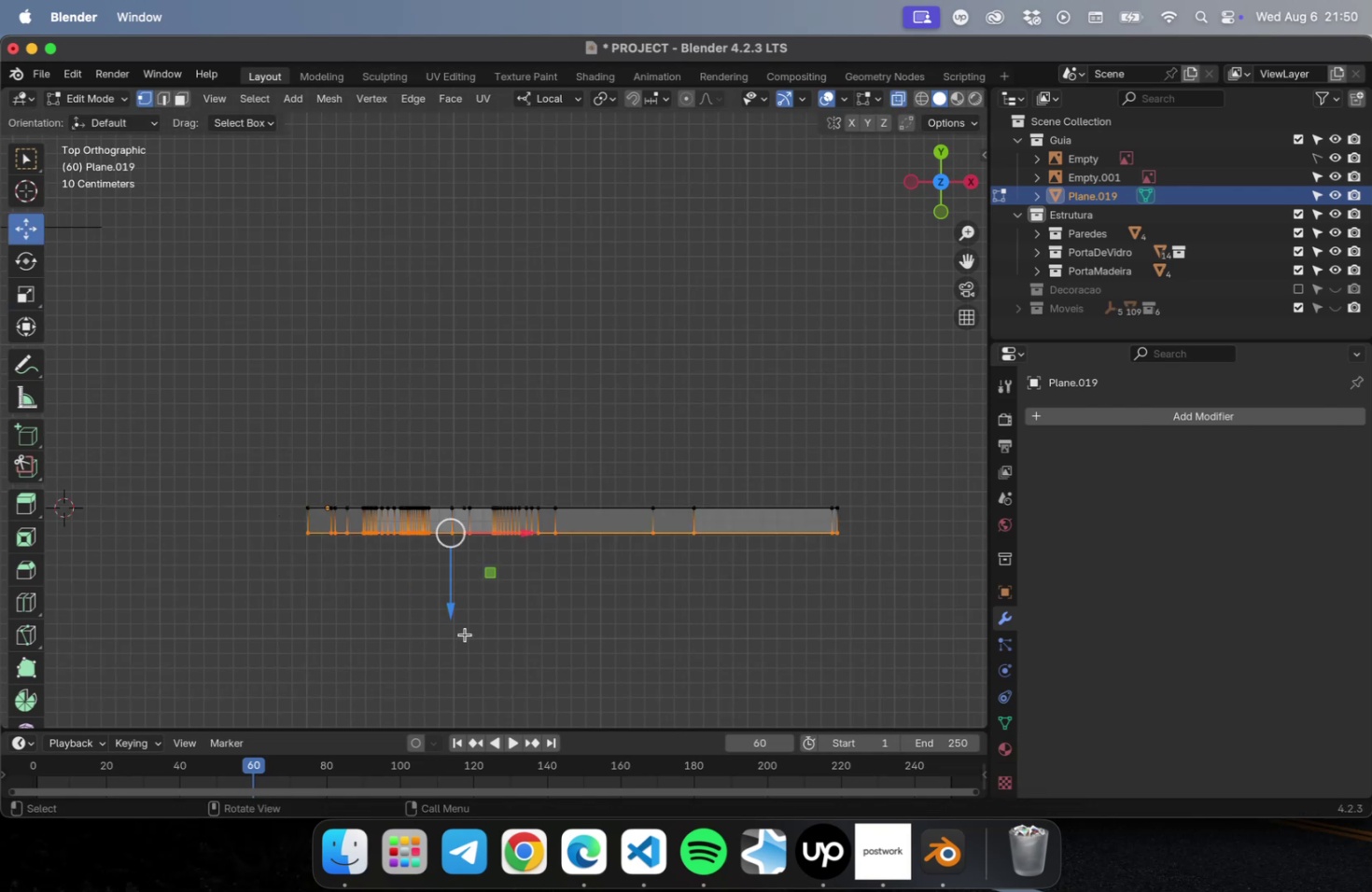 
left_click_drag(start_coordinate=[446, 614], to_coordinate=[448, 604])
 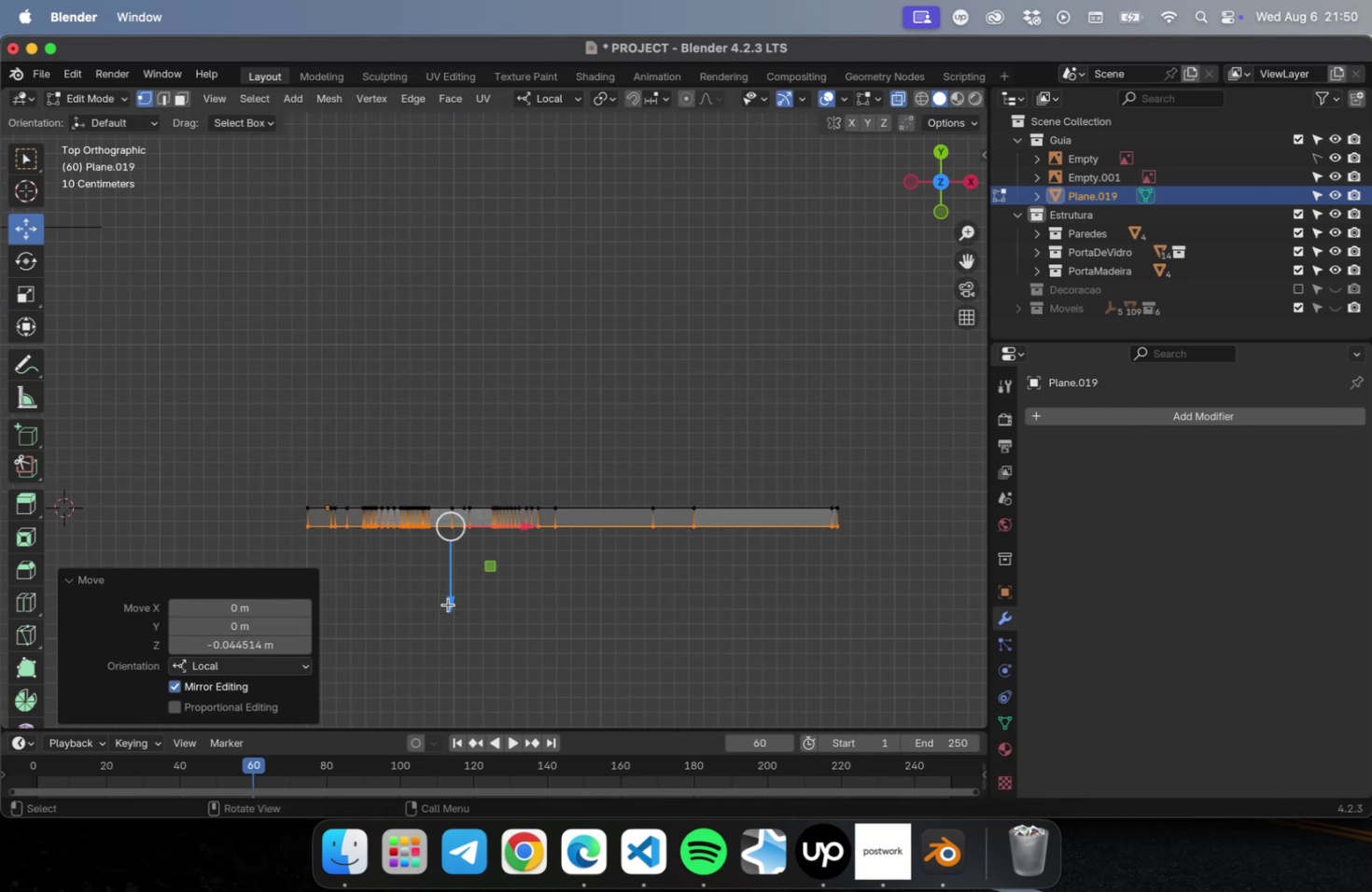 
key(Tab)
 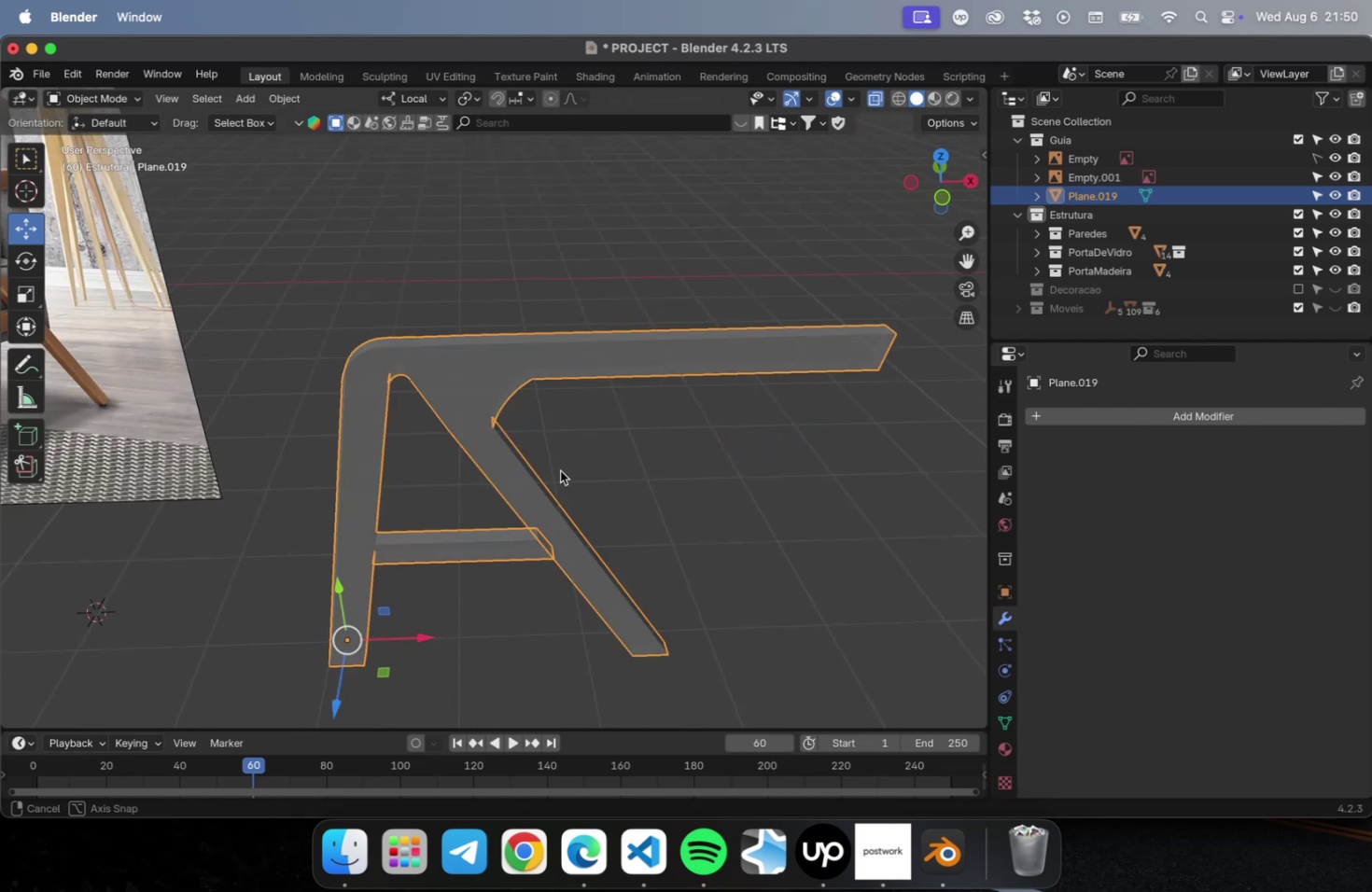 
left_click([644, 460])
 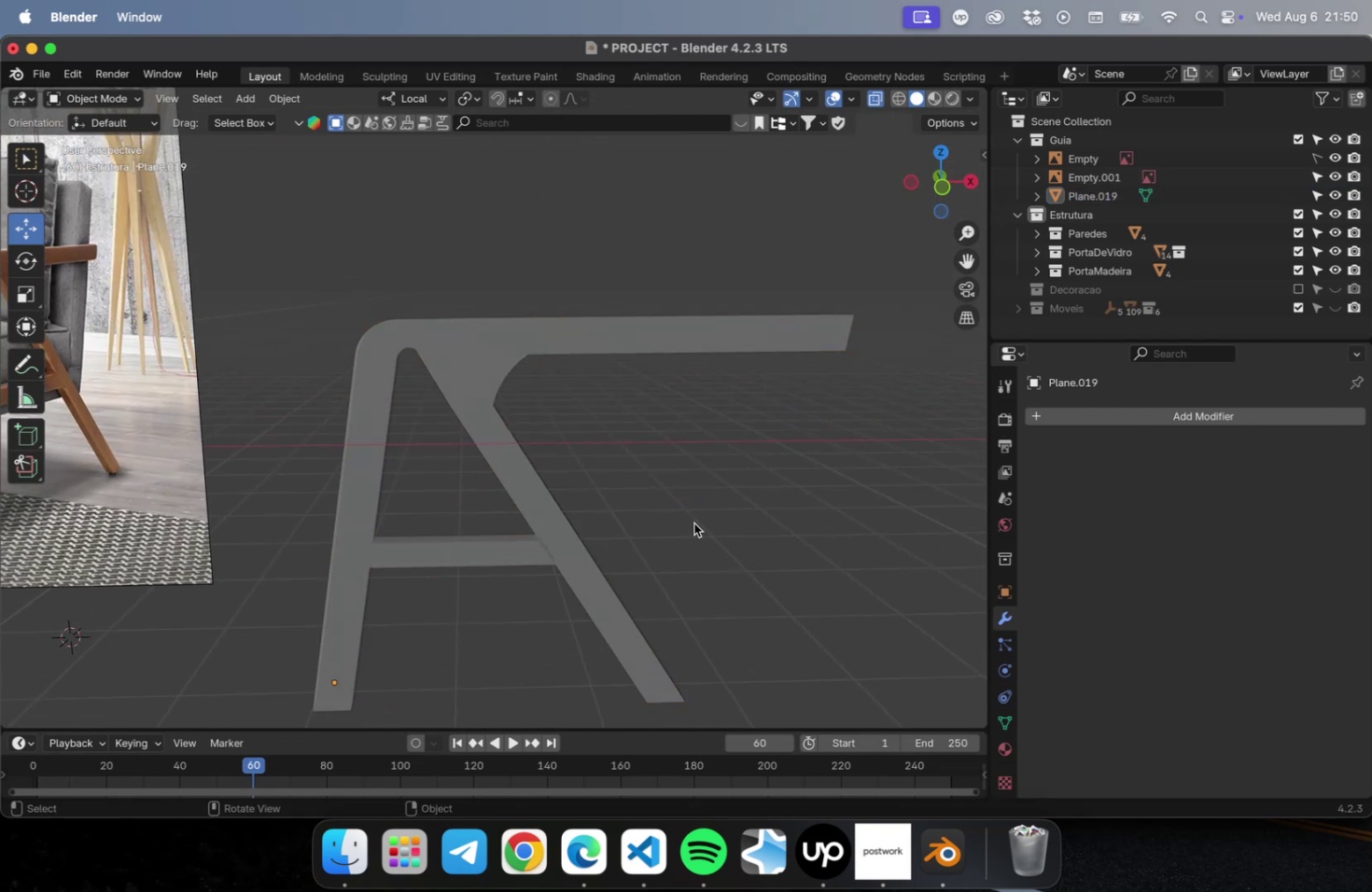 
key(Meta+S)
 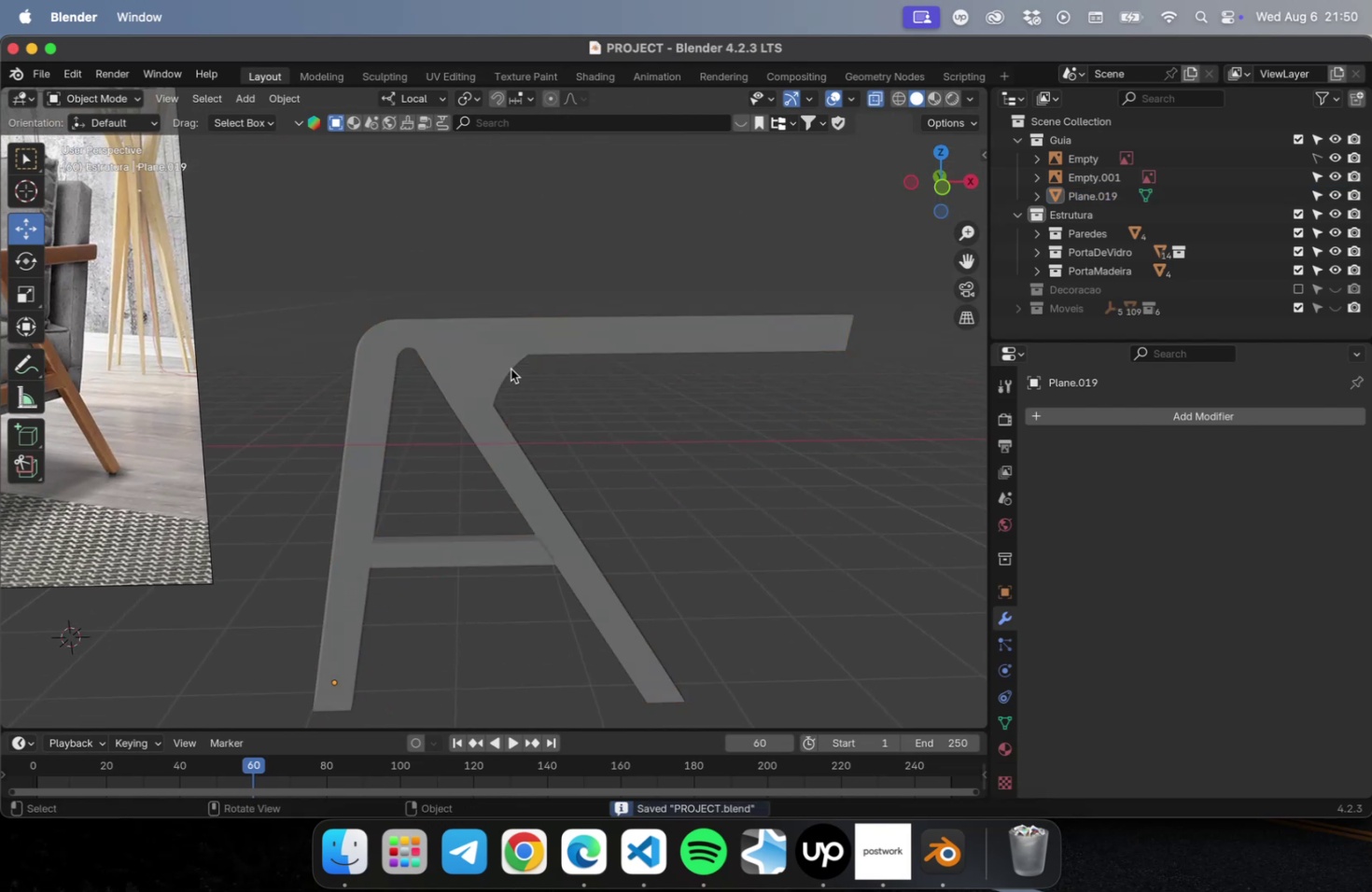 
left_click([469, 331])
 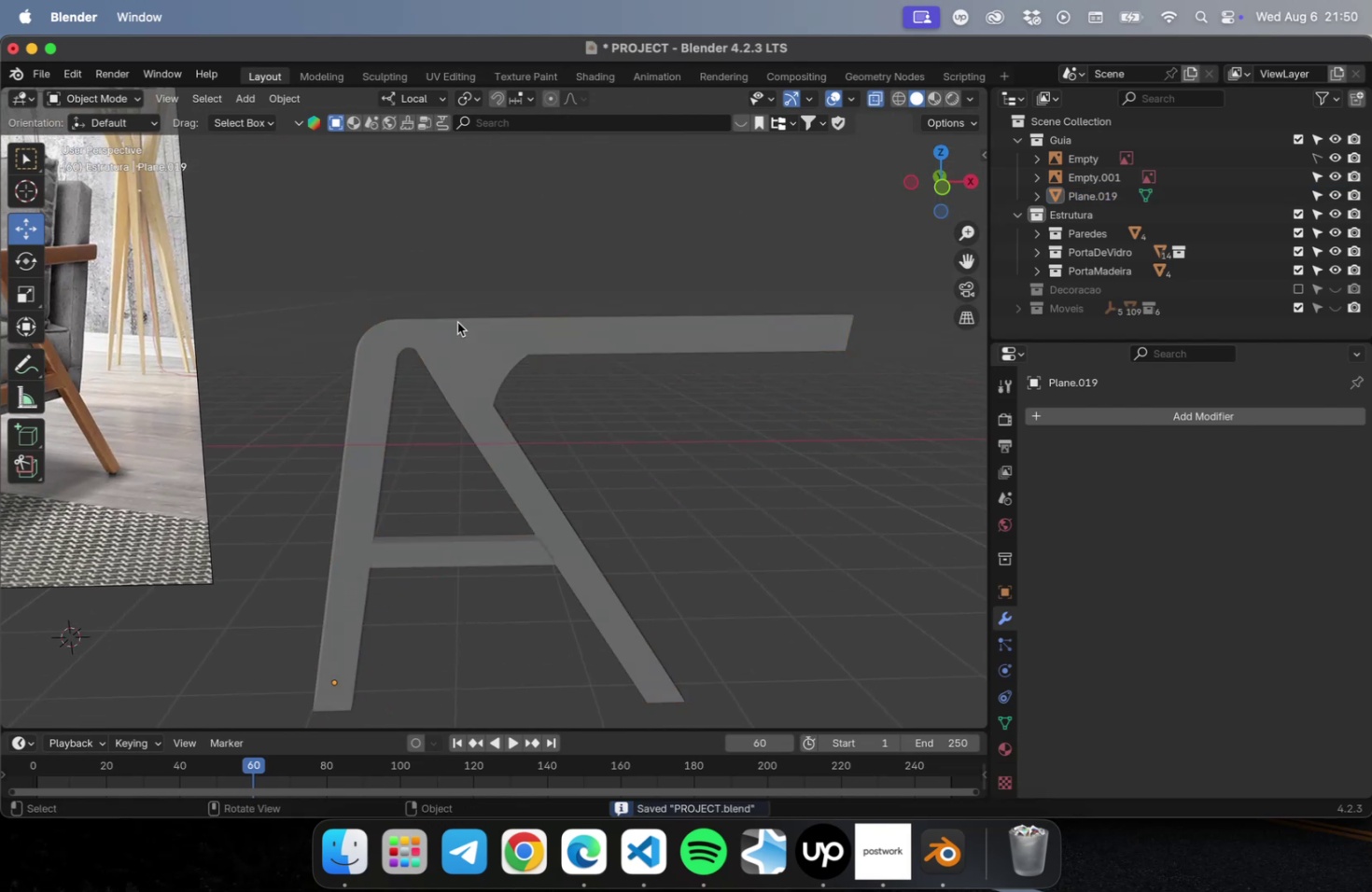 
key(Tab)
 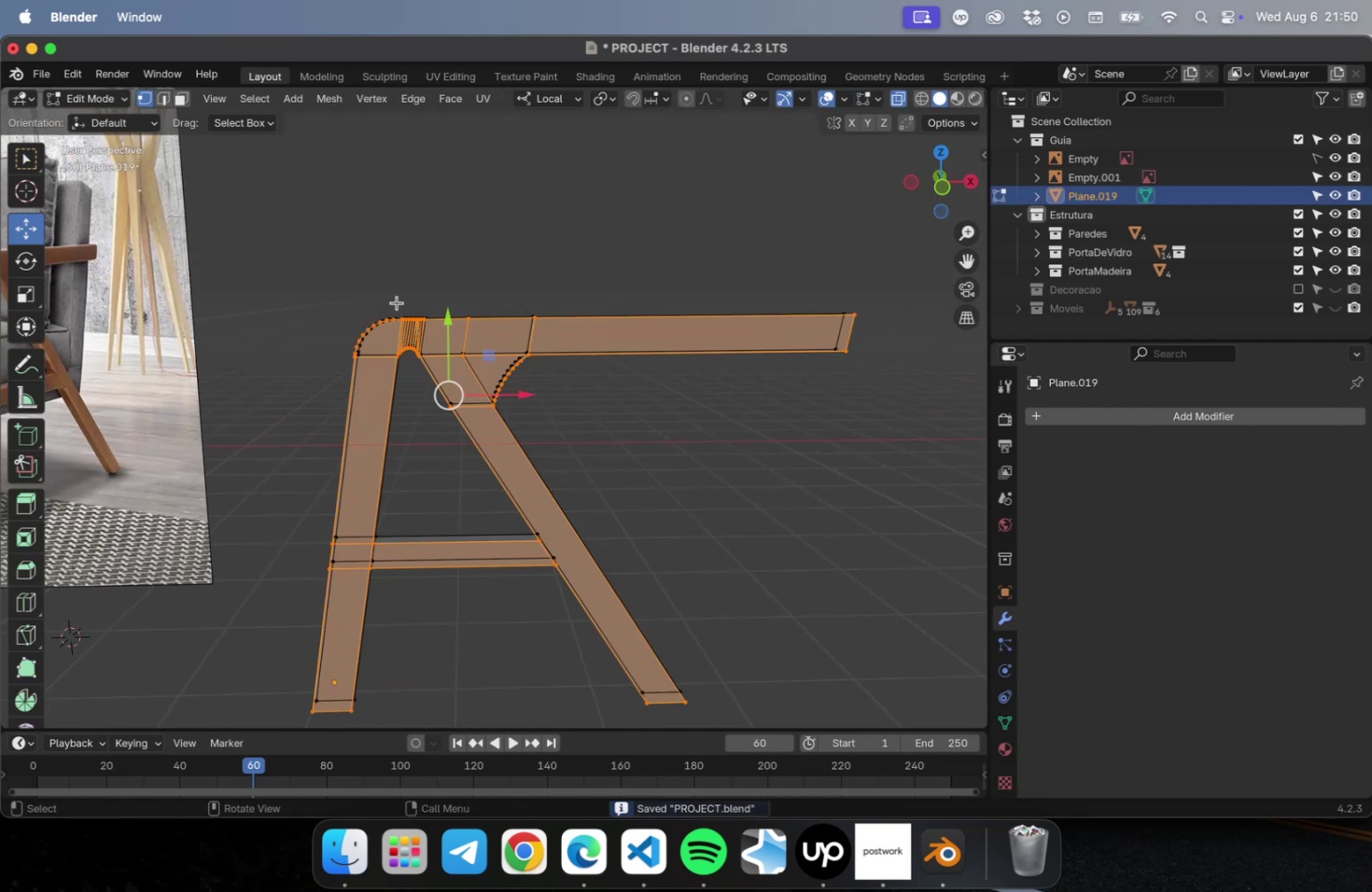 
scroll: coordinate [397, 295], scroll_direction: up, amount: 15.0
 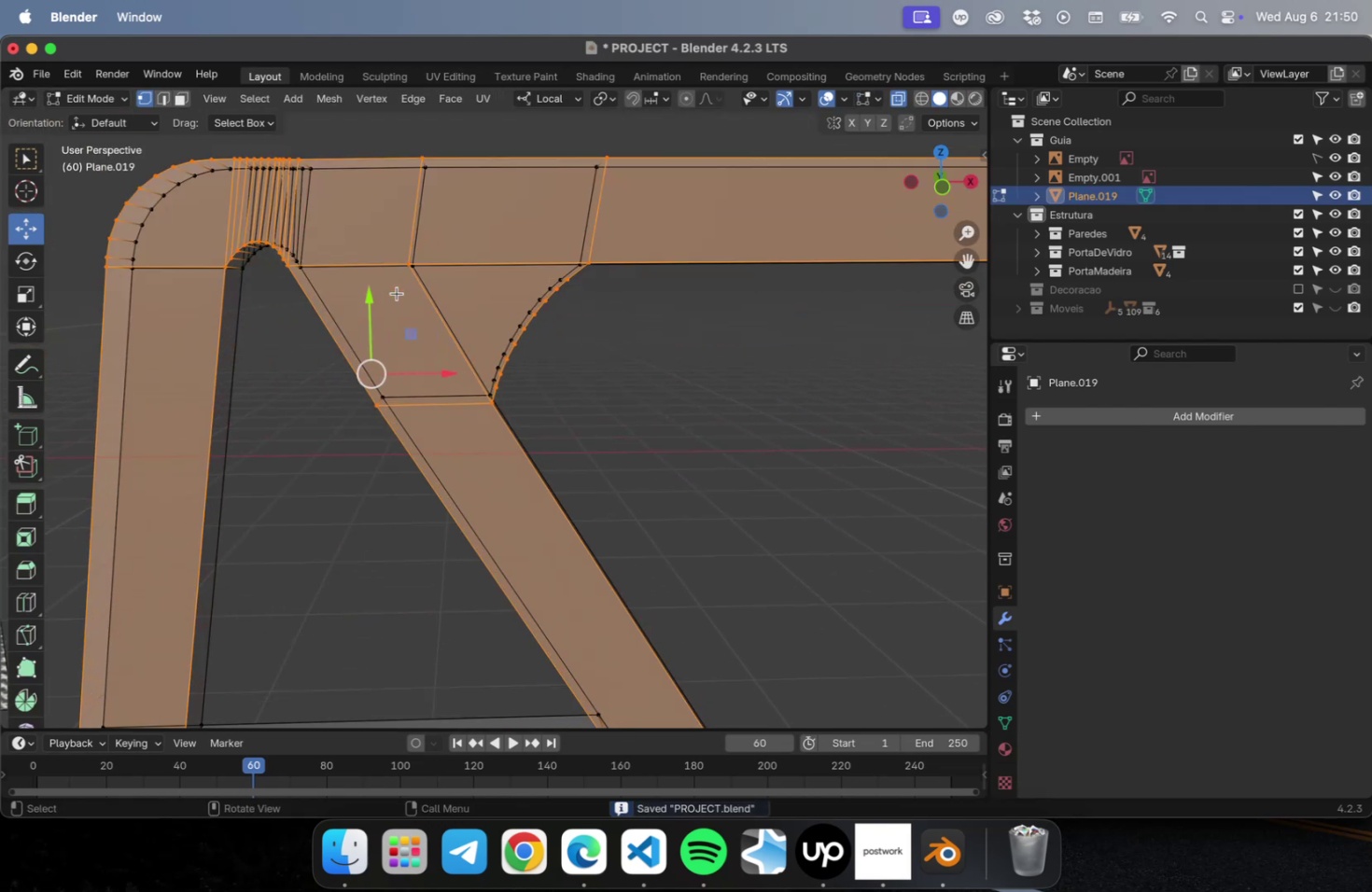 
hold_key(key=ShiftLeft, duration=0.69)
 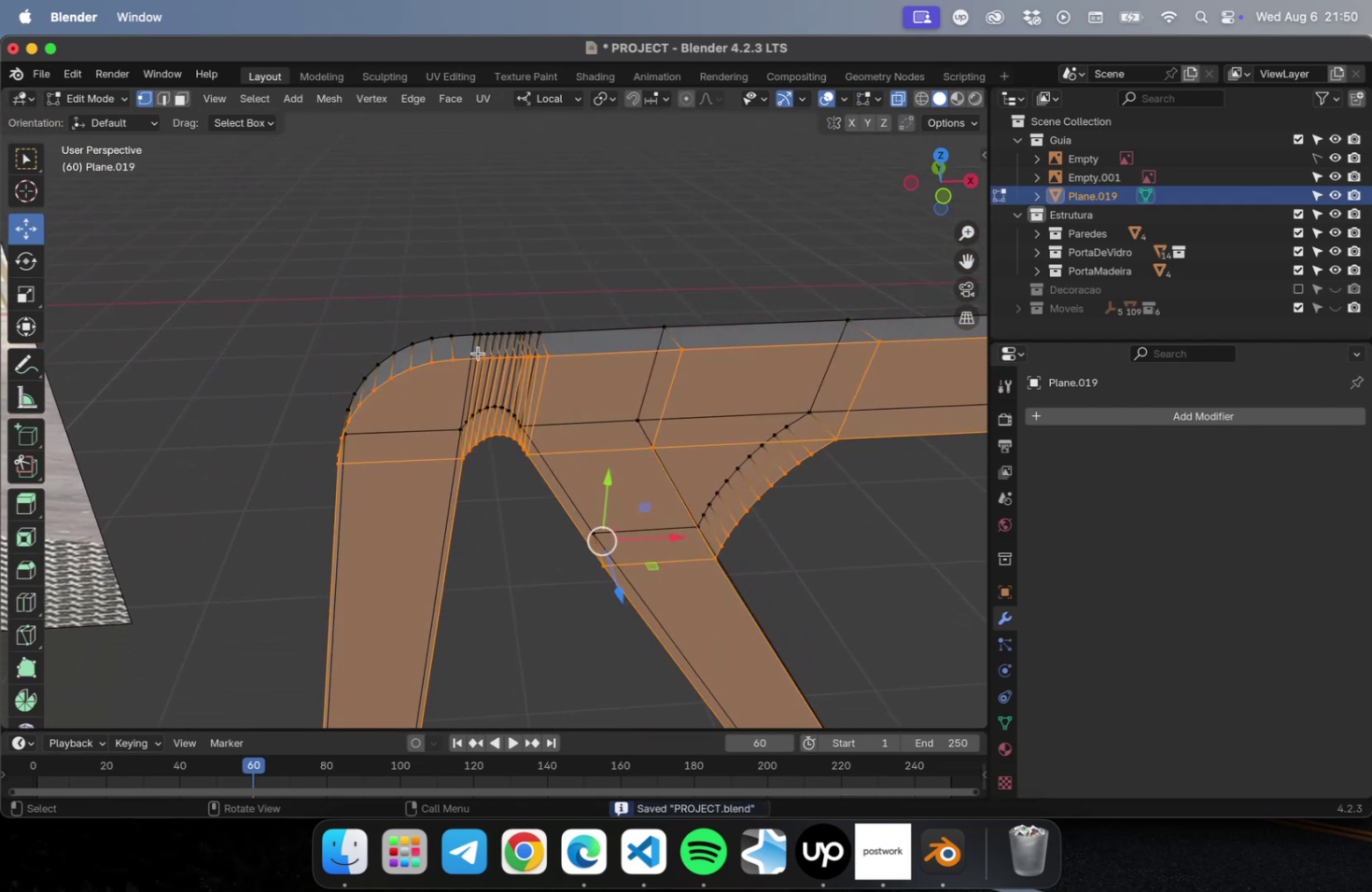 
left_click_drag(start_coordinate=[472, 293], to_coordinate=[559, 374])
 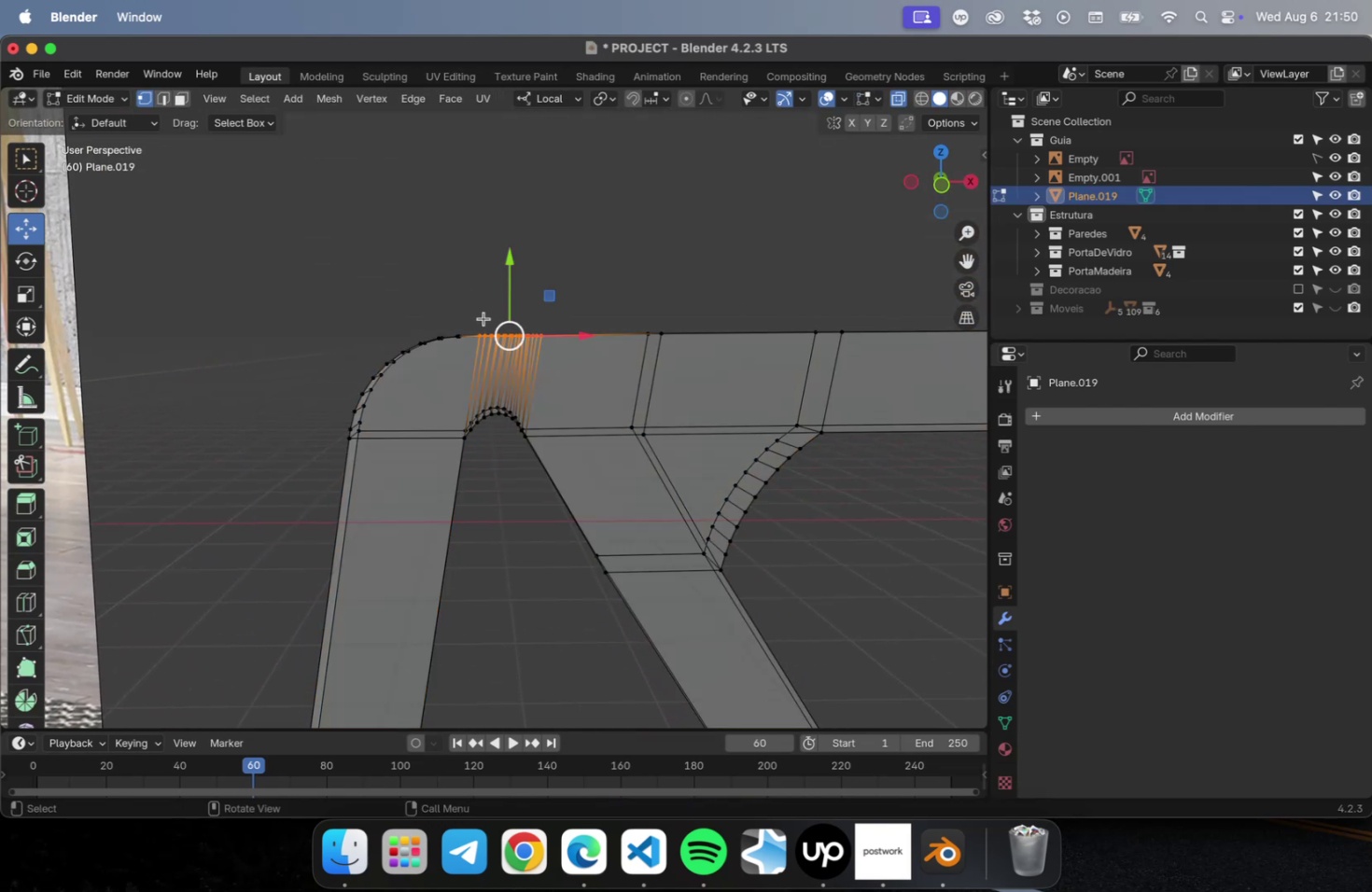 
left_click_drag(start_coordinate=[471, 300], to_coordinate=[598, 381])
 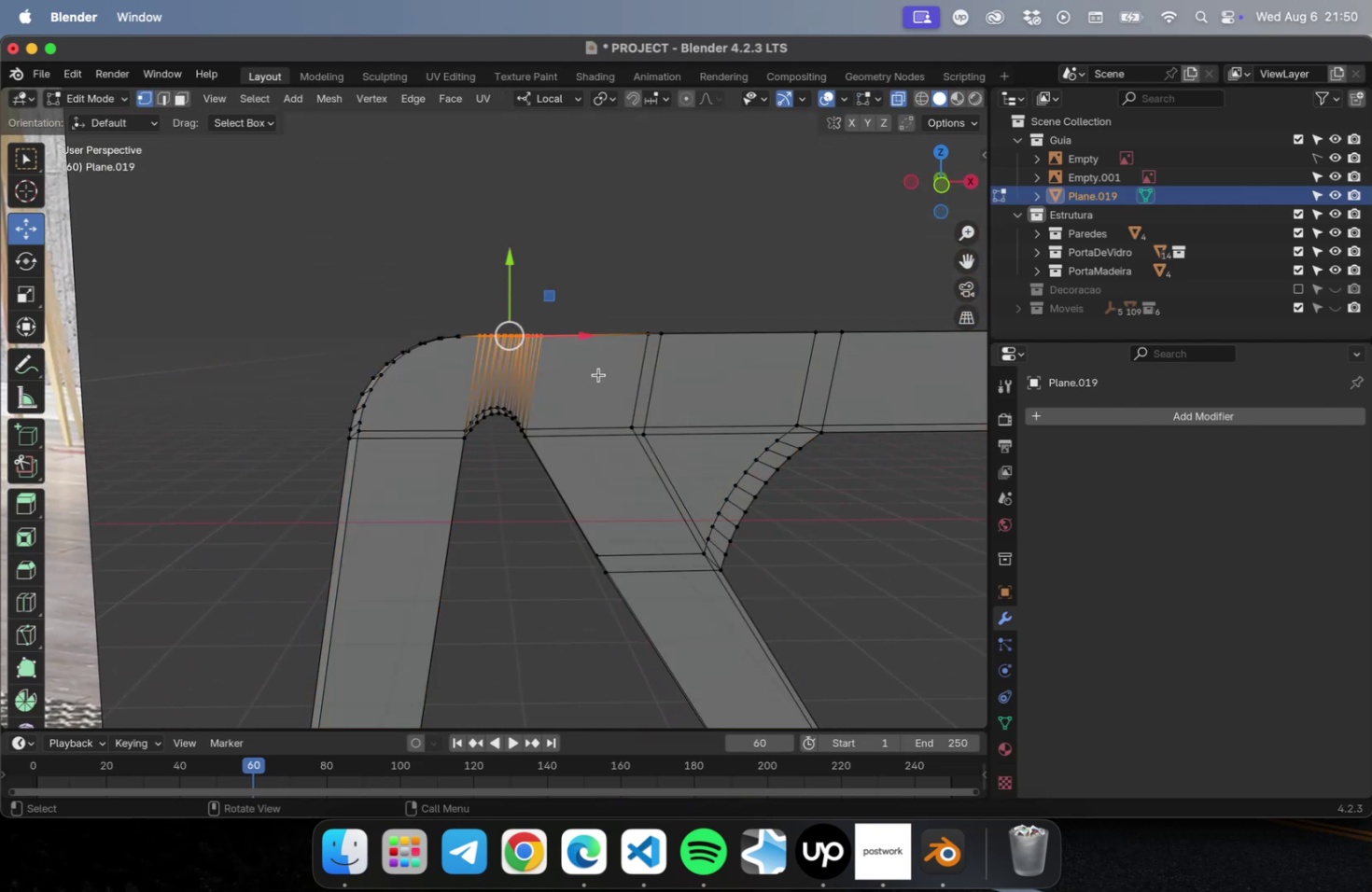 
key(Shift+ShiftLeft)
 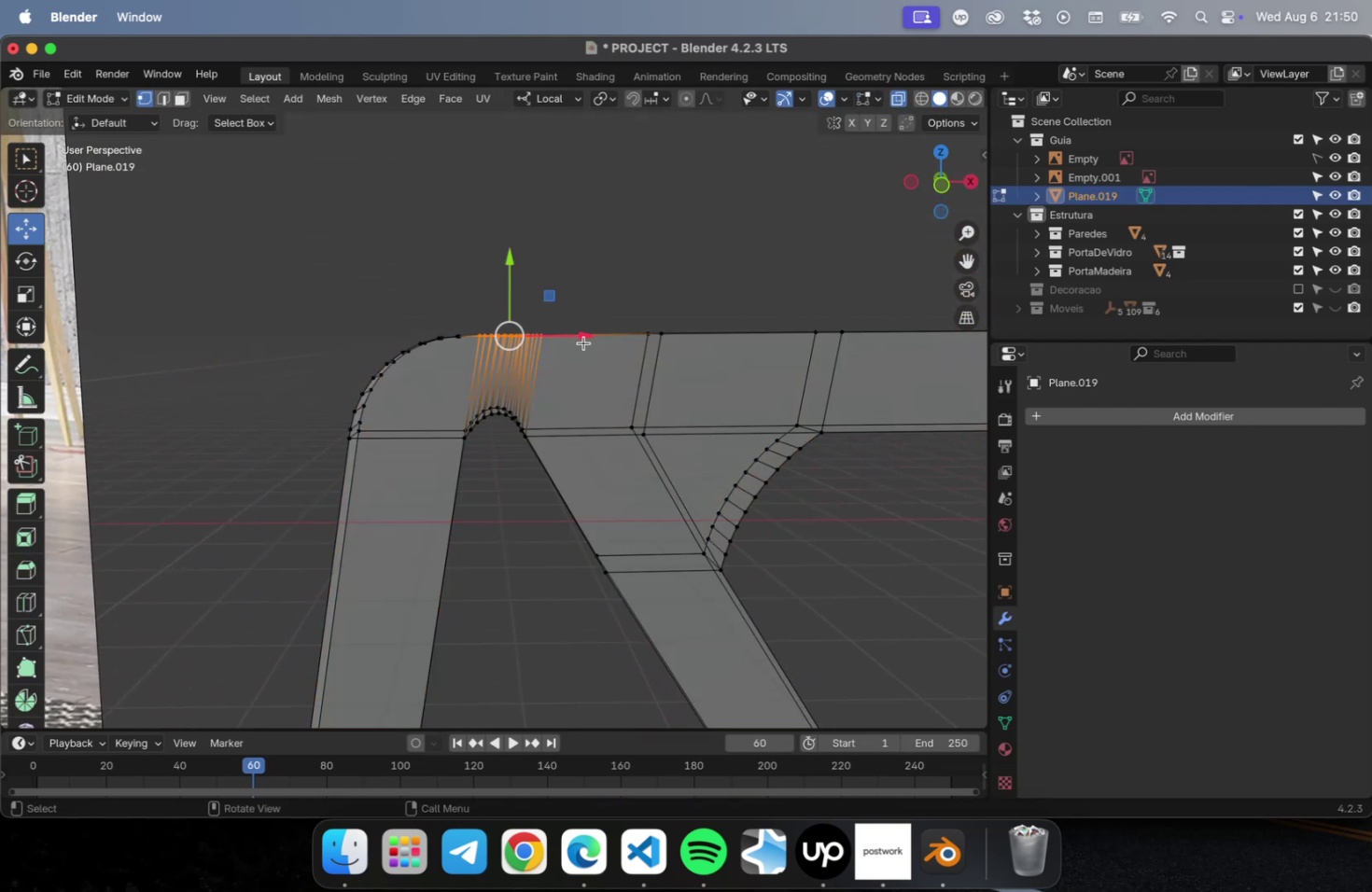 
scroll: coordinate [577, 342], scroll_direction: down, amount: 2.0
 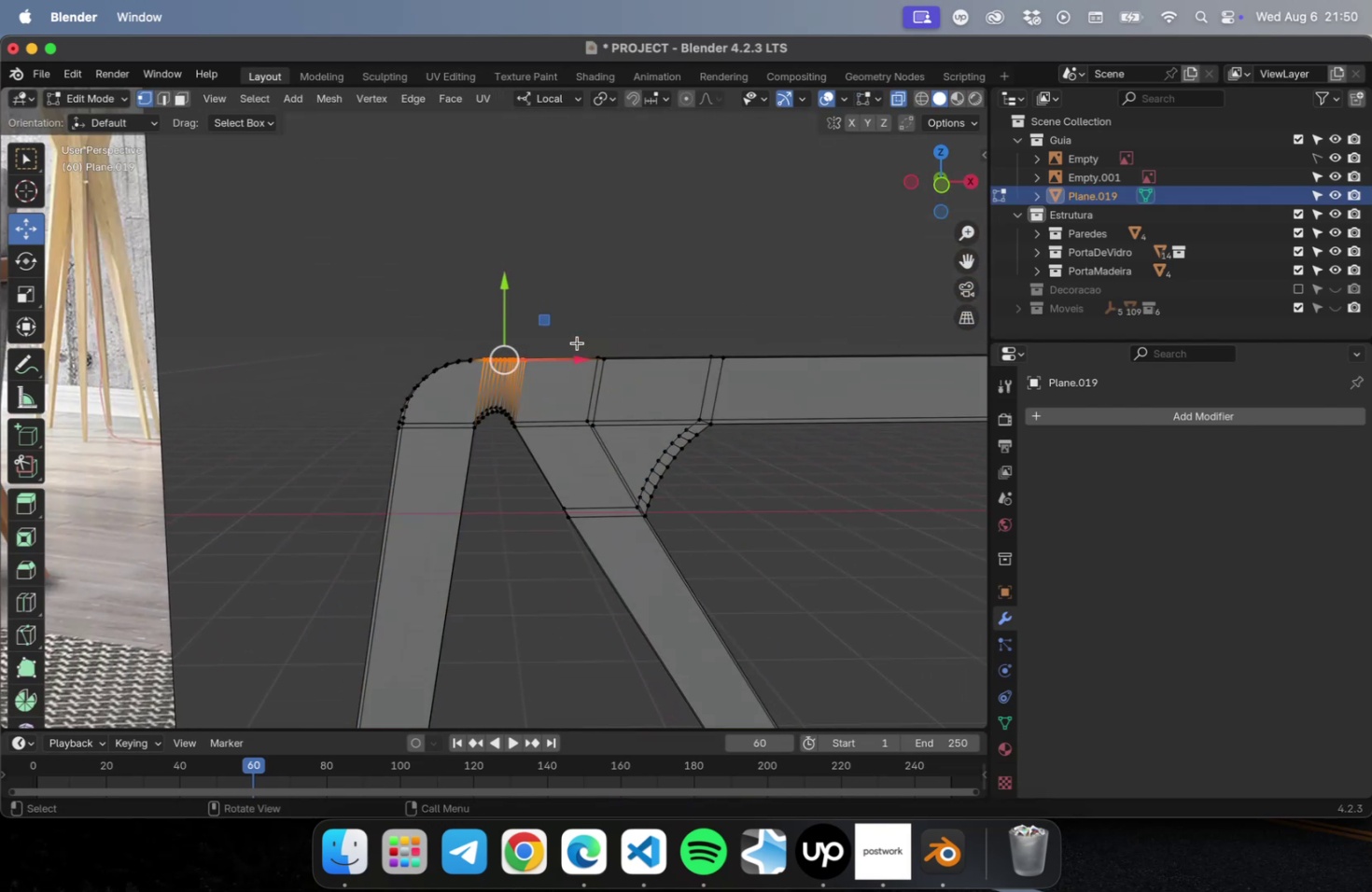 
hold_key(key=ShiftLeft, duration=0.46)
 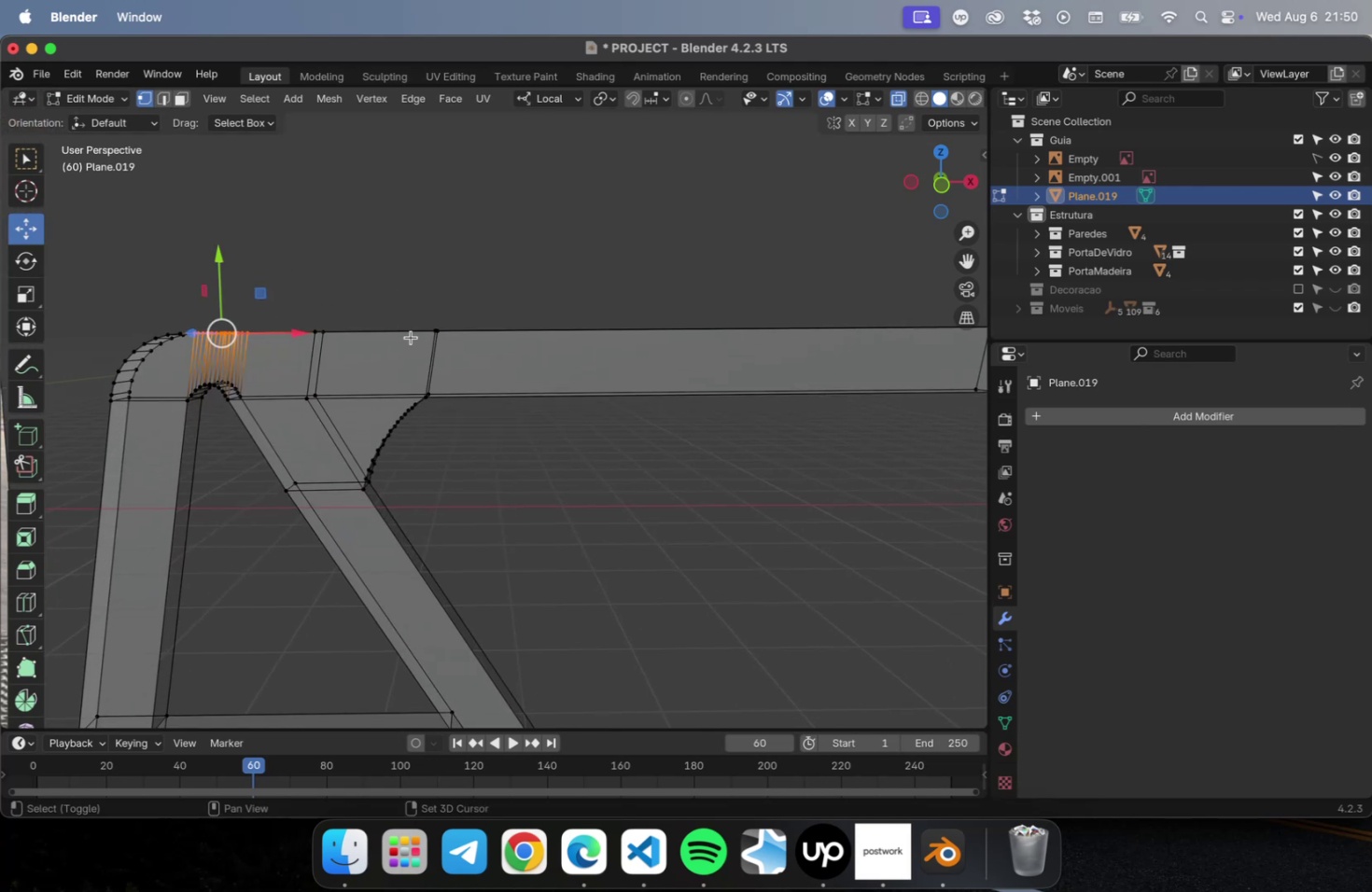 
scroll: coordinate [413, 339], scroll_direction: down, amount: 2.0
 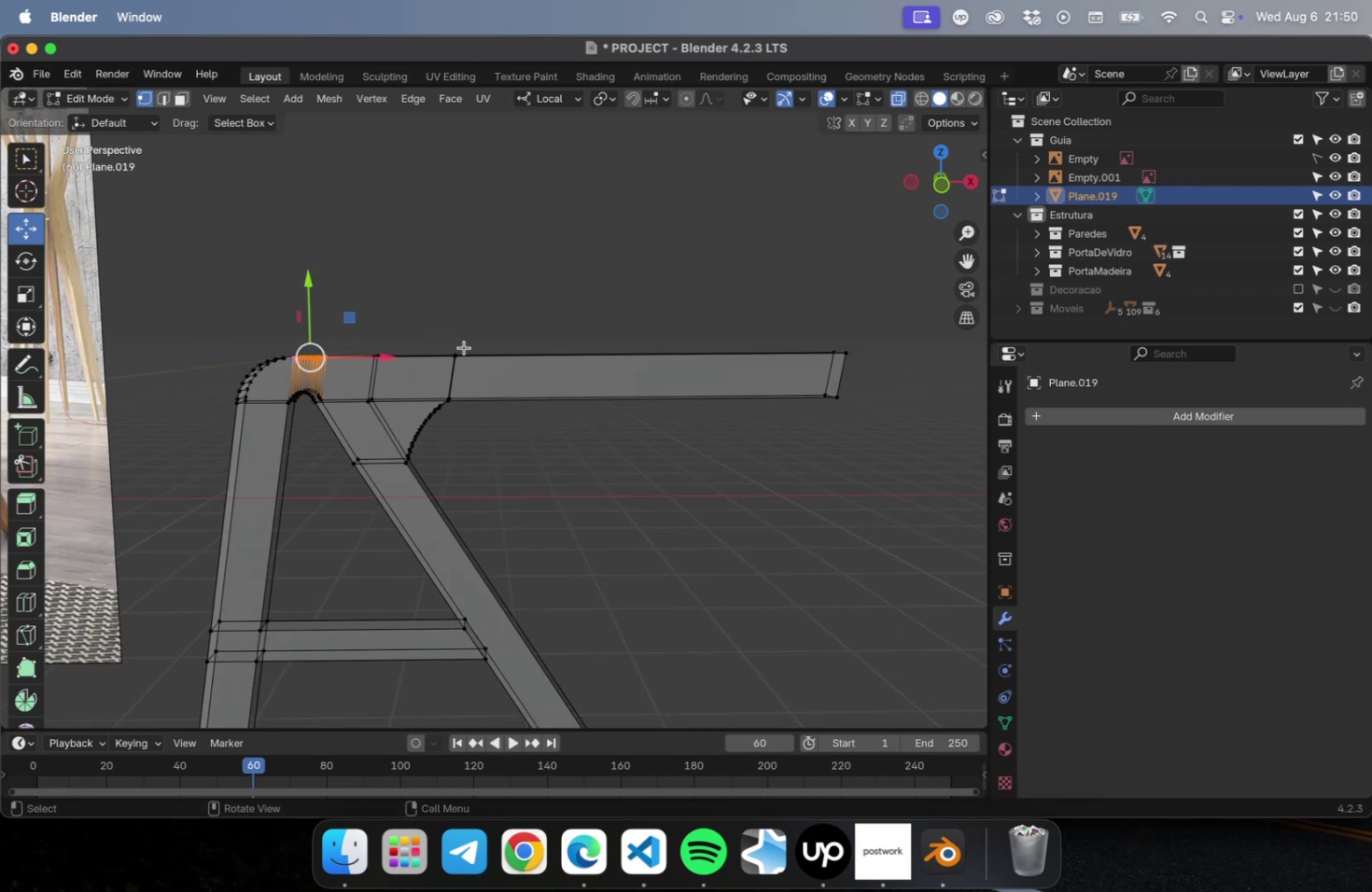 
key(NumLock)
 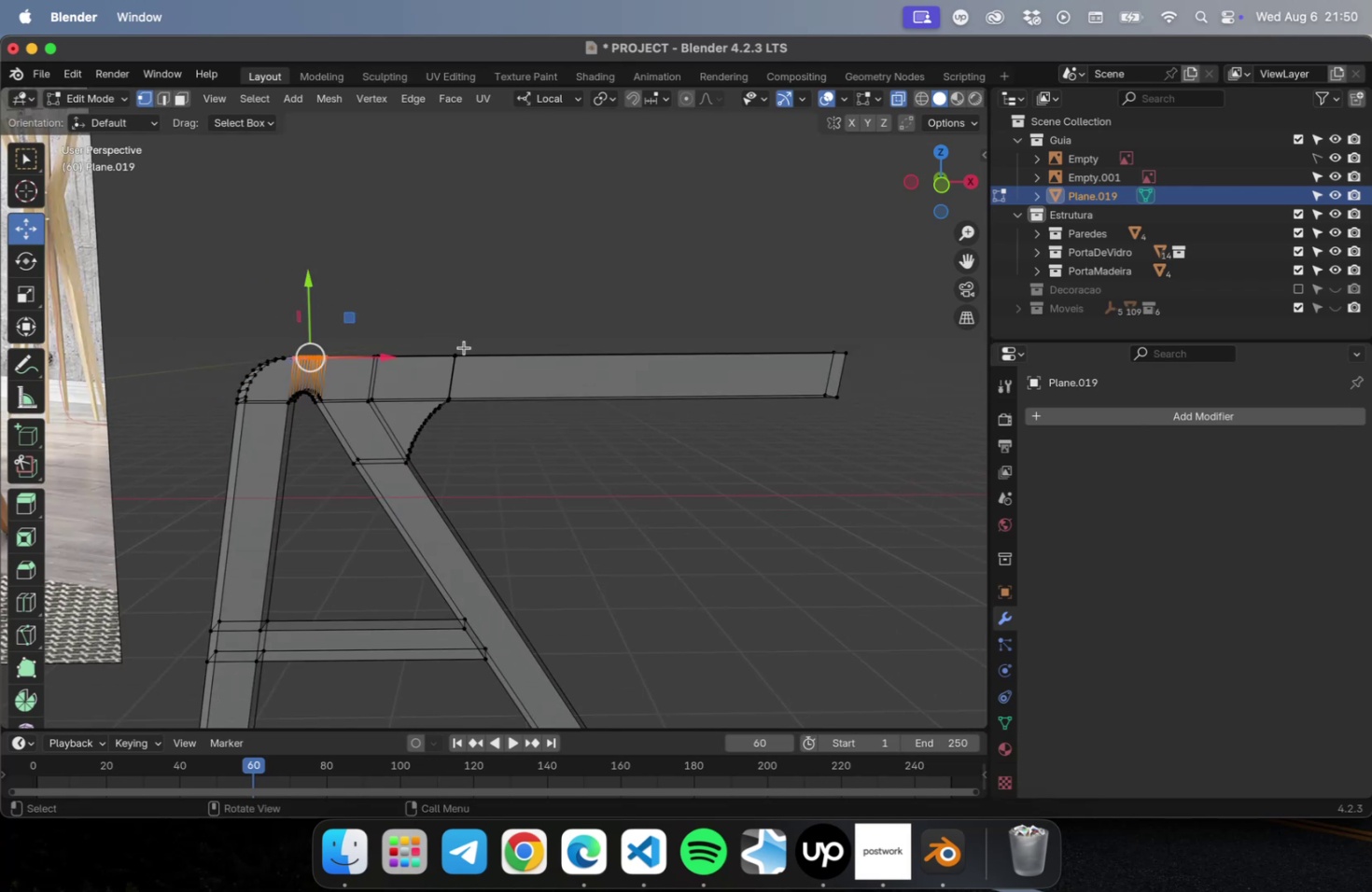 
key(Numpad1)
 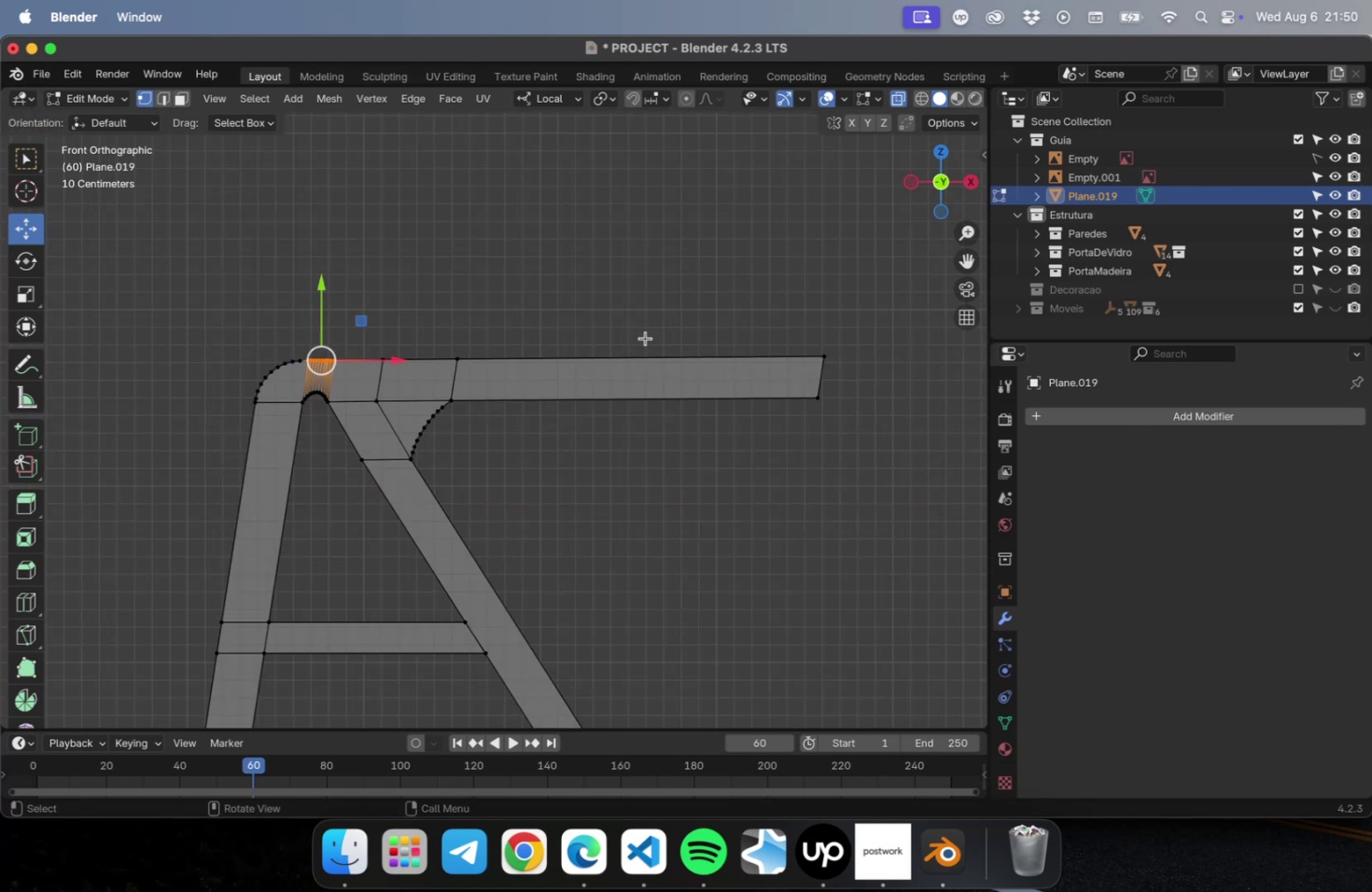 
hold_key(key=ShiftLeft, duration=2.66)
left_click_drag(start_coordinate=[869, 309], to_coordinate=[303, 372])
 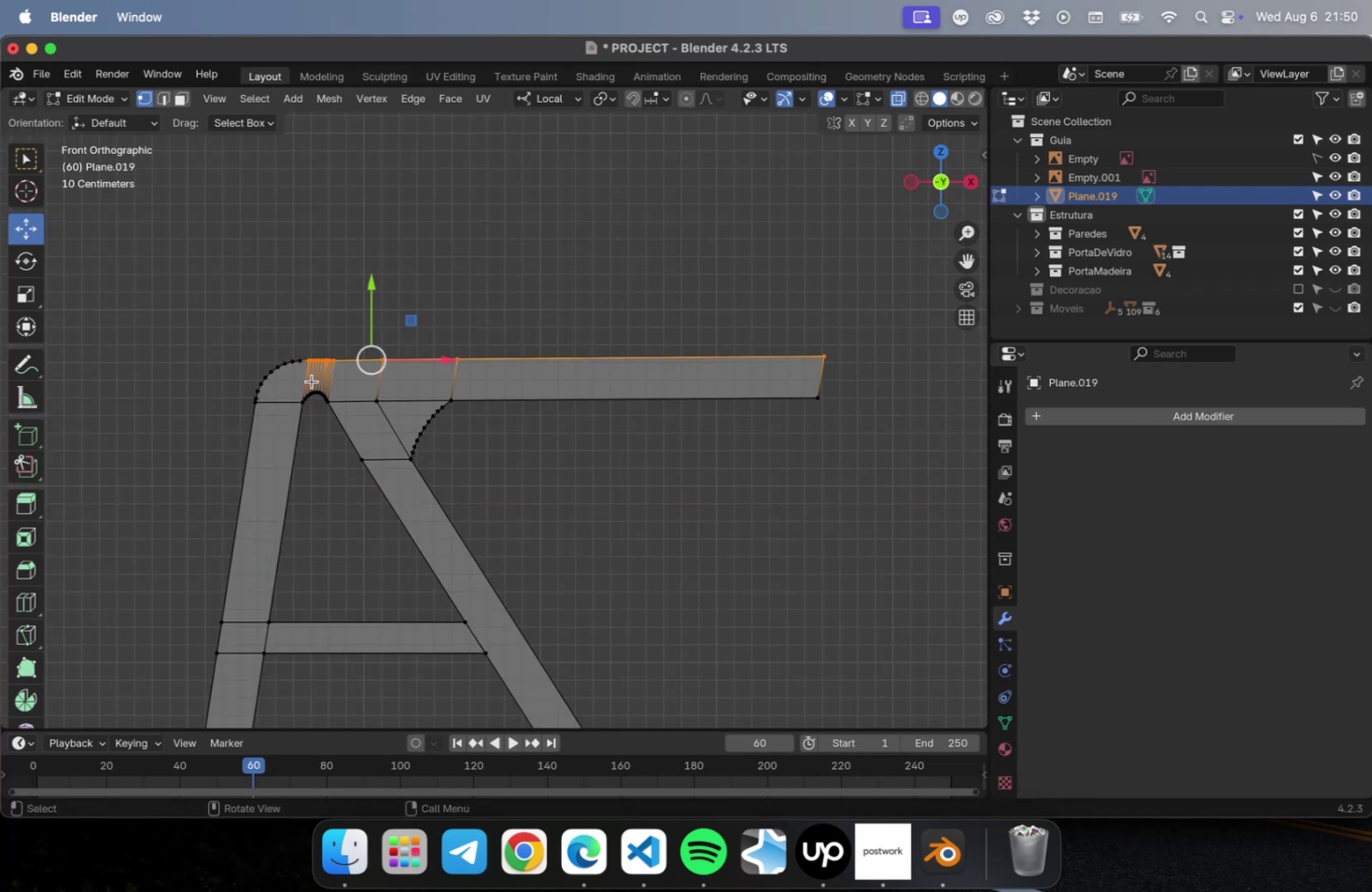 
scroll: coordinate [314, 377], scroll_direction: up, amount: 7.0
 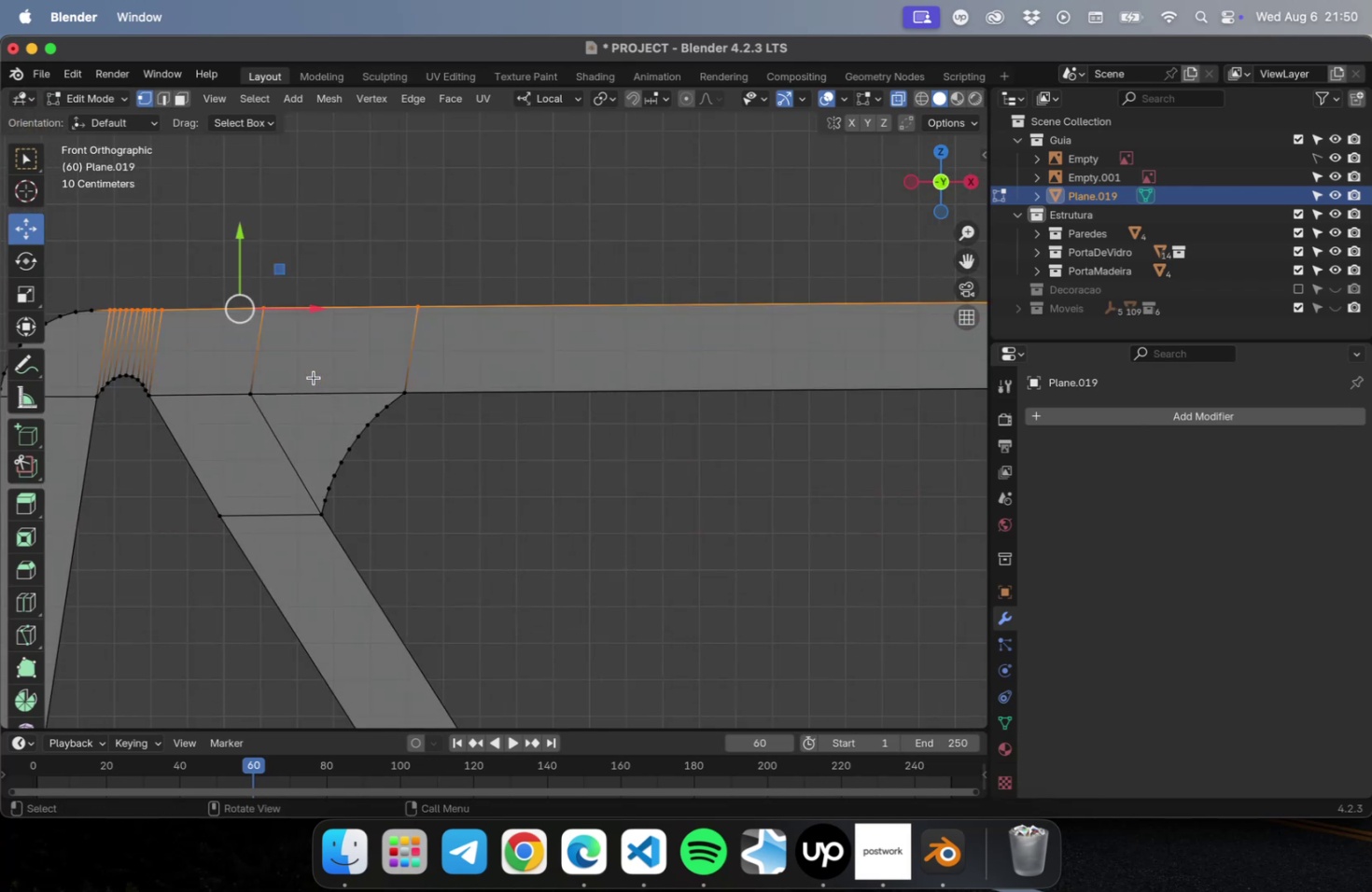 
hold_key(key=ShiftLeft, duration=0.7)
 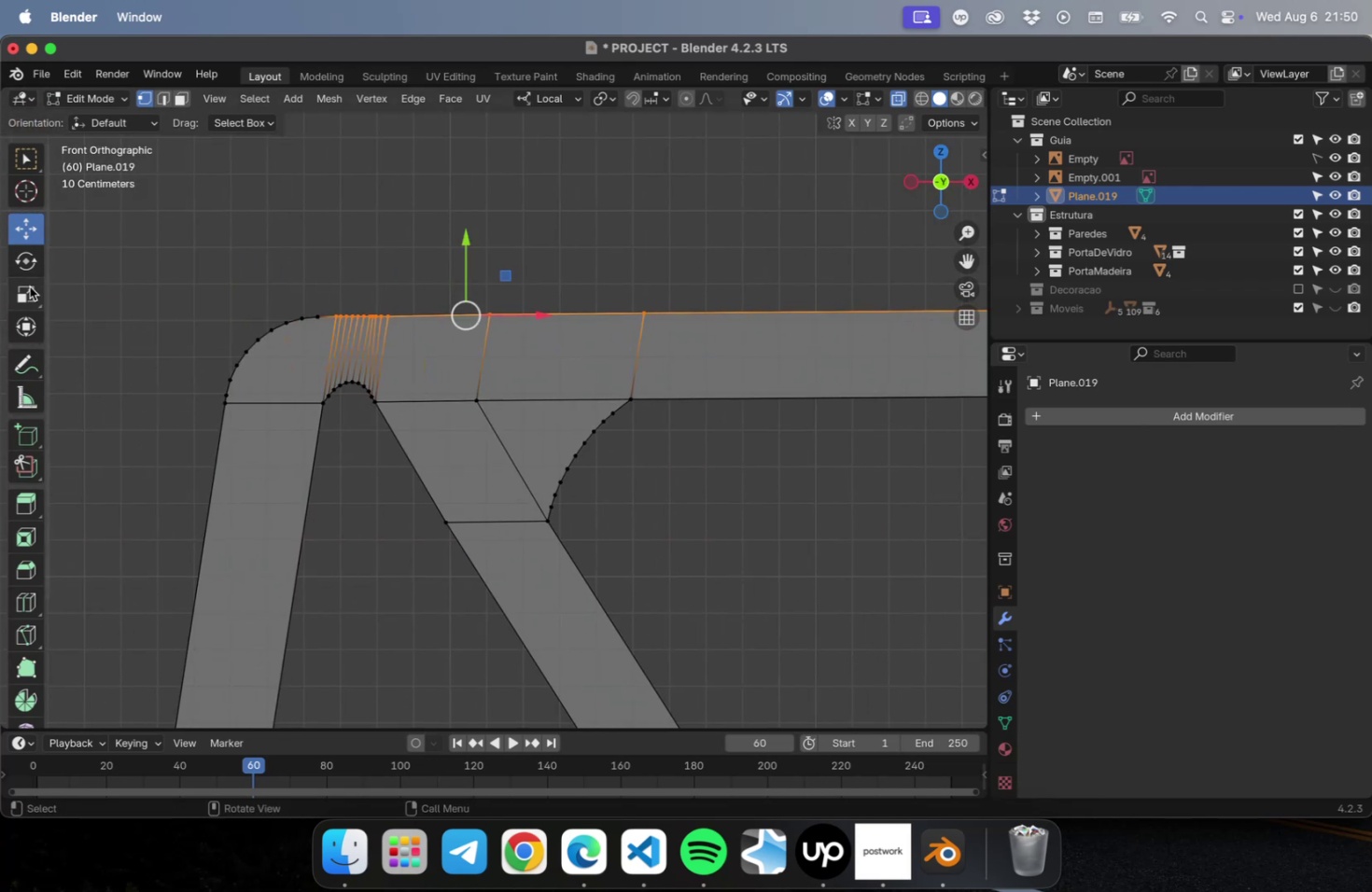 
left_click([26, 292])
 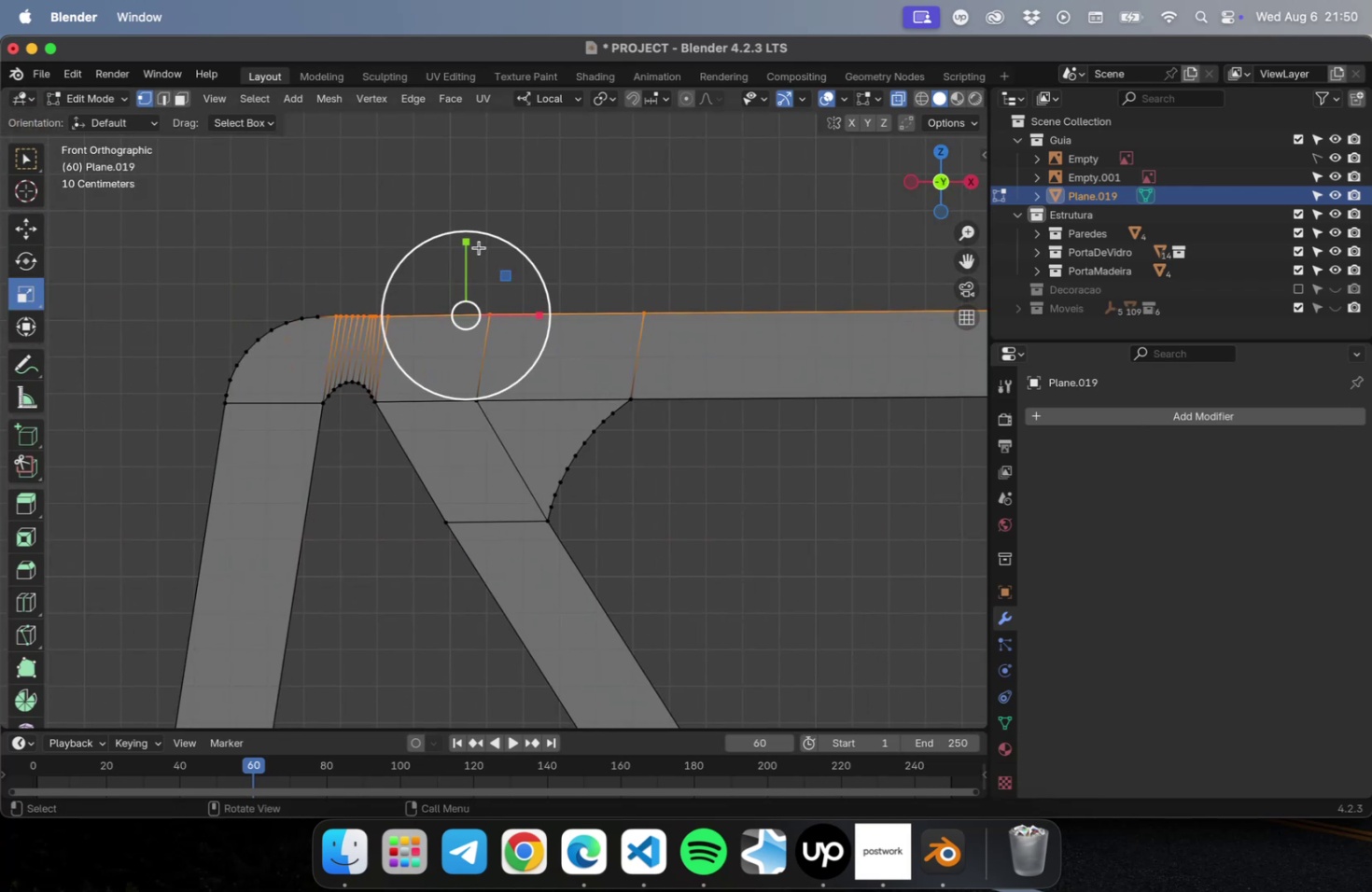 
left_click_drag(start_coordinate=[469, 245], to_coordinate=[466, 368])
 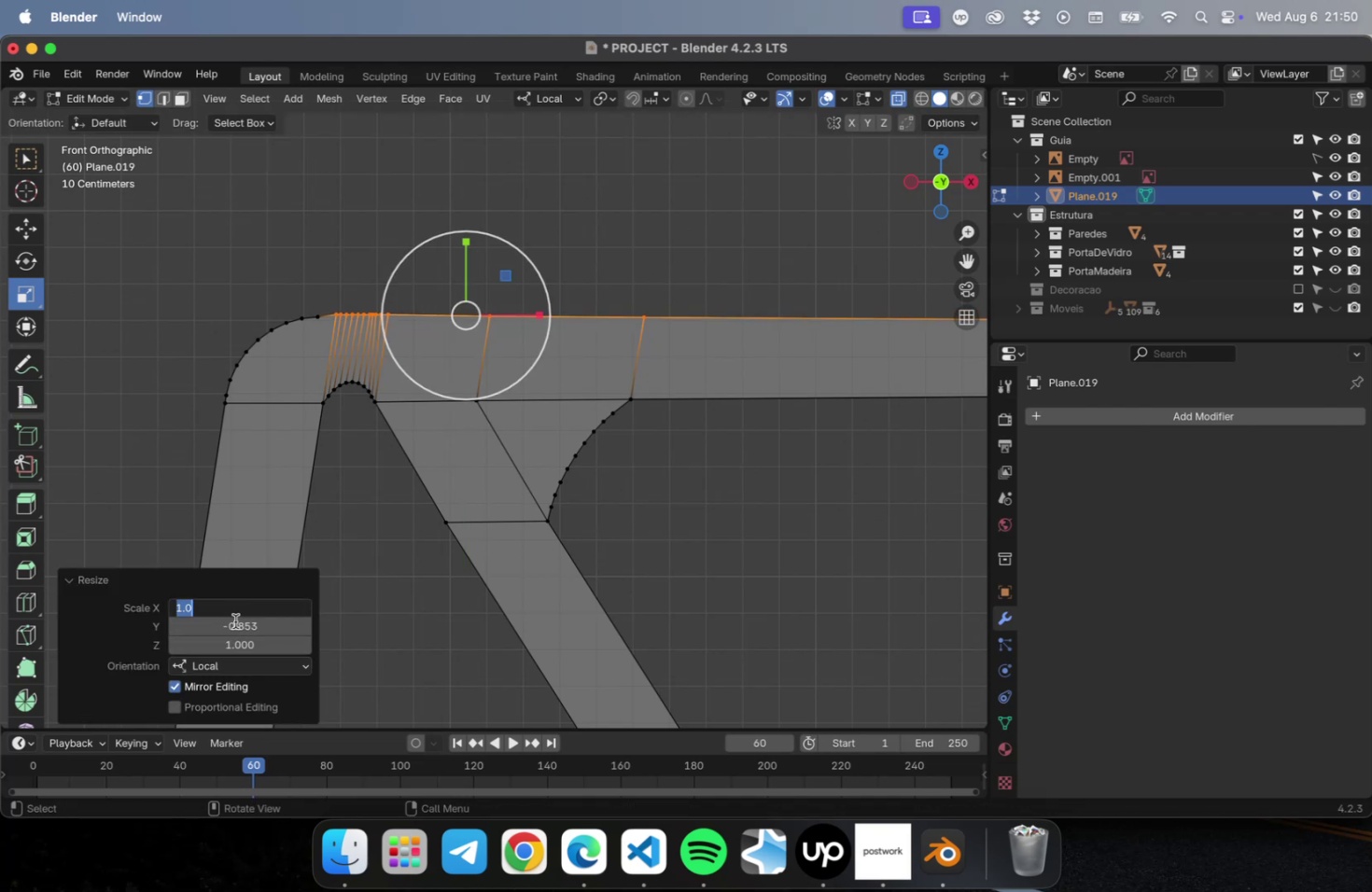 
double_click([235, 623])
 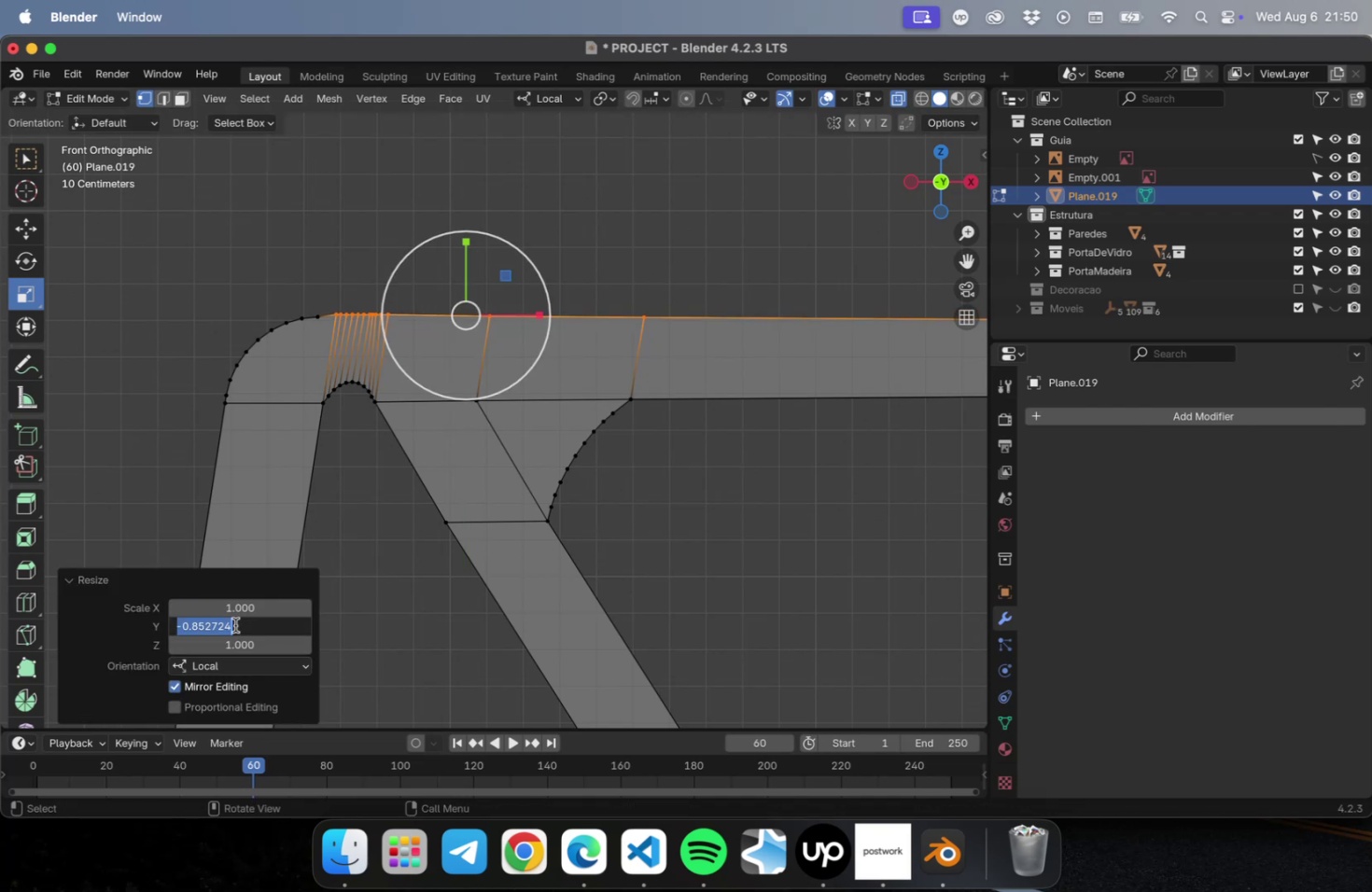 
key(0)
 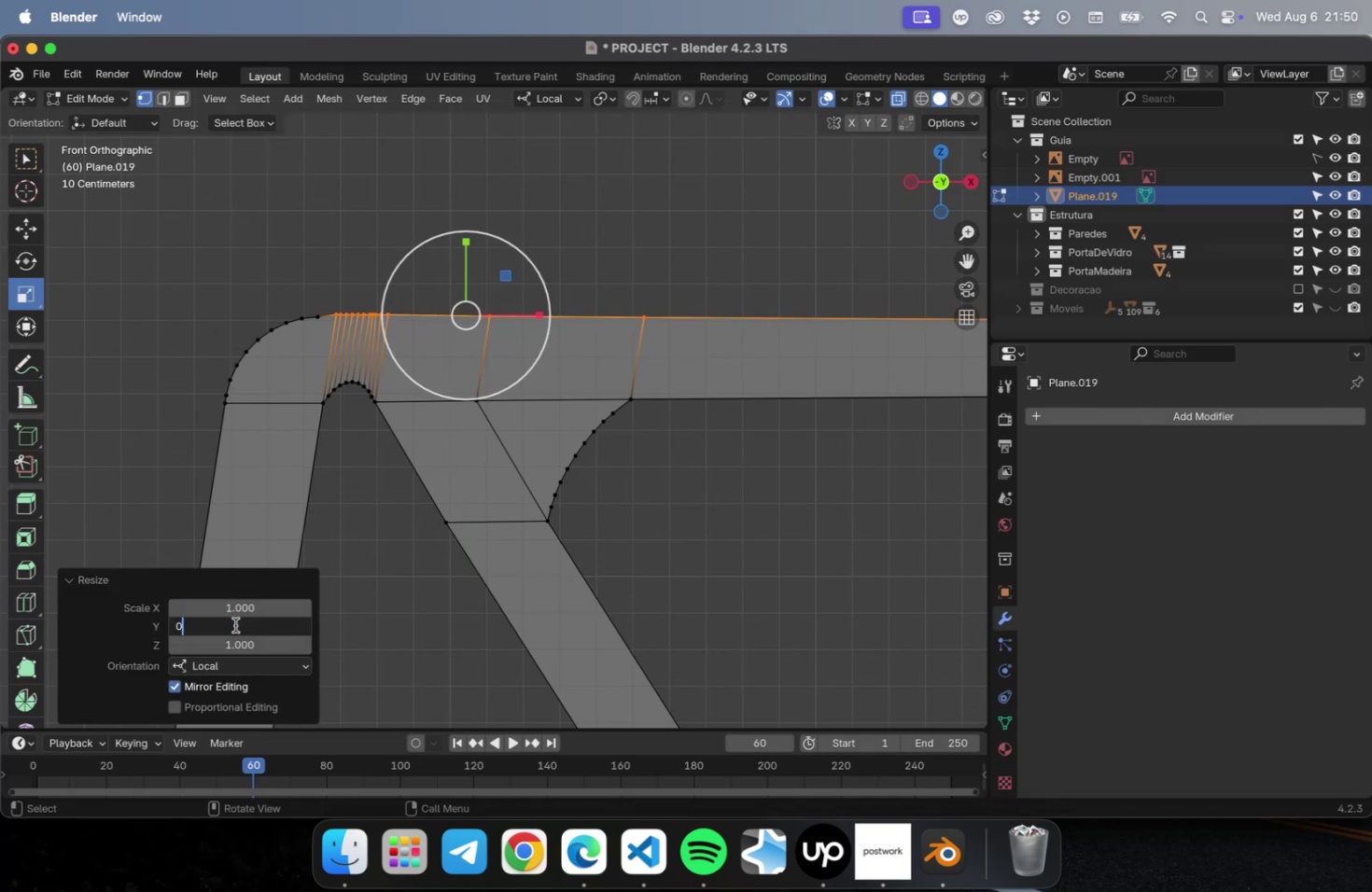 
key(Enter)
 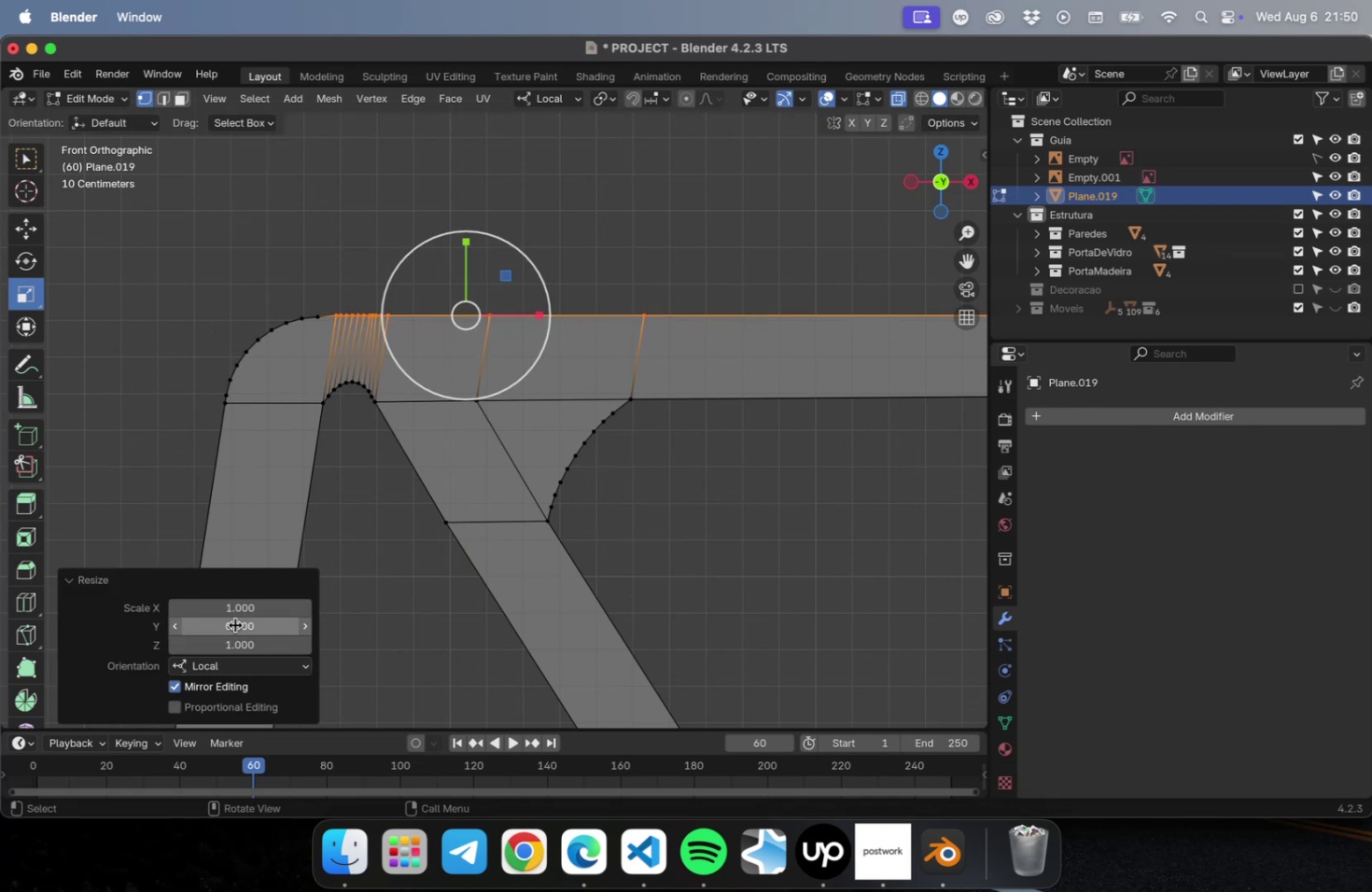 
key(Meta+CommandLeft)
 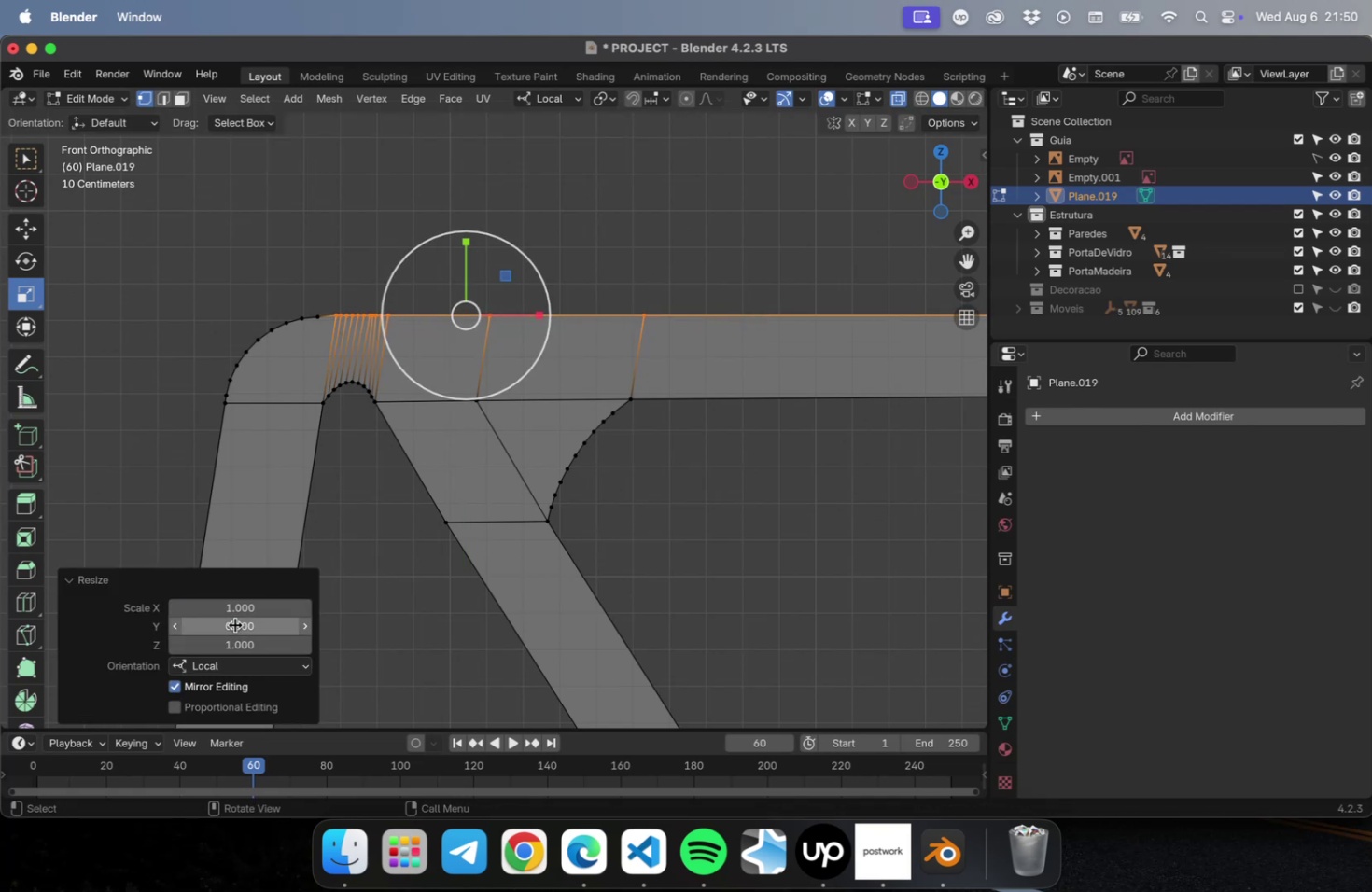 
key(Meta+S)
 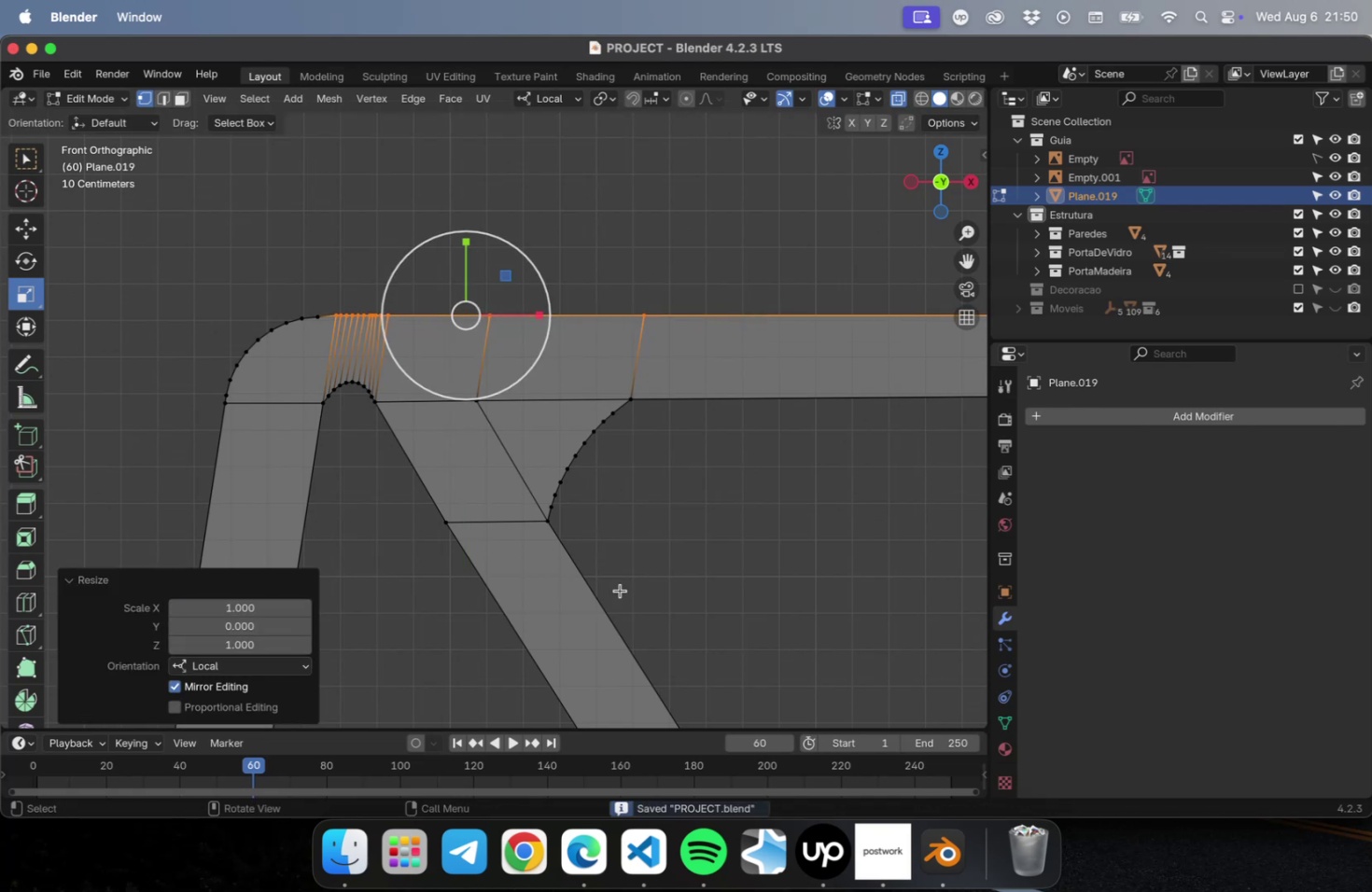 
left_click([708, 565])
 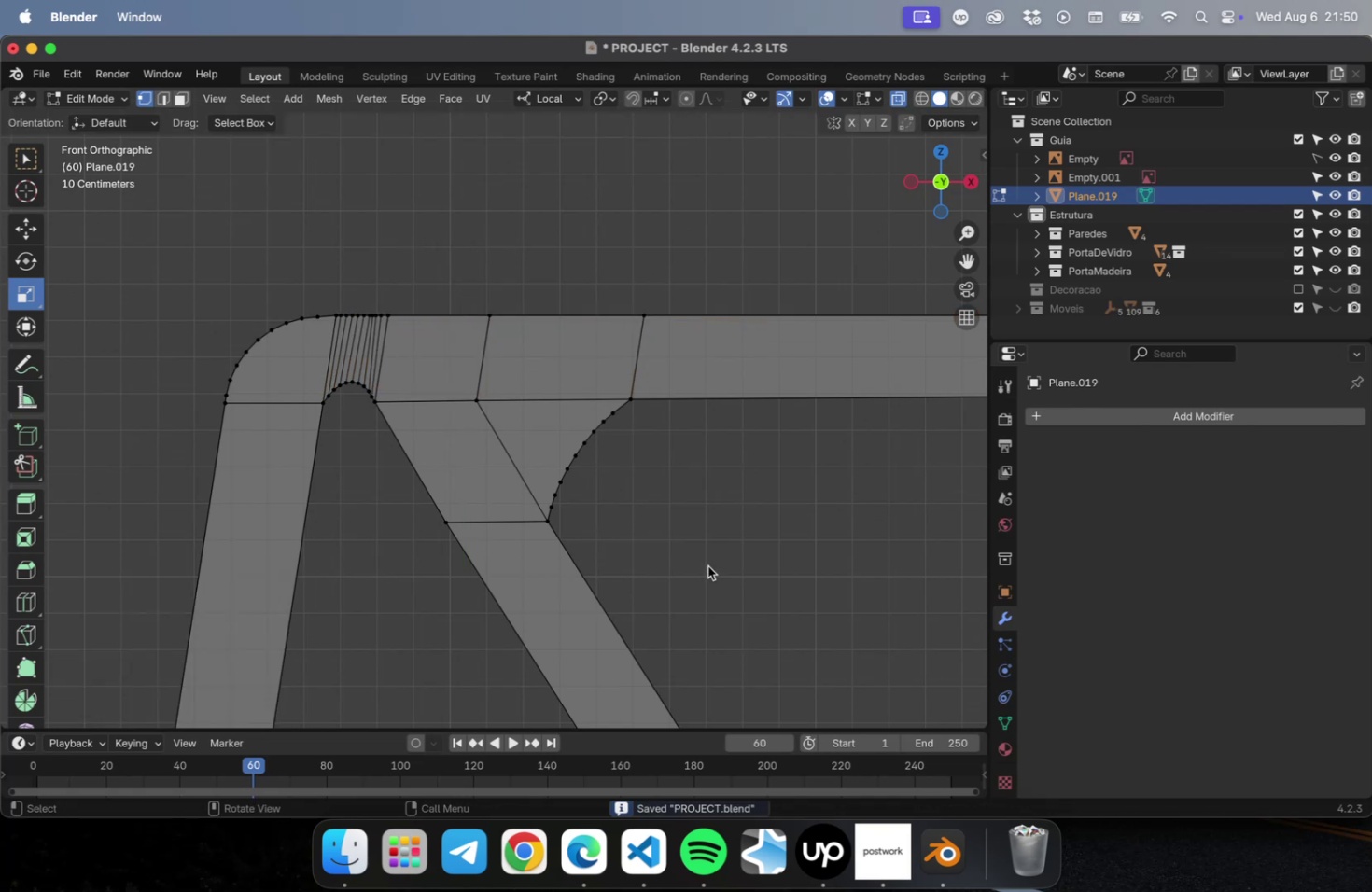 
scroll: coordinate [707, 567], scroll_direction: down, amount: 4.0
 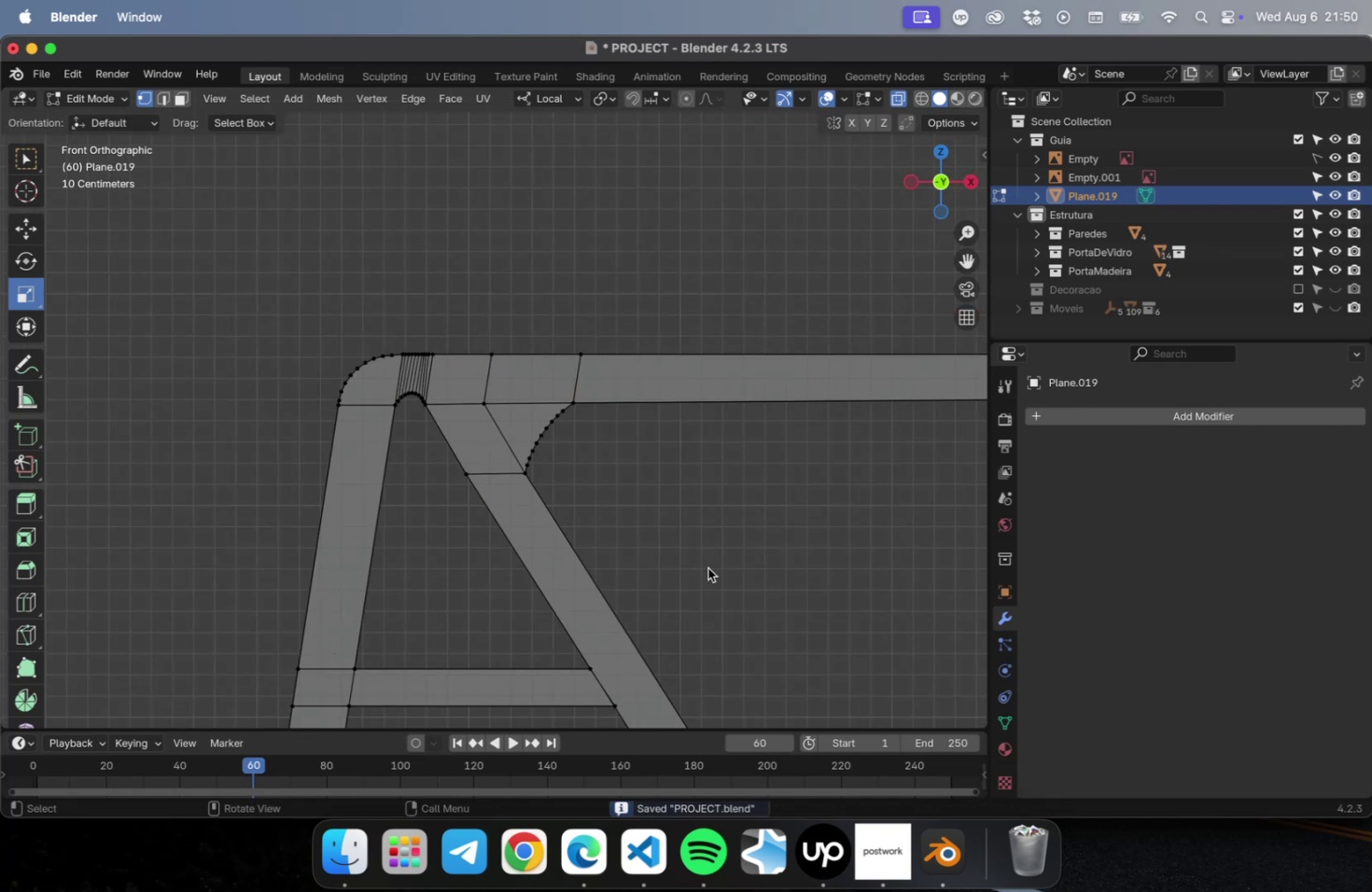 
key(Tab)
 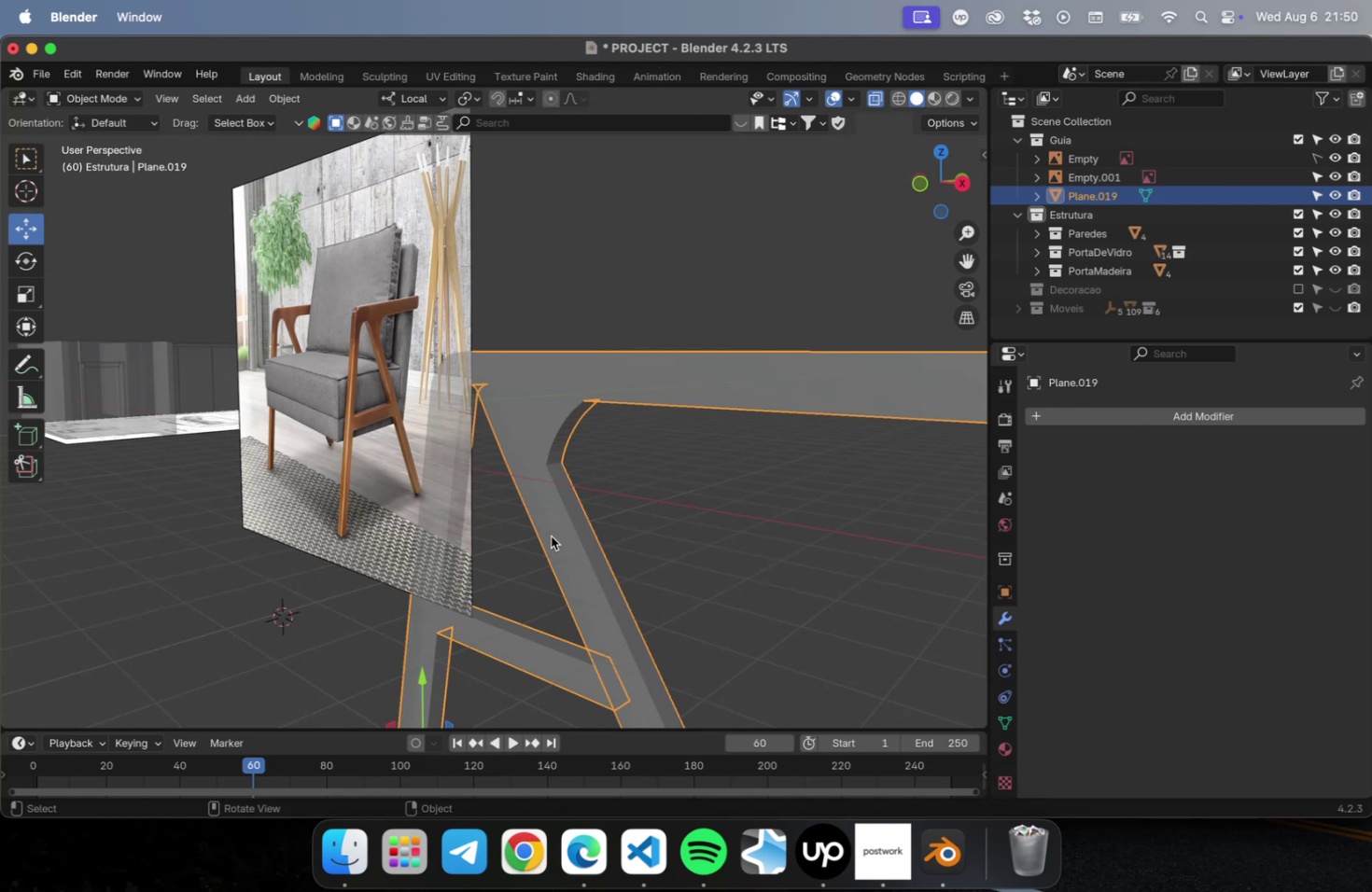 
wait(5.4)
 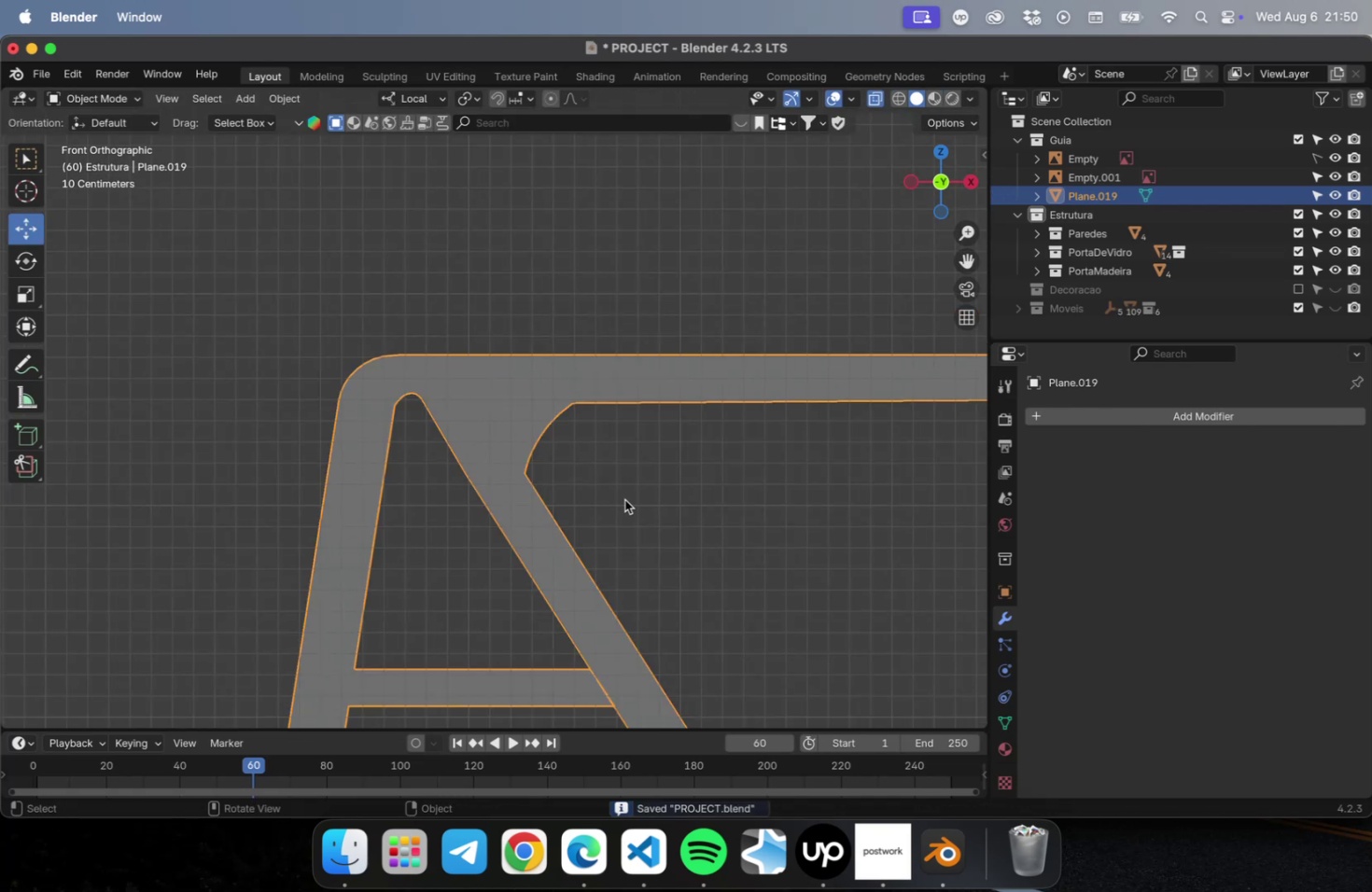 
left_click([1155, 415])
 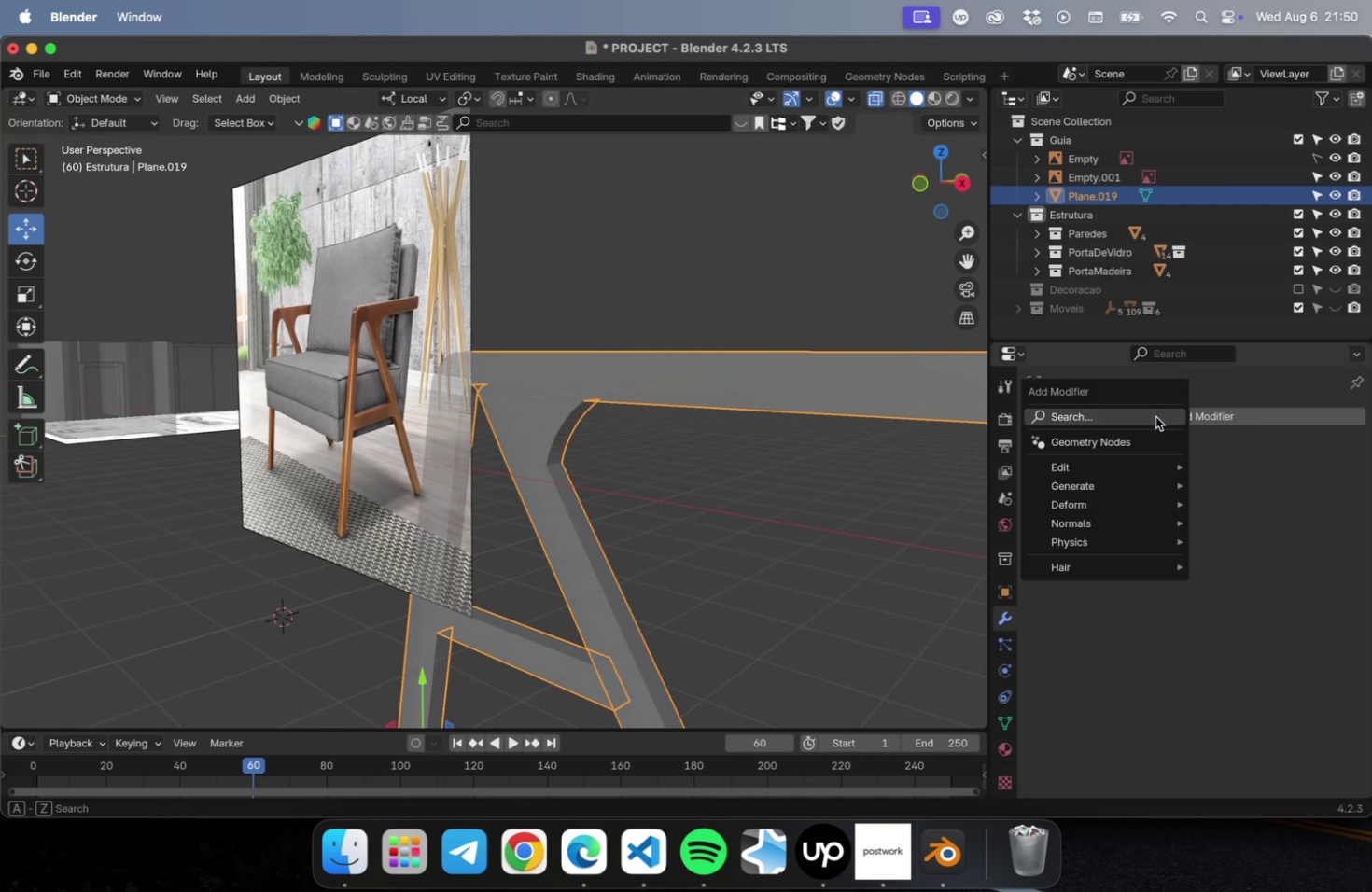 
type(bevle)
 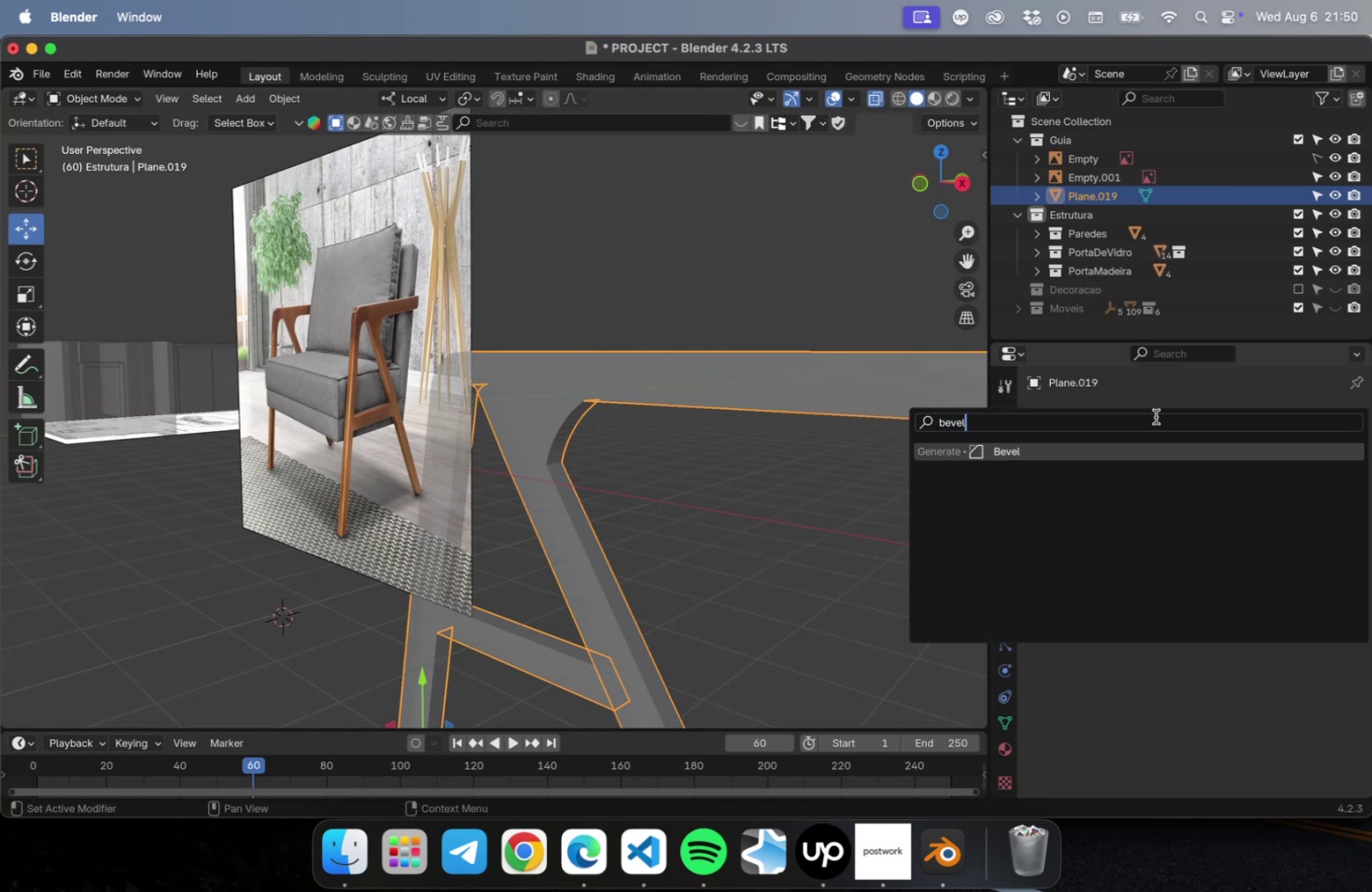 
key(Enter)
 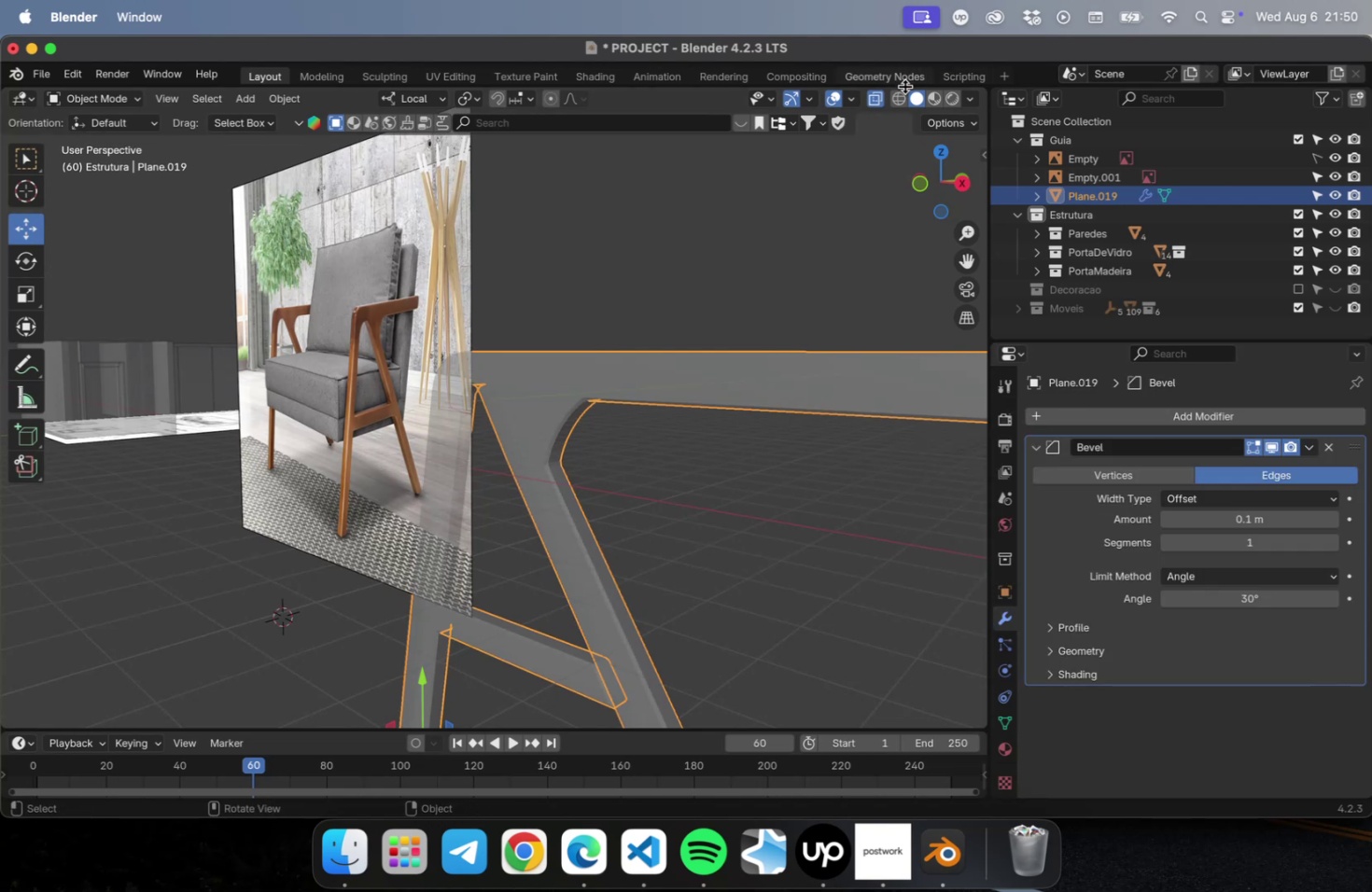 
left_click([917, 107])
 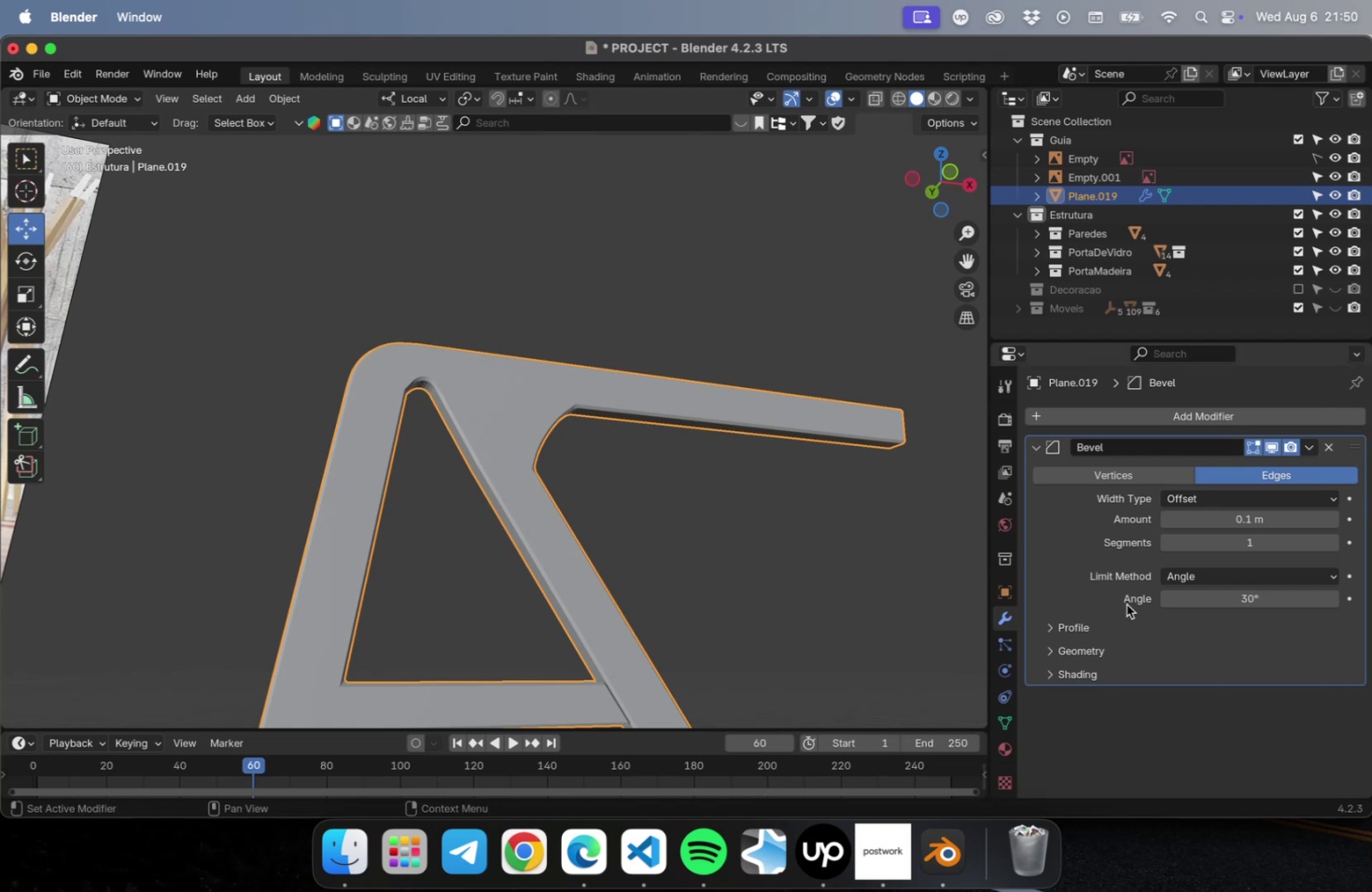 
wait(6.21)
 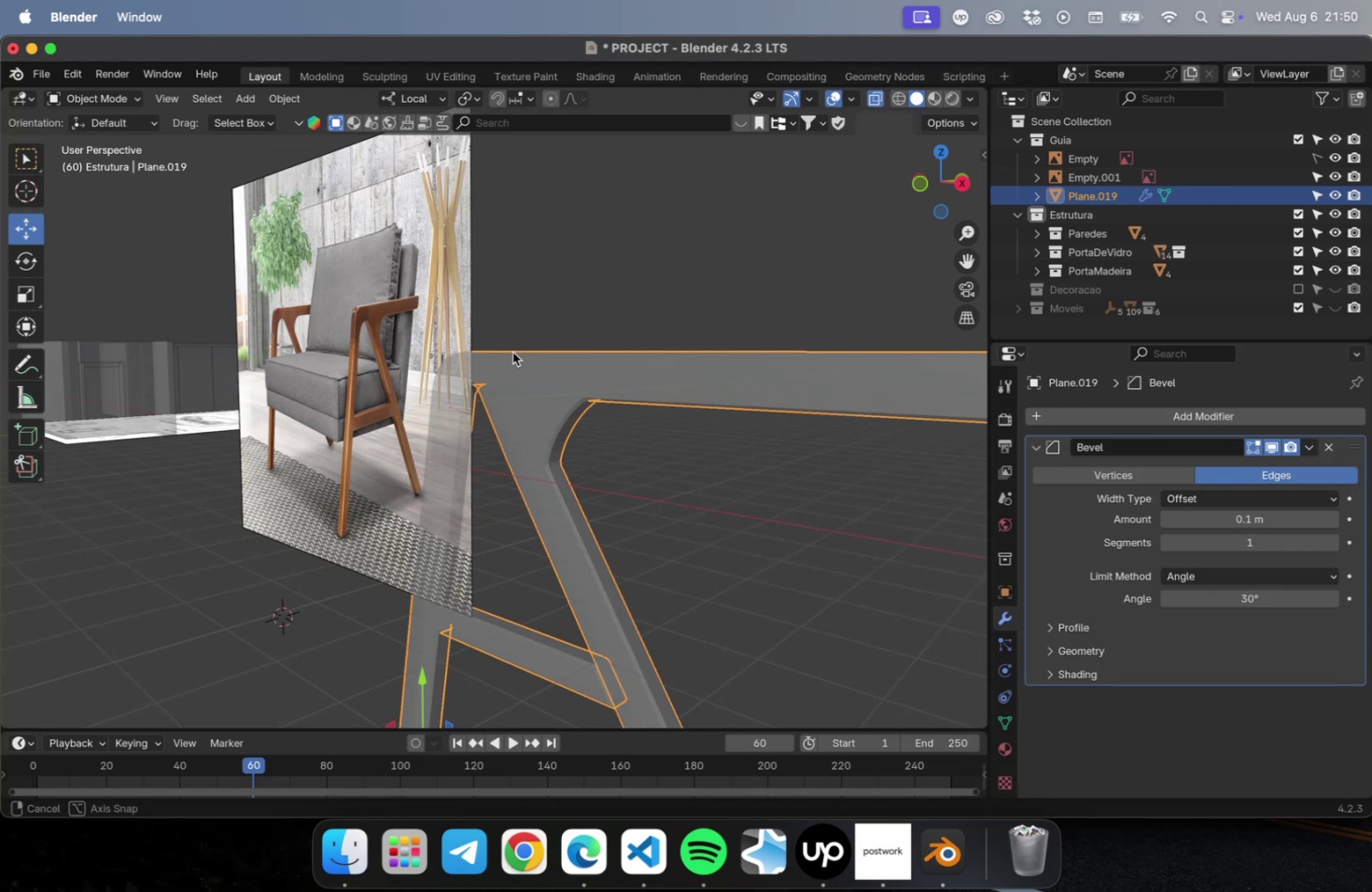 
left_click([1330, 542])
 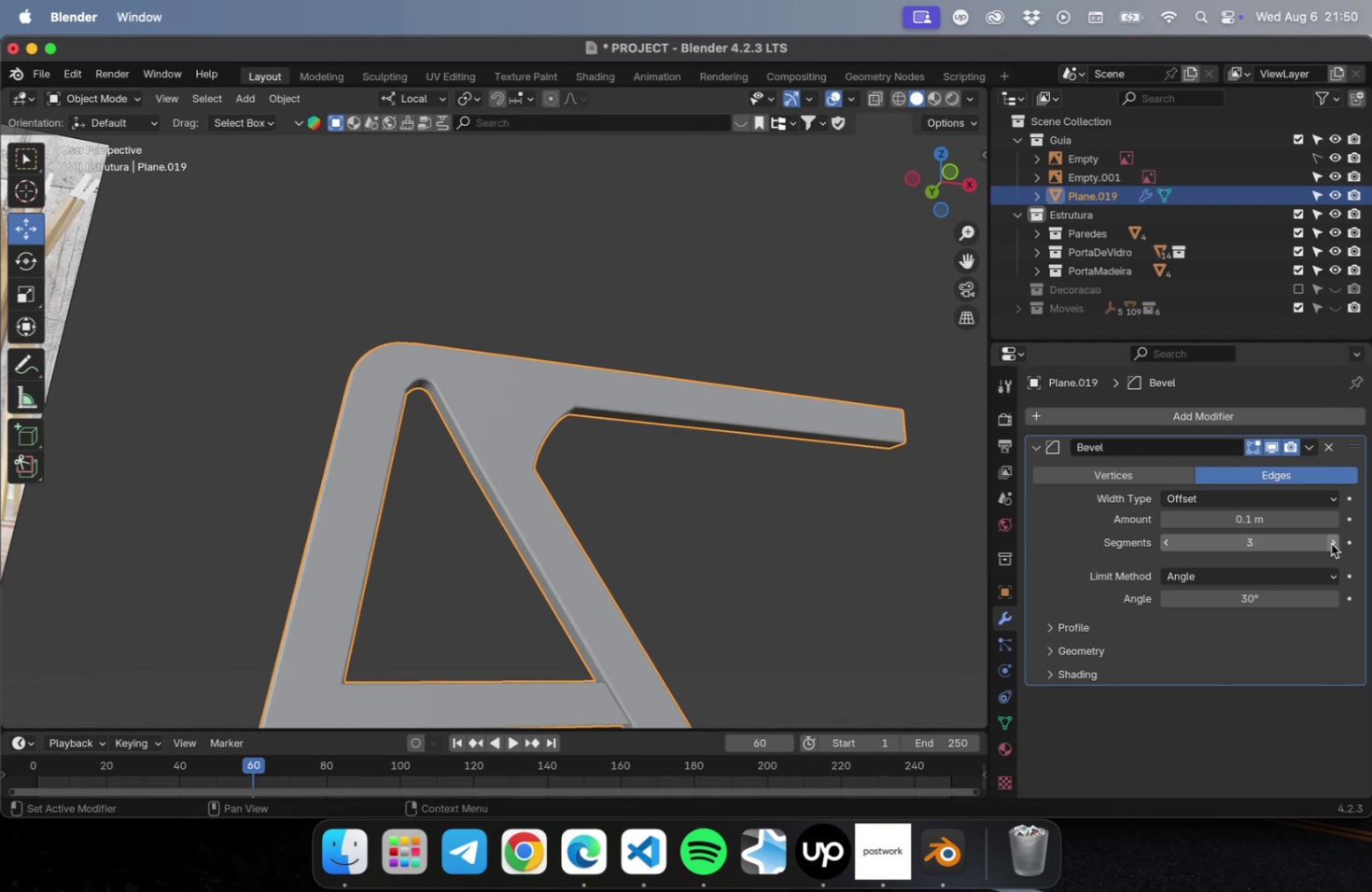 
left_click([1330, 543])
 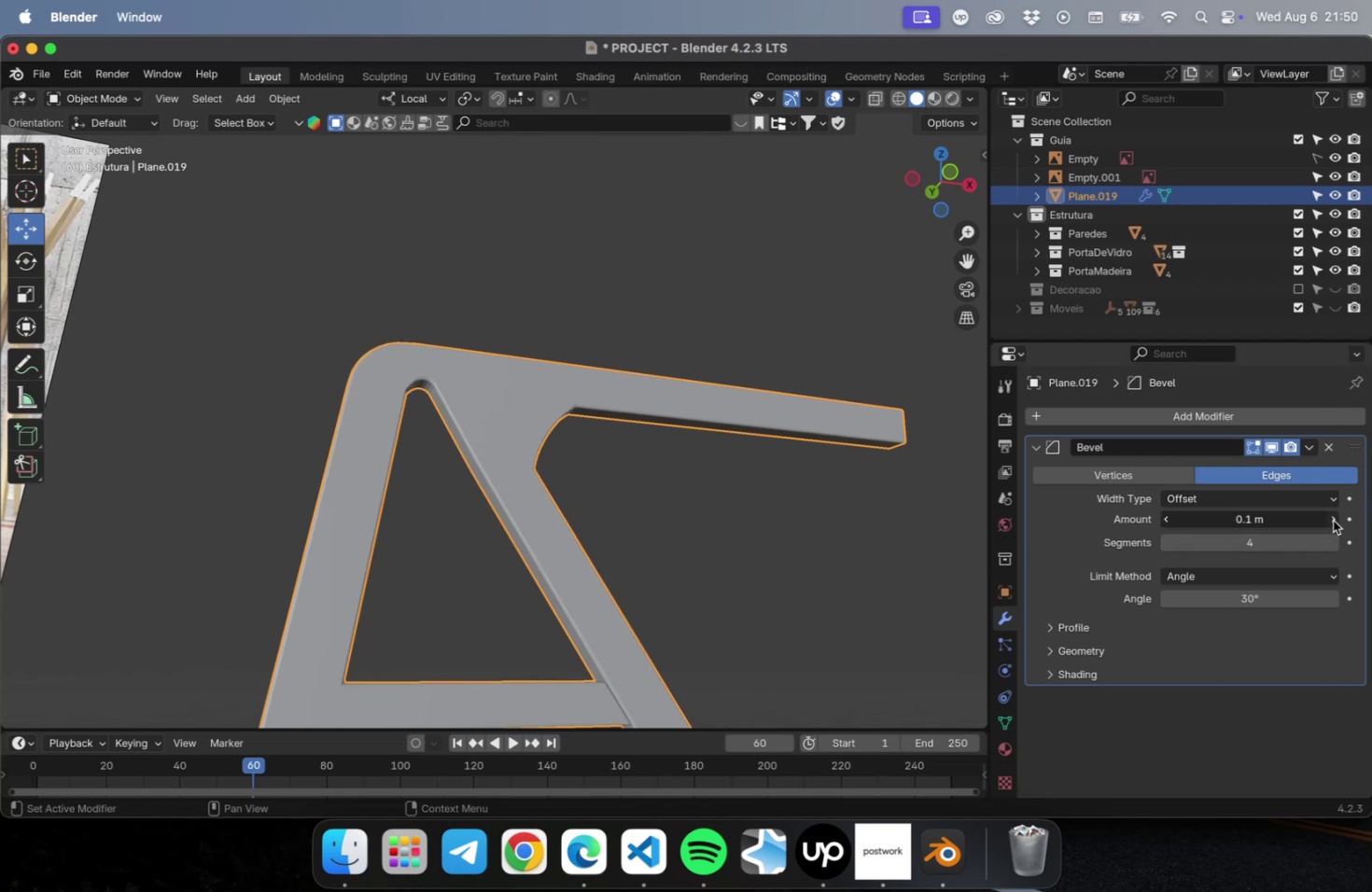 
double_click([1332, 520])
 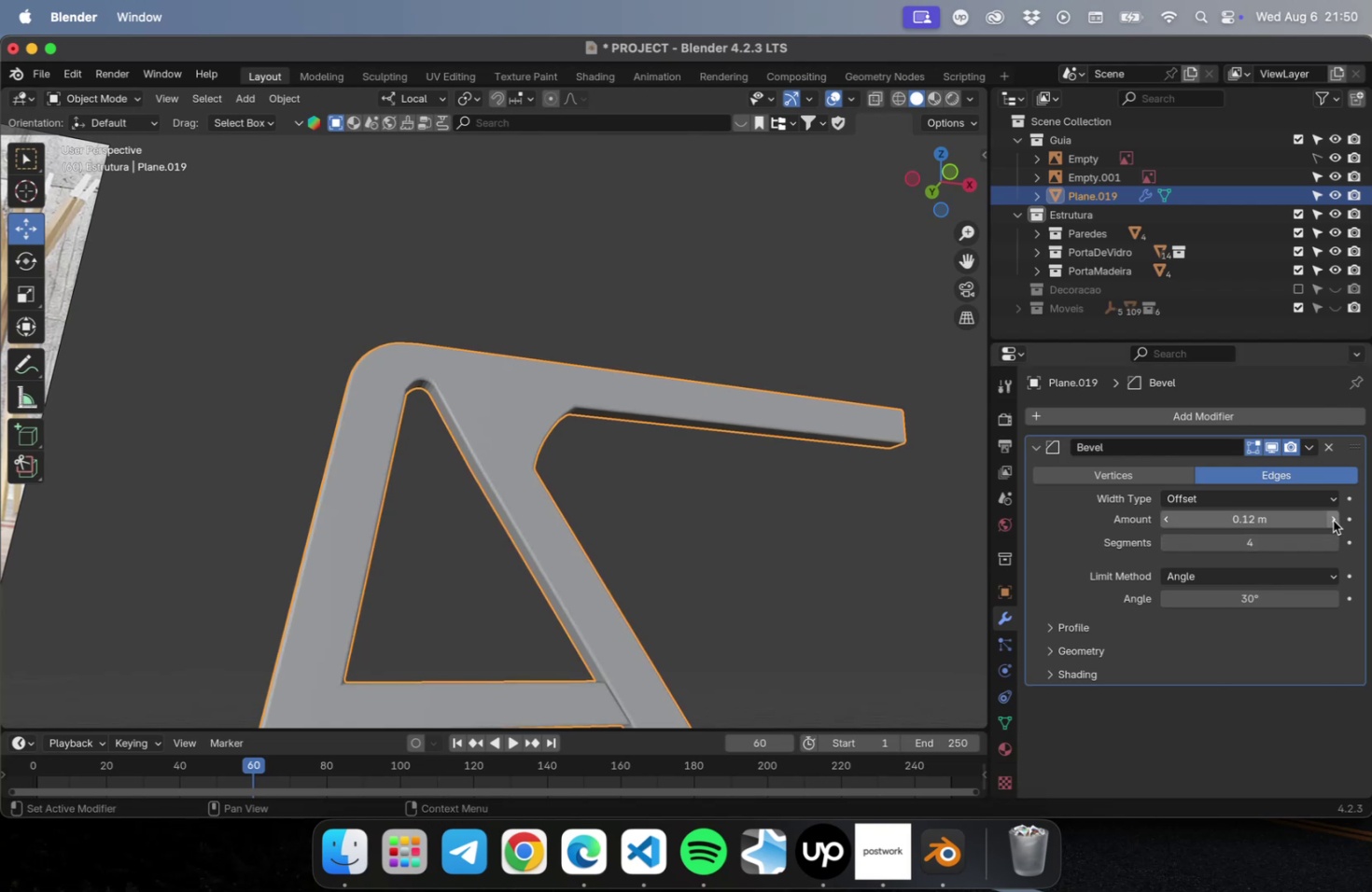 
triple_click([1332, 520])
 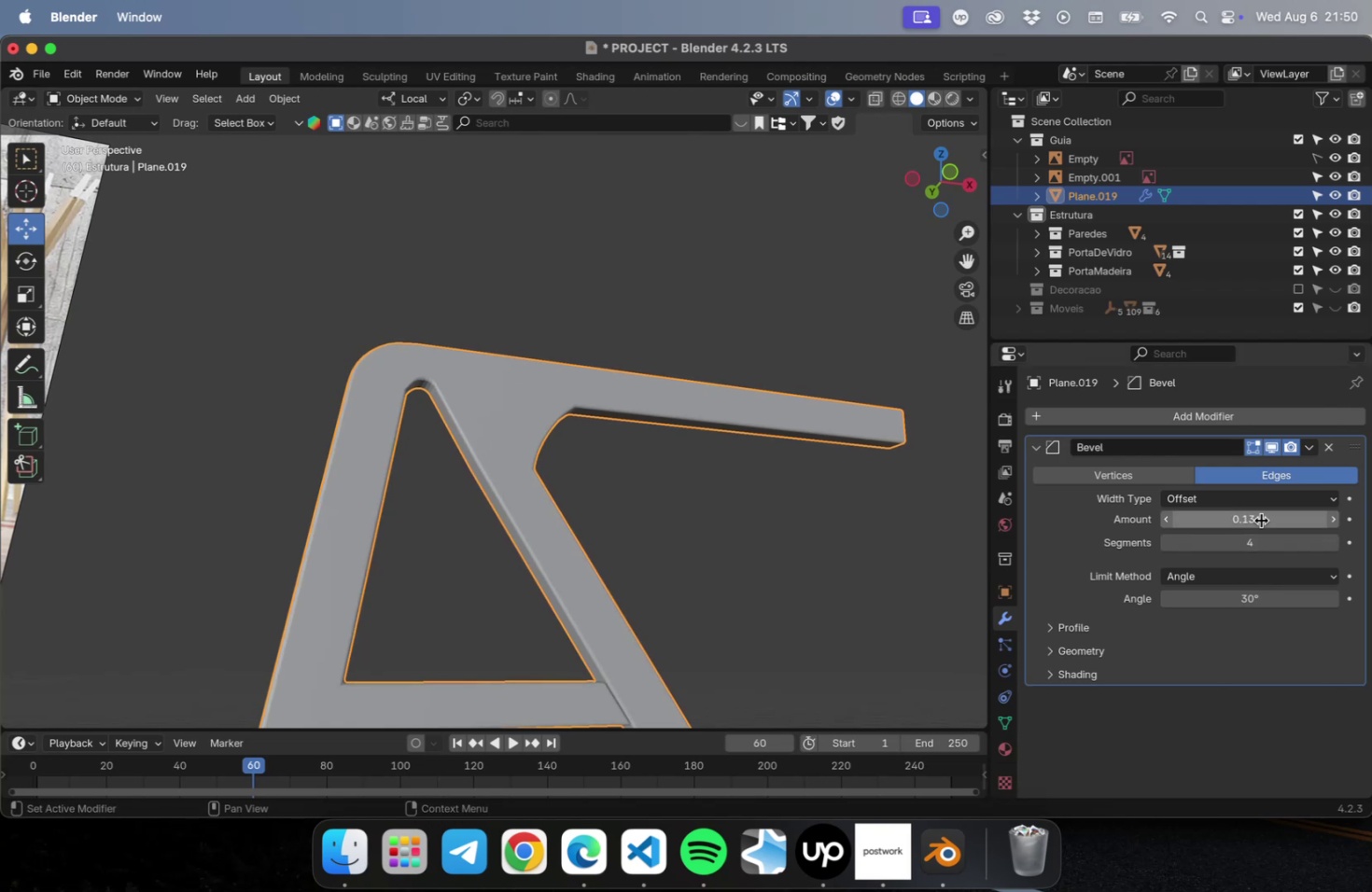 
left_click_drag(start_coordinate=[1260, 519], to_coordinate=[1288, 515])
 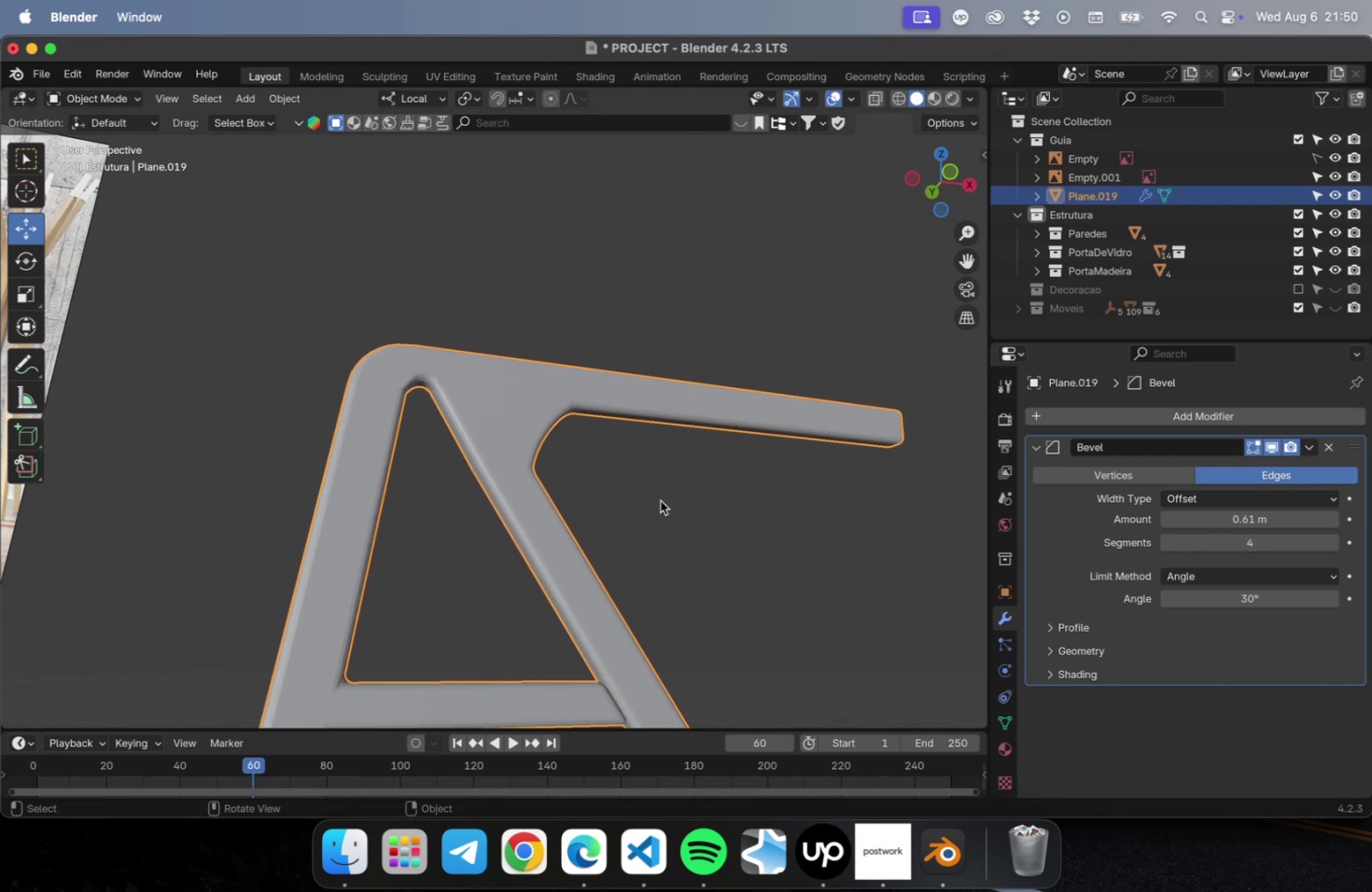 
scroll: coordinate [636, 503], scroll_direction: down, amount: 2.0
 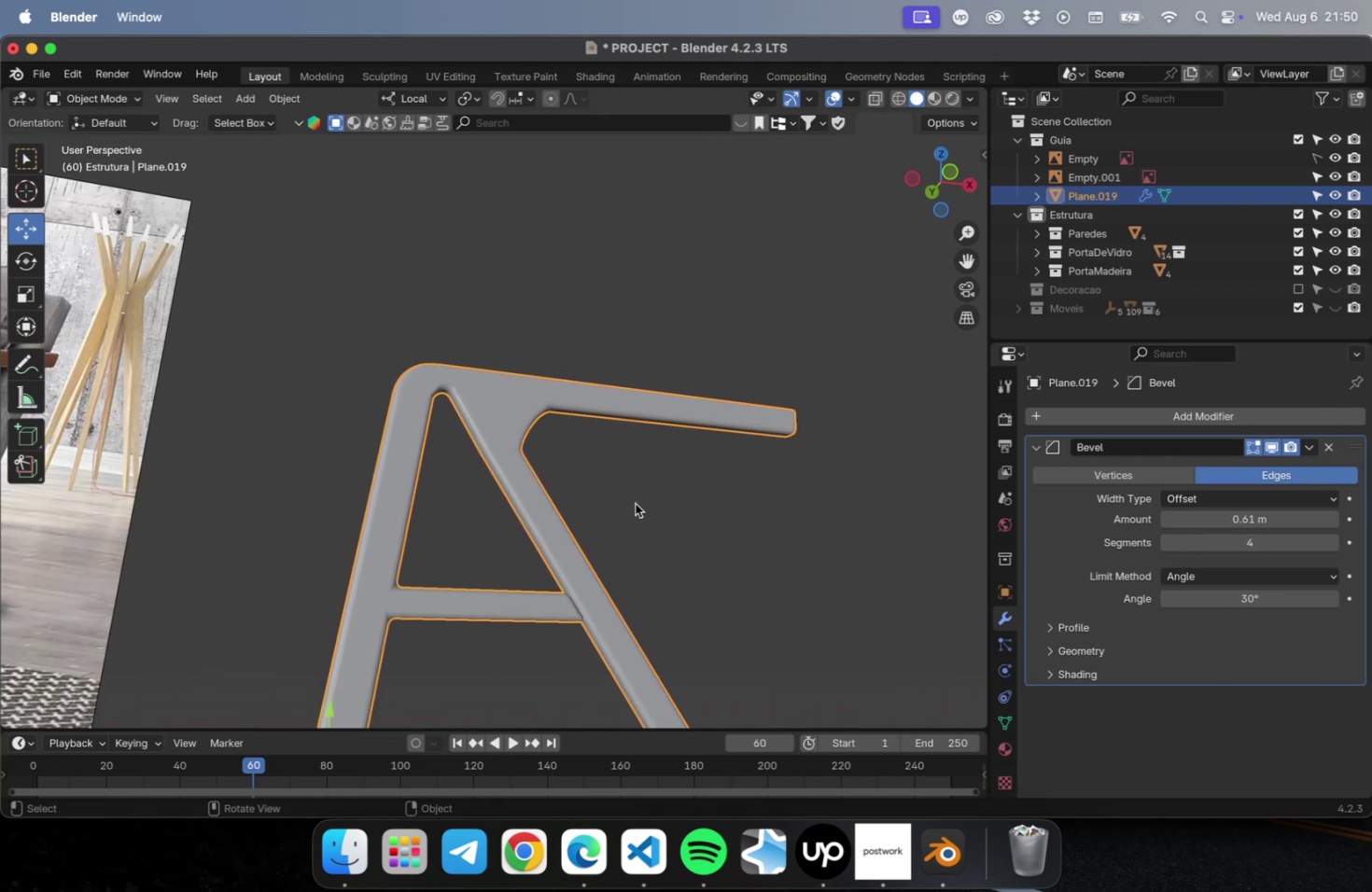 
hold_key(key=ShiftLeft, duration=0.57)
 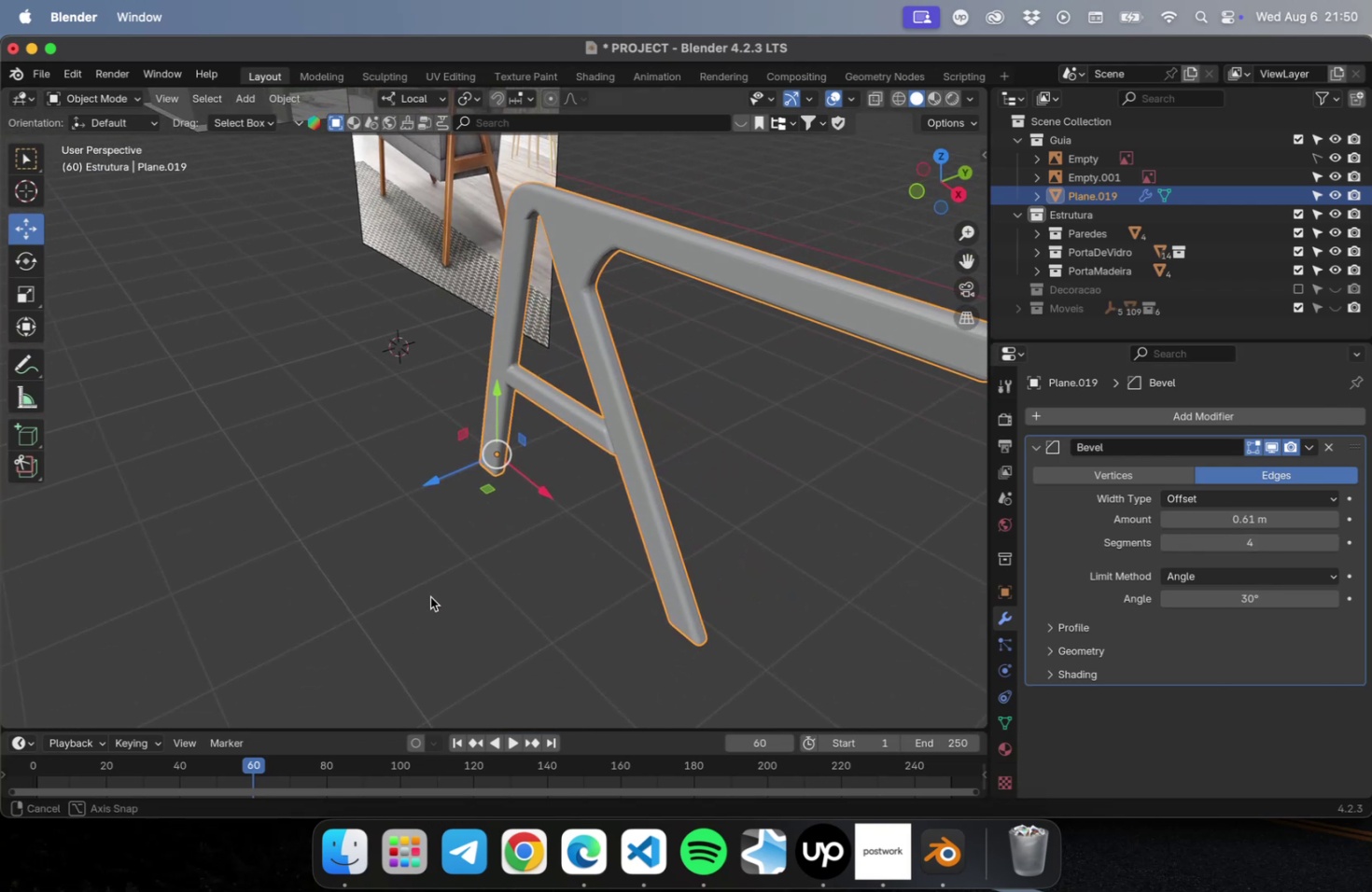 
hold_key(key=ShiftLeft, duration=0.45)
 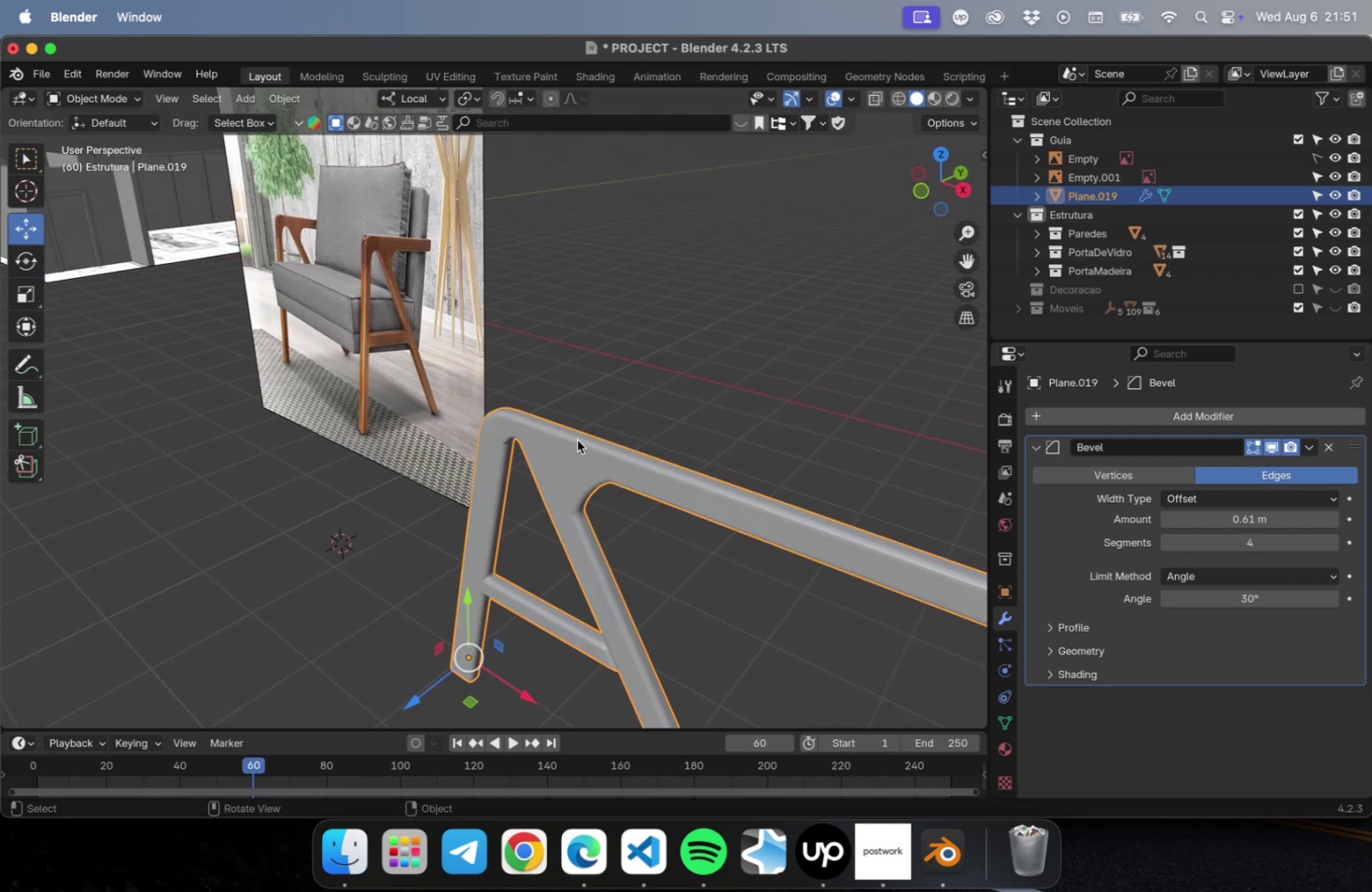 
scroll: coordinate [499, 563], scroll_direction: up, amount: 25.0
 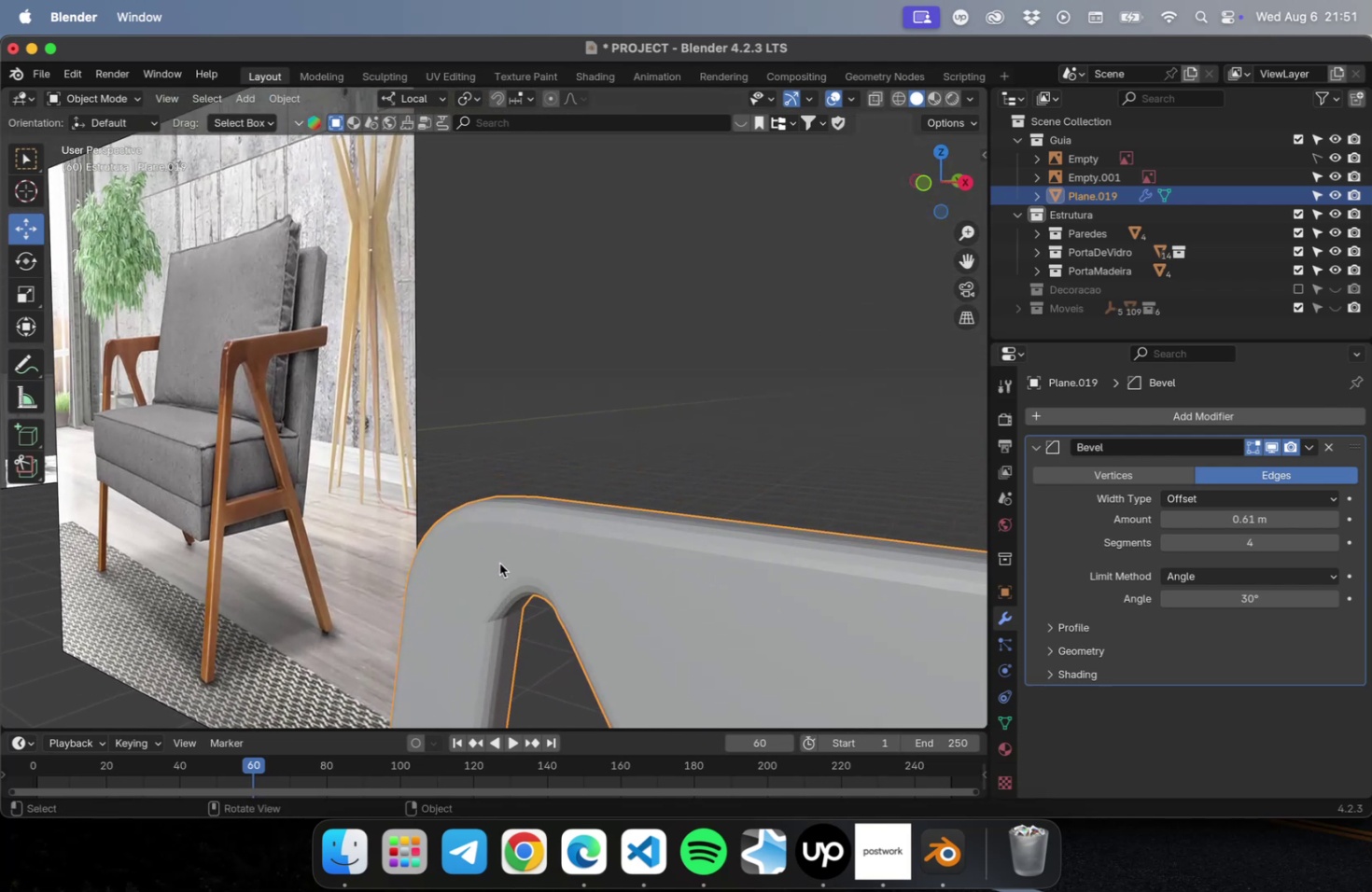 
hold_key(key=ShiftLeft, duration=0.38)
 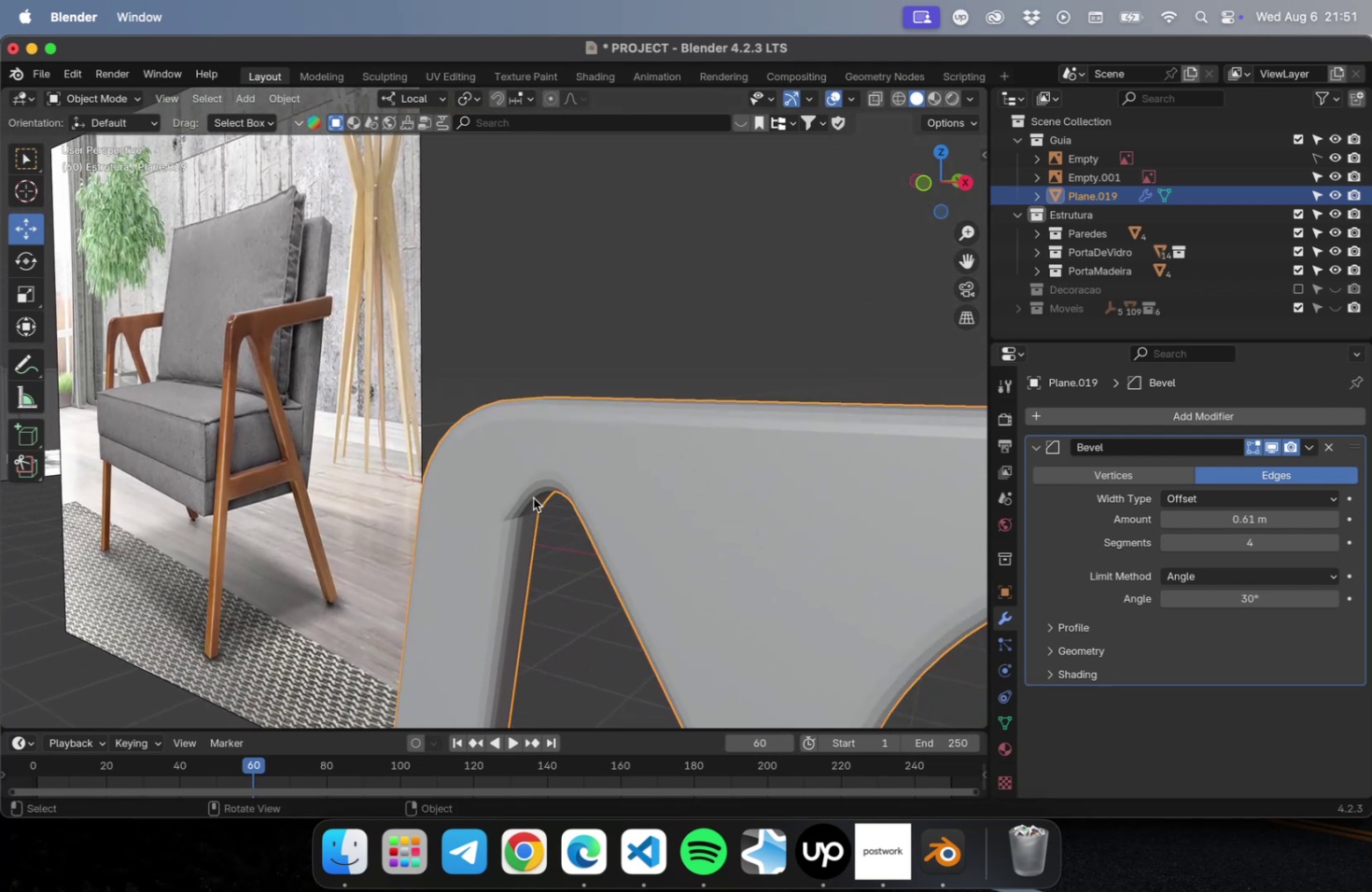 
scroll: coordinate [528, 493], scroll_direction: up, amount: 5.0
 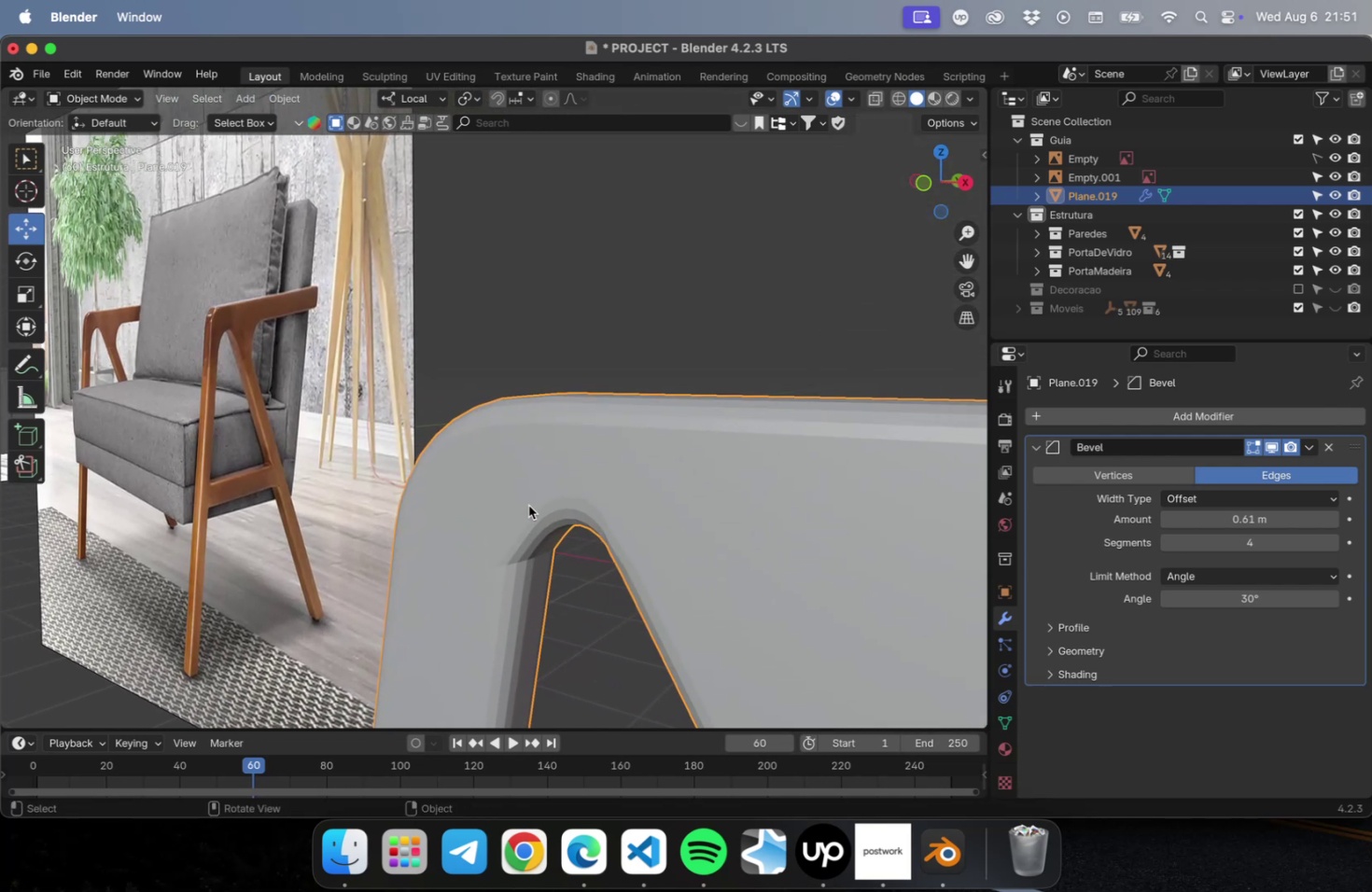 
hold_key(key=ShiftLeft, duration=0.47)
 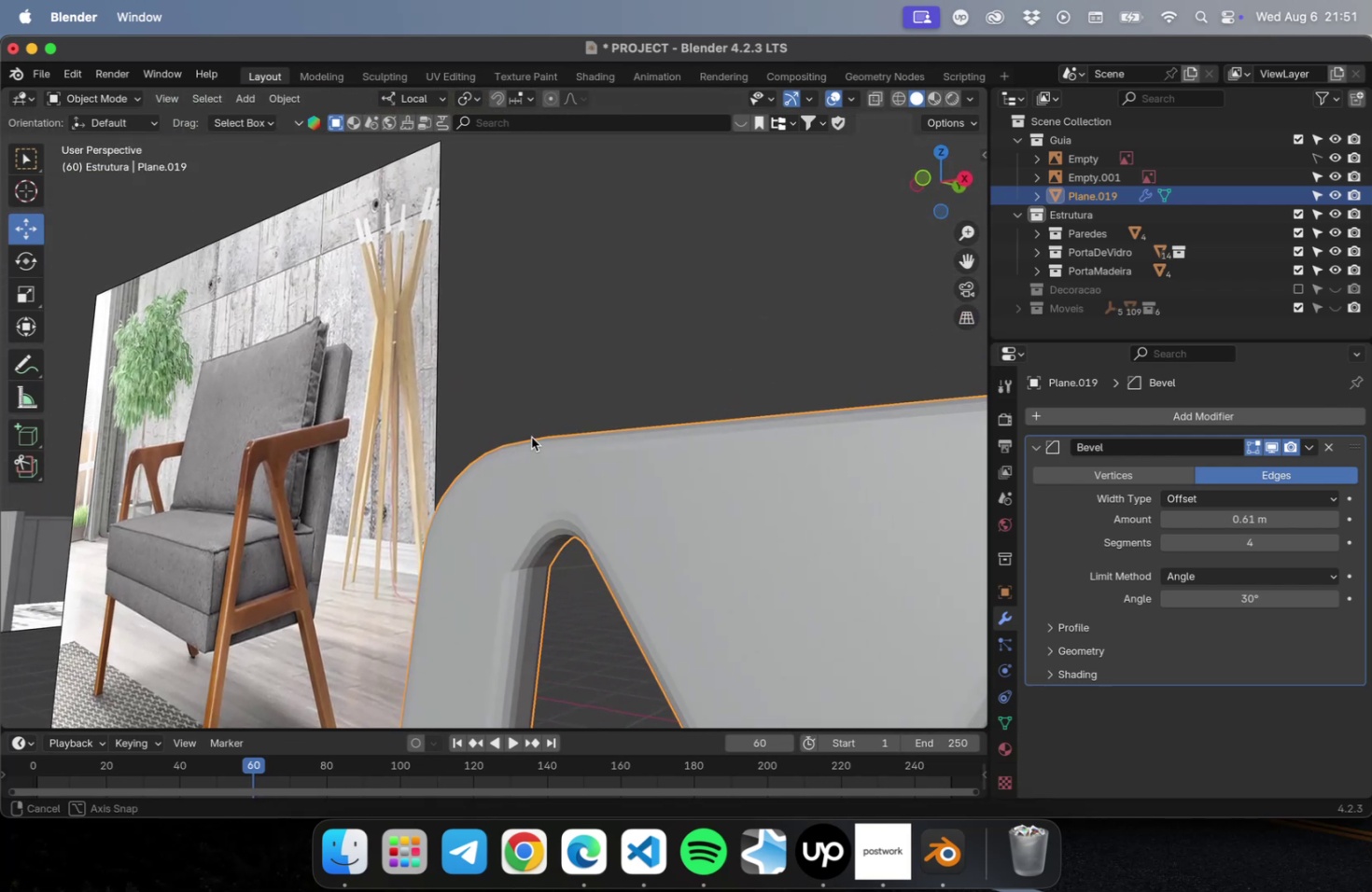 
key(Tab)
 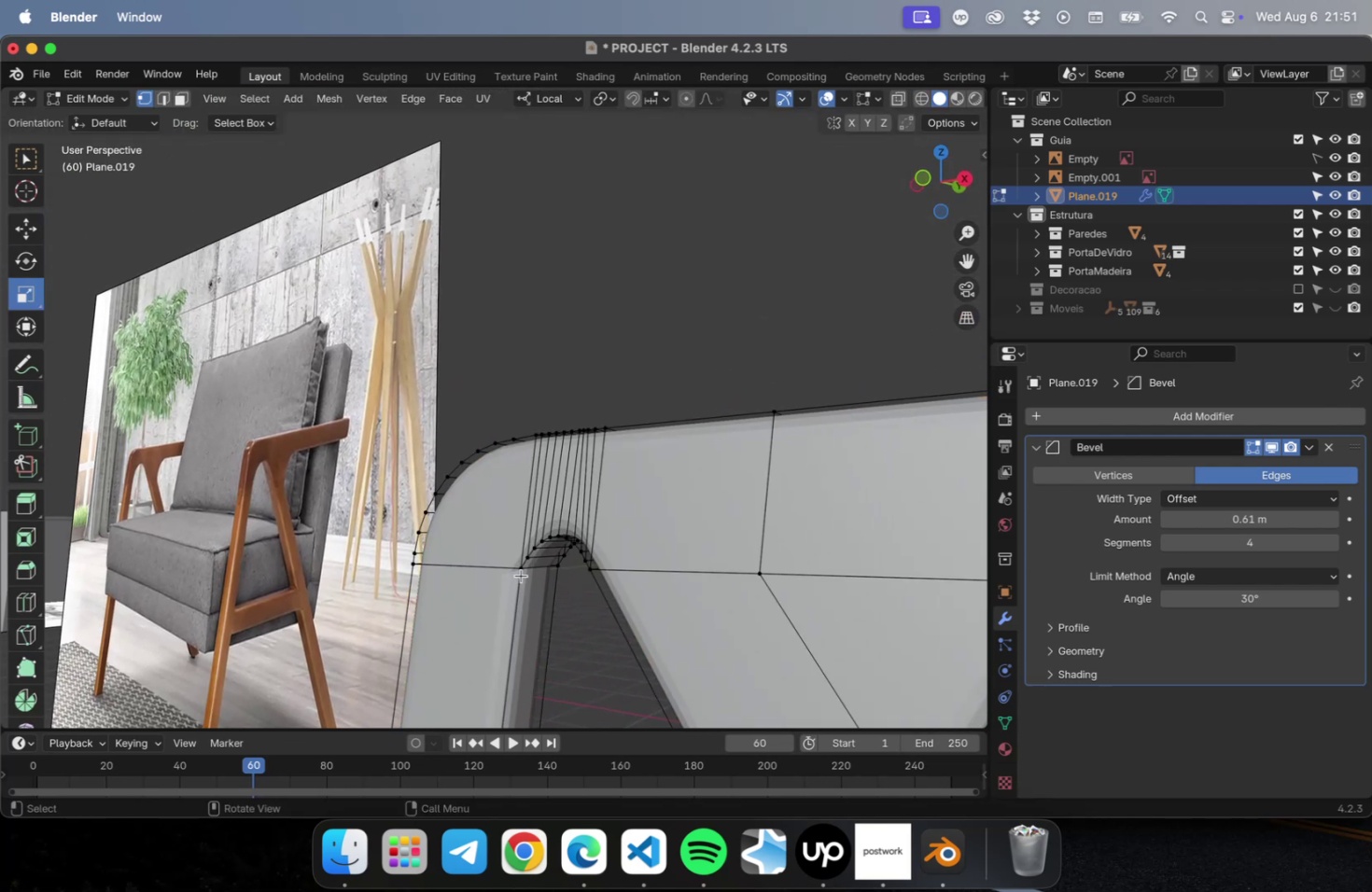 
left_click([527, 569])
 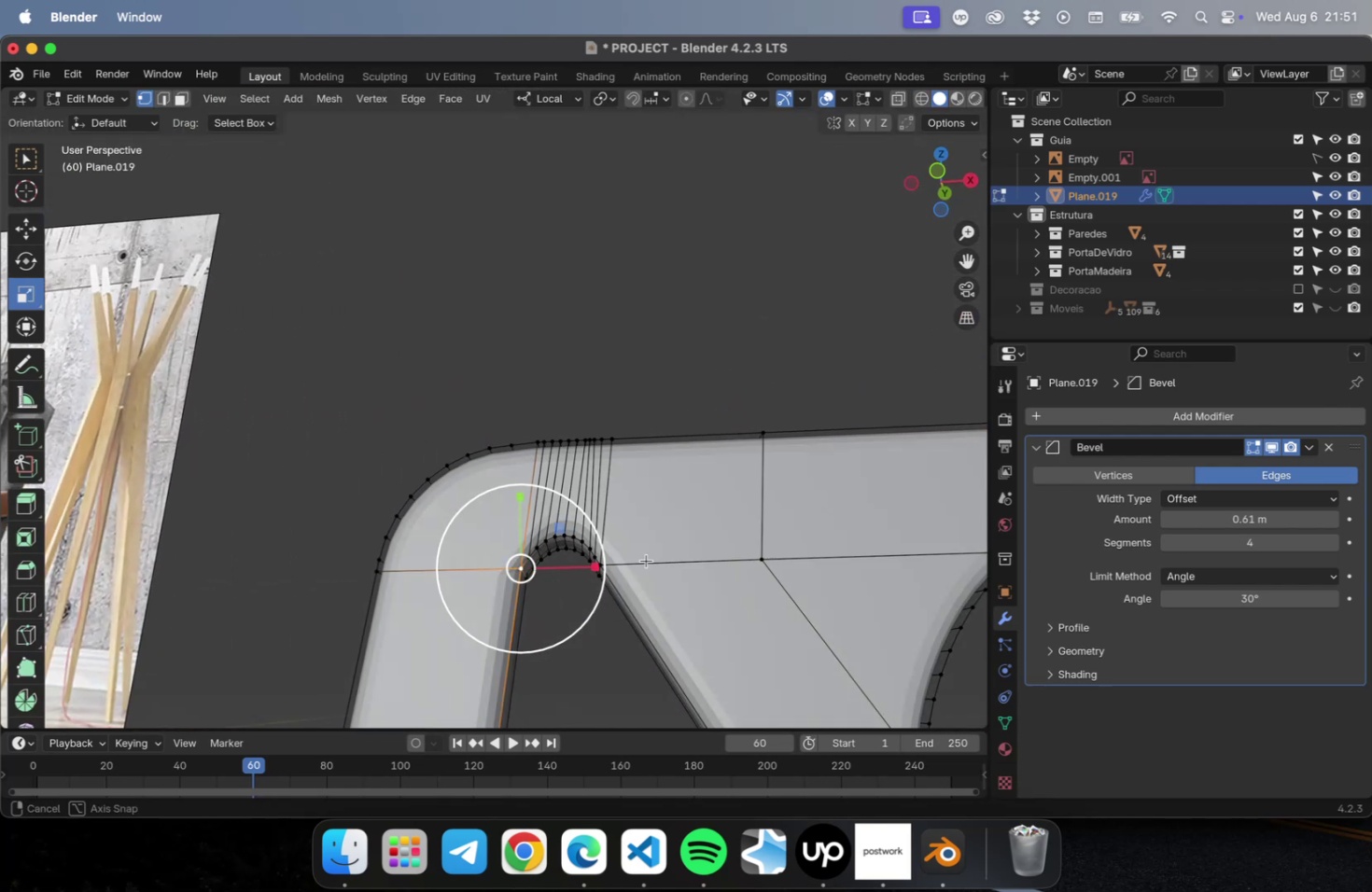 
scroll: coordinate [556, 621], scroll_direction: up, amount: 5.0
 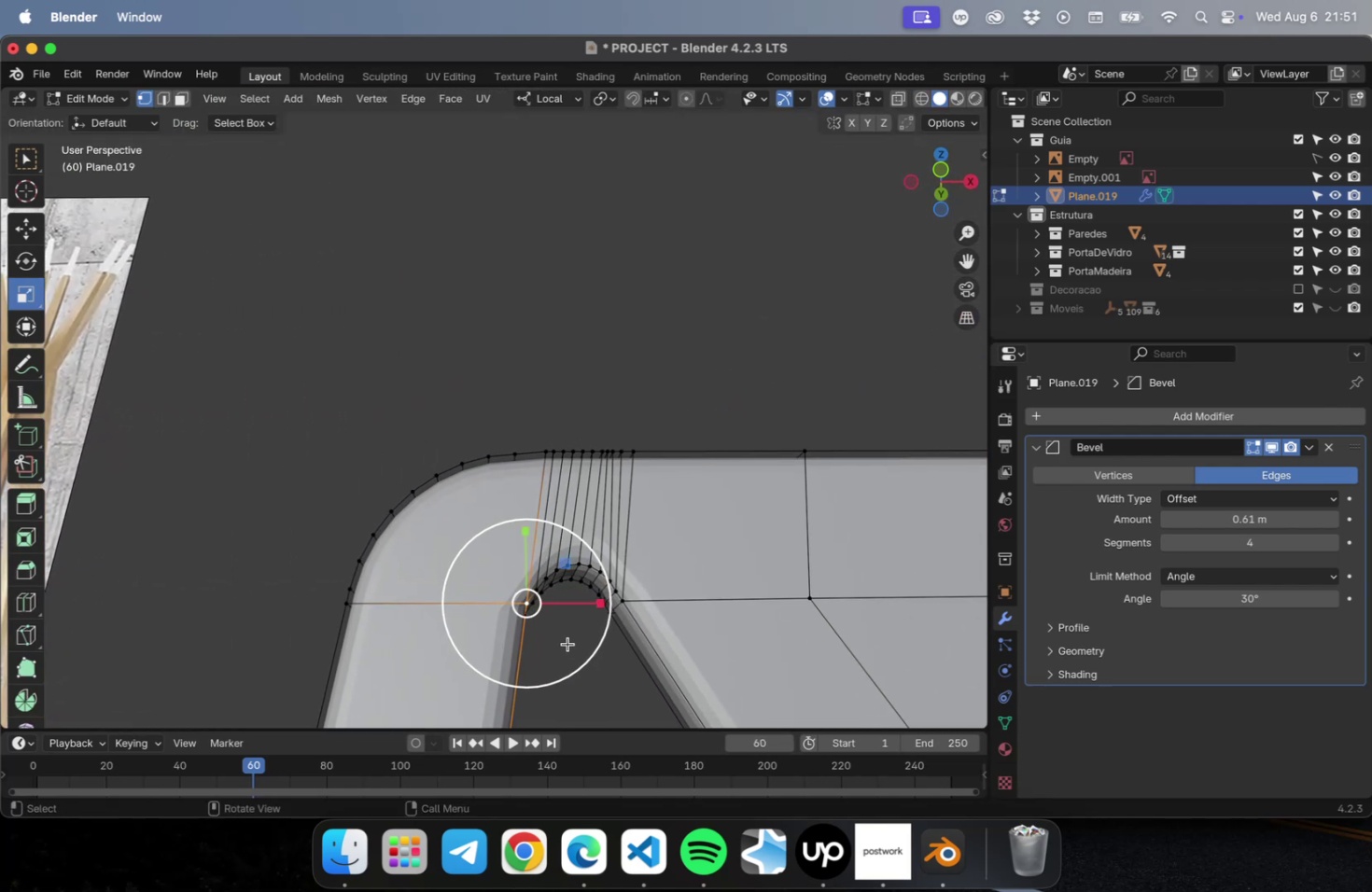 
hold_key(key=ShiftLeft, duration=0.65)
 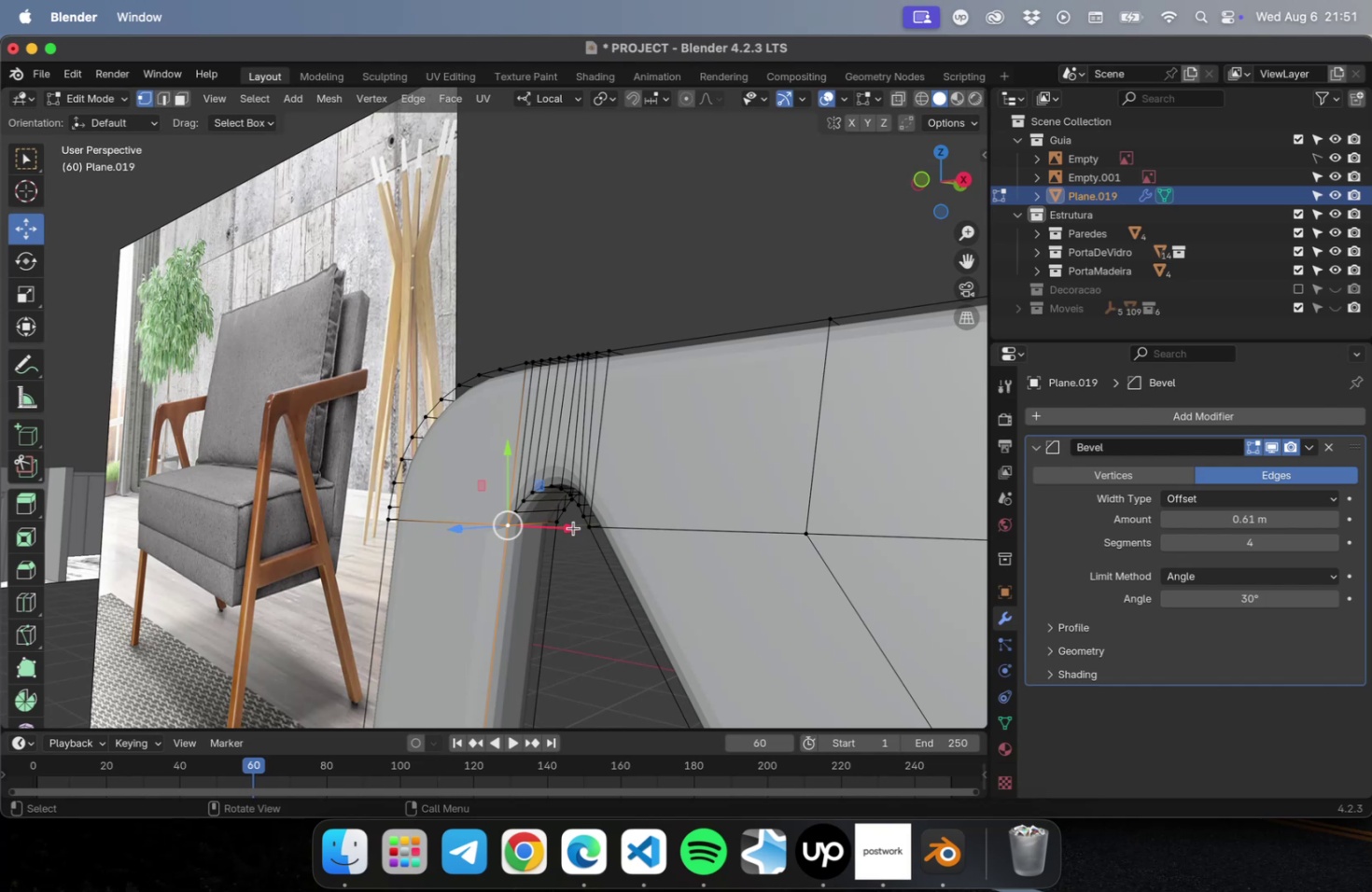 
left_click_drag(start_coordinate=[570, 530], to_coordinate=[578, 530])
 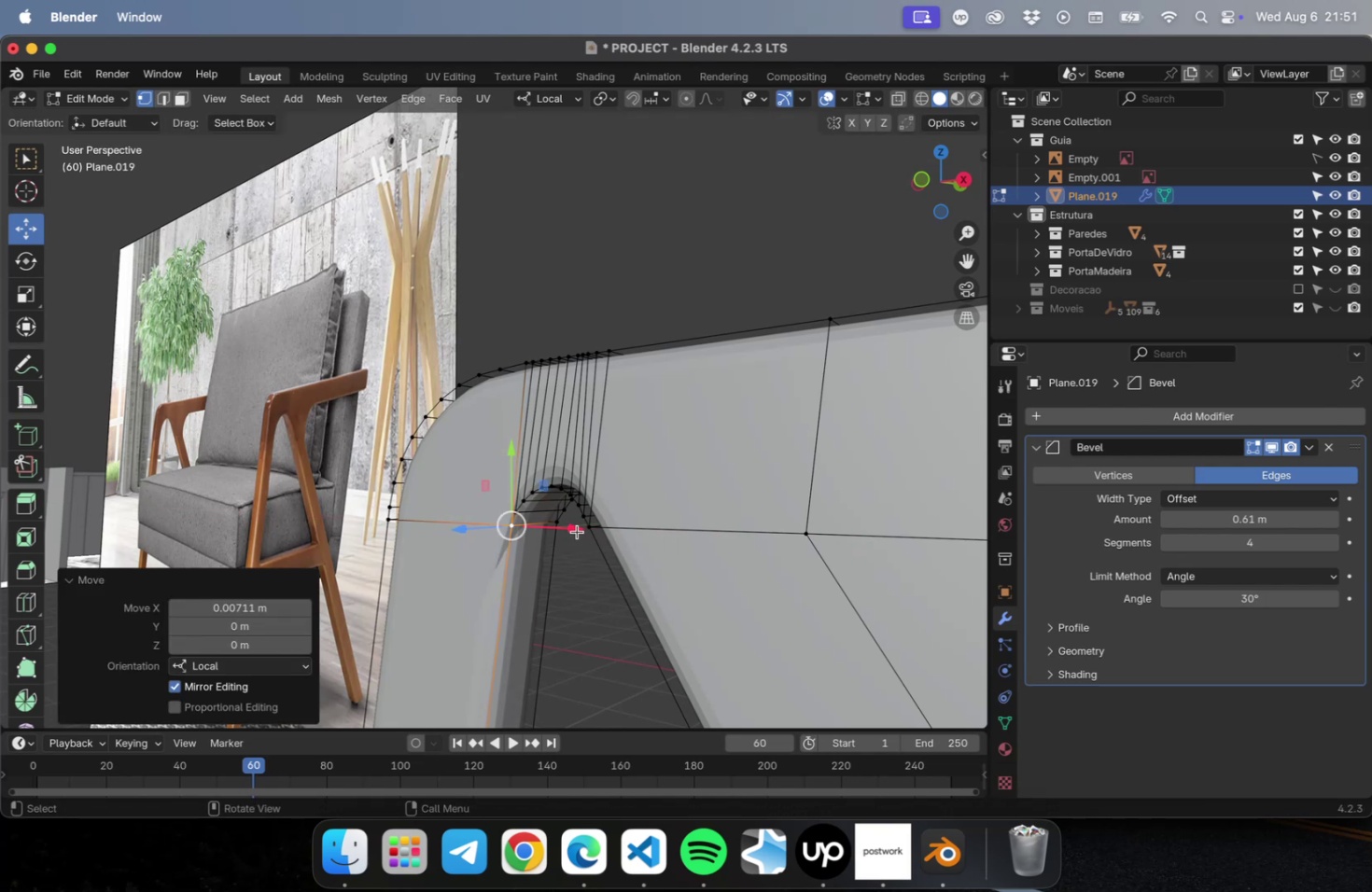 
key(Meta+Z)
 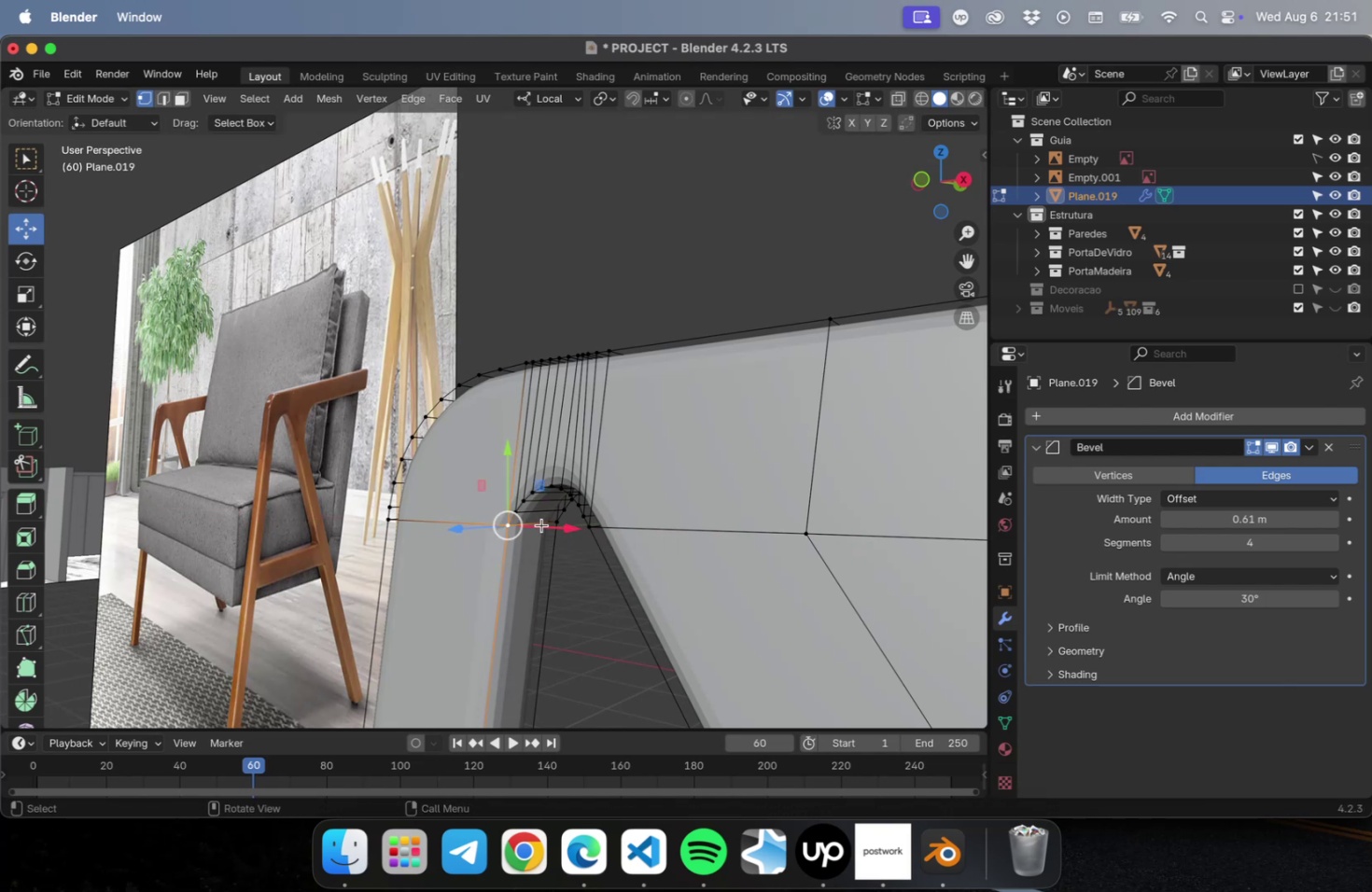 
key(2)
 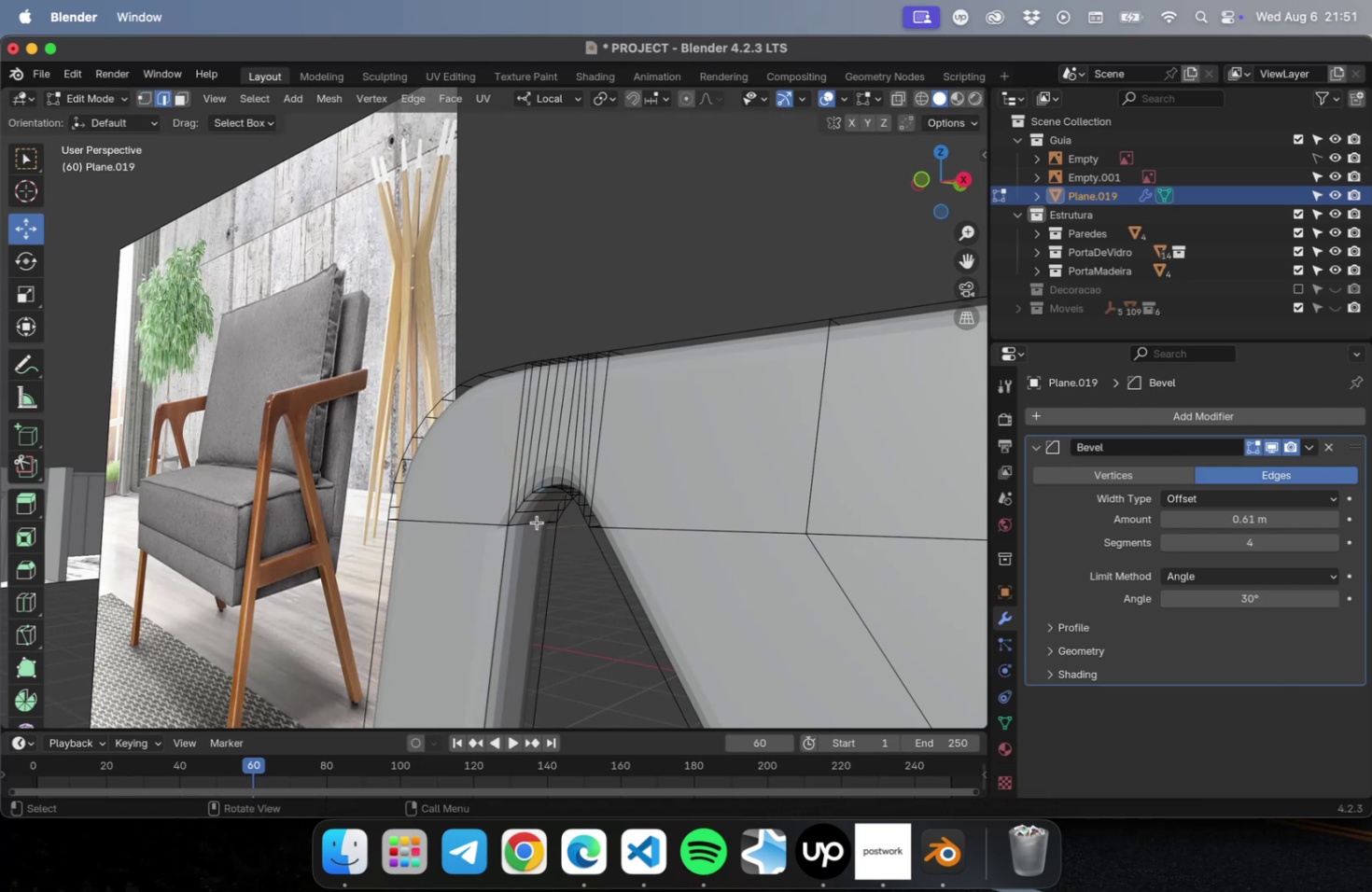 
left_click([537, 522])
 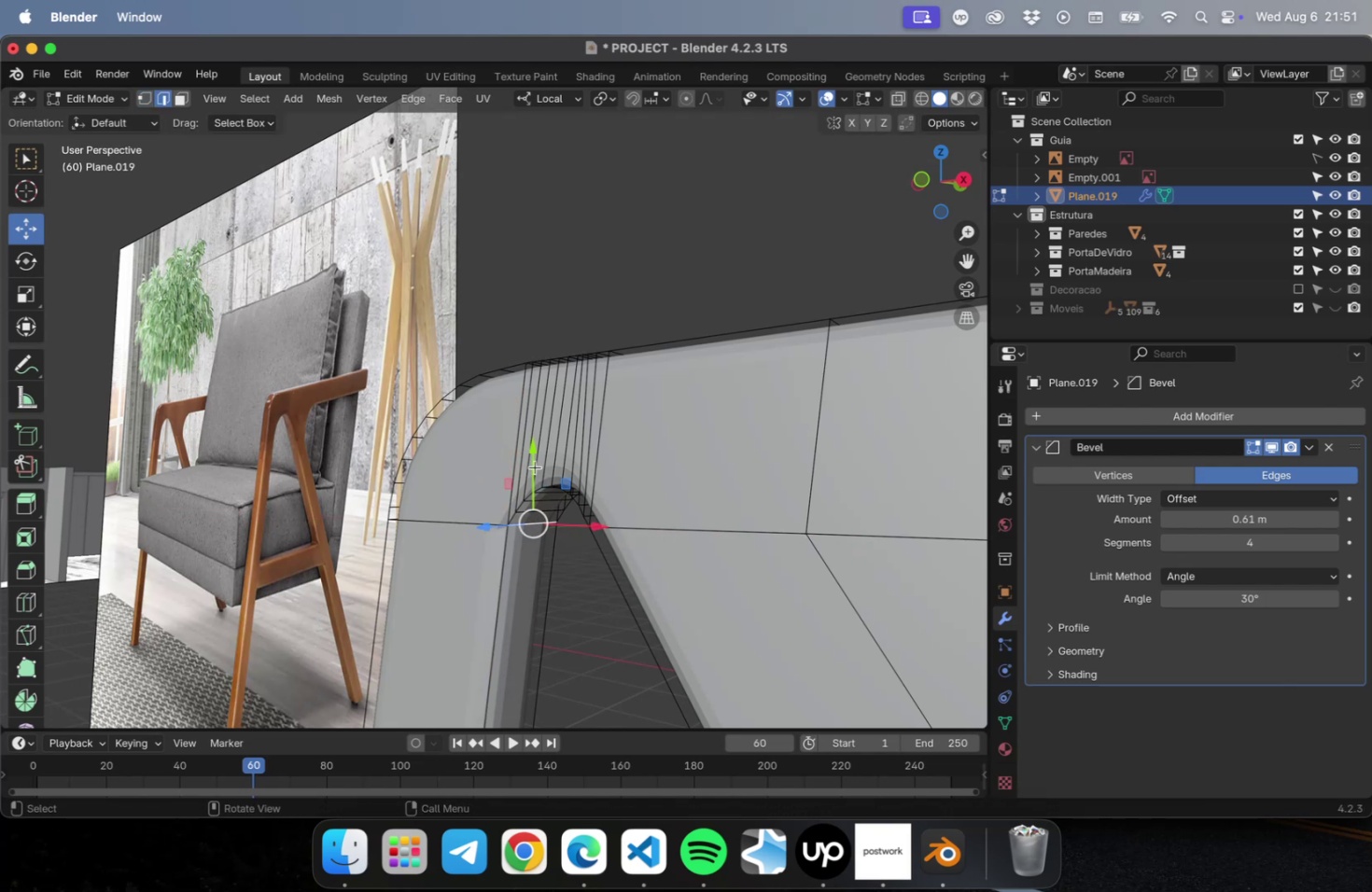 
left_click_drag(start_coordinate=[532, 461], to_coordinate=[517, 467])
 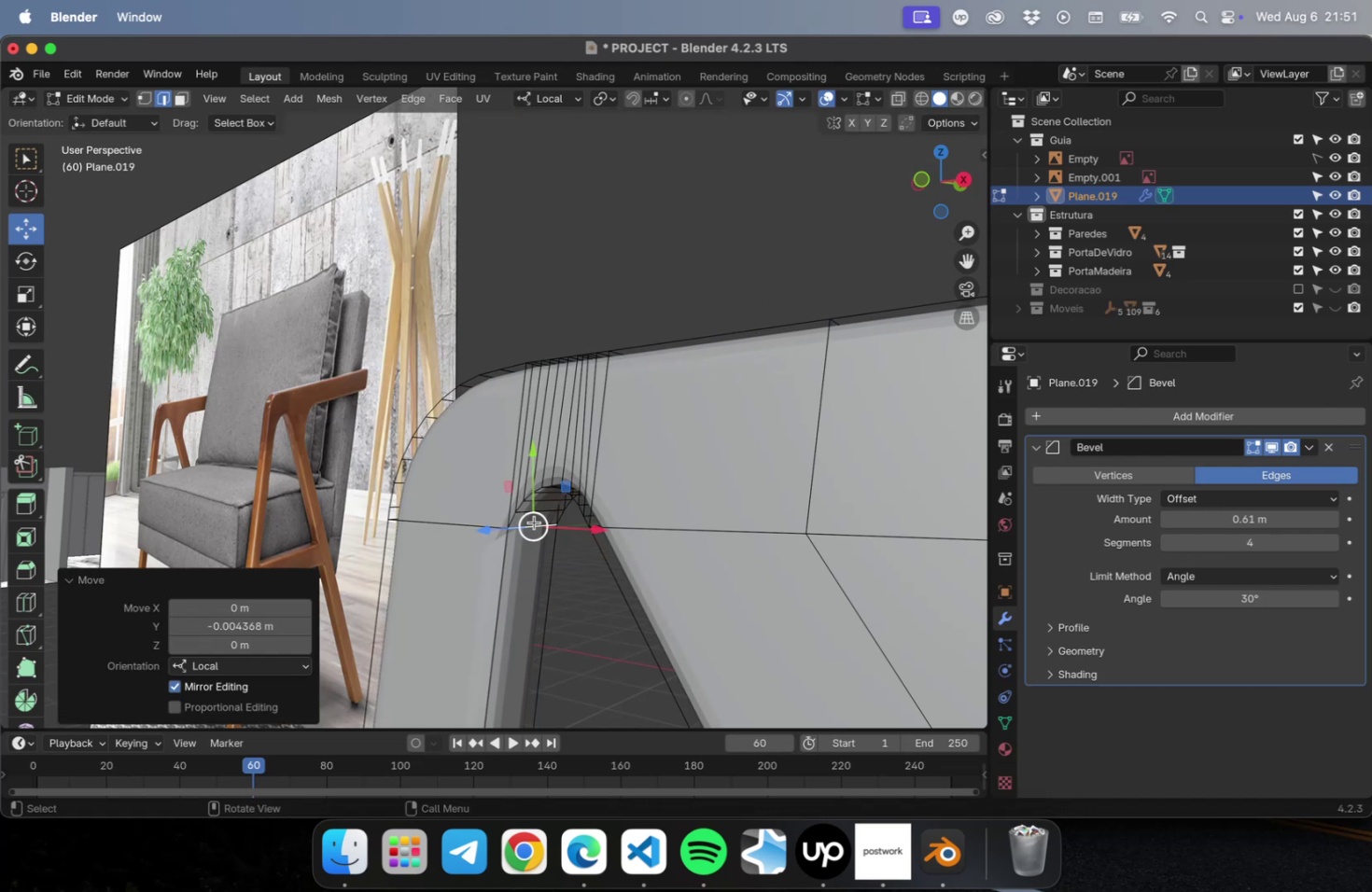 
scroll: coordinate [534, 527], scroll_direction: up, amount: 9.0
 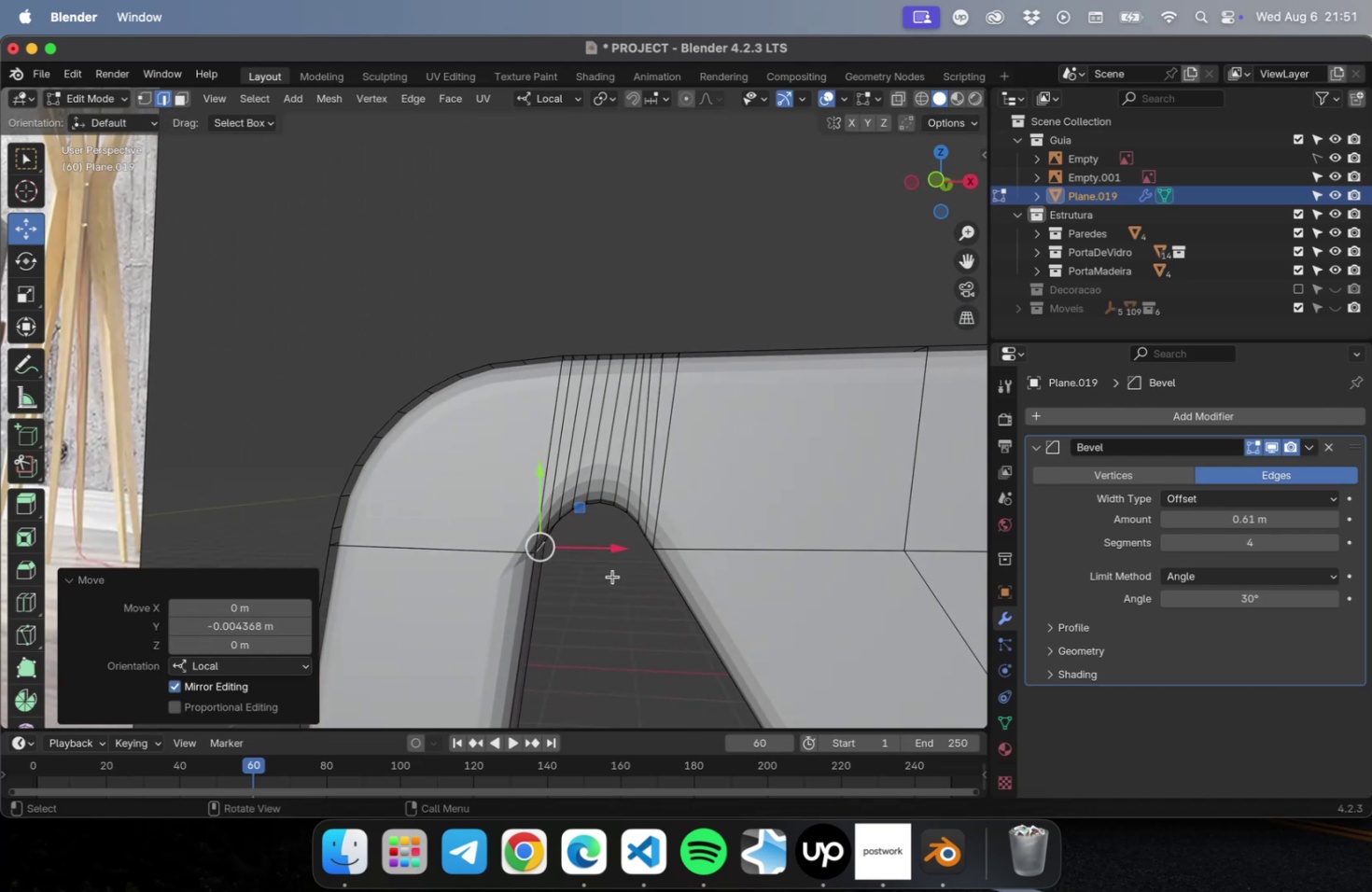 
left_click_drag(start_coordinate=[598, 551], to_coordinate=[595, 547])
 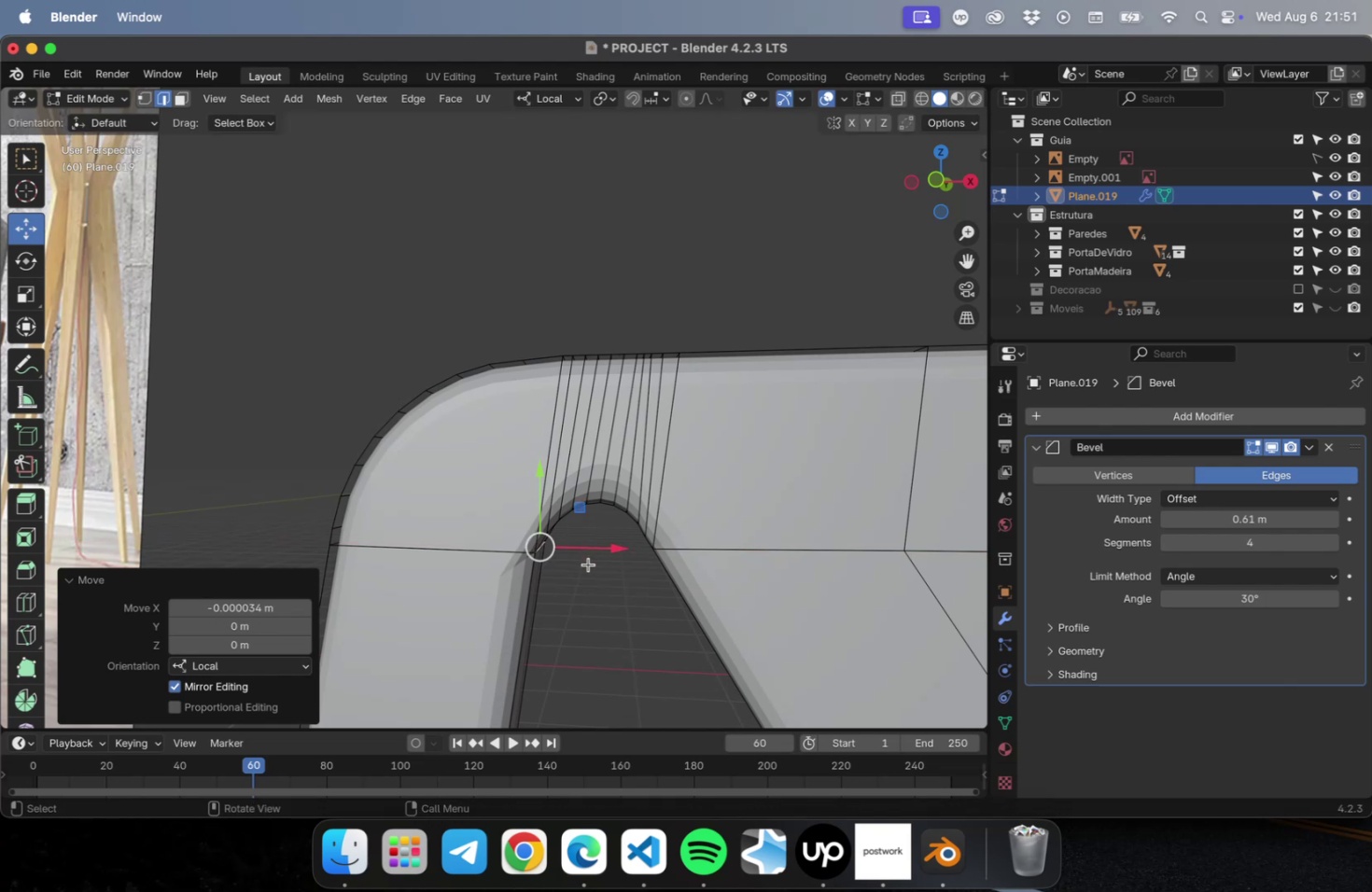 
hold_key(key=ShiftLeft, duration=0.55)
 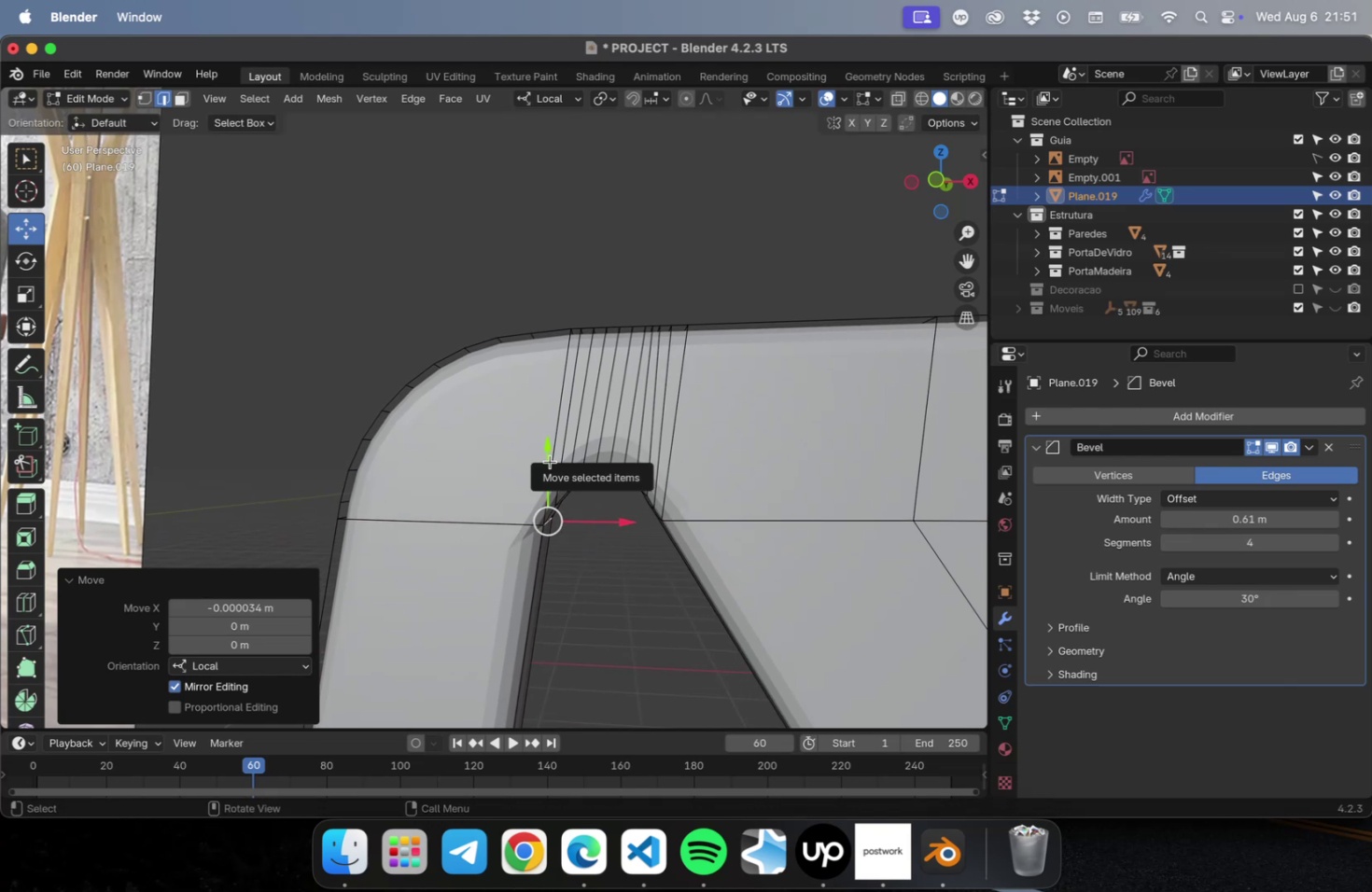 
wait(5.92)
 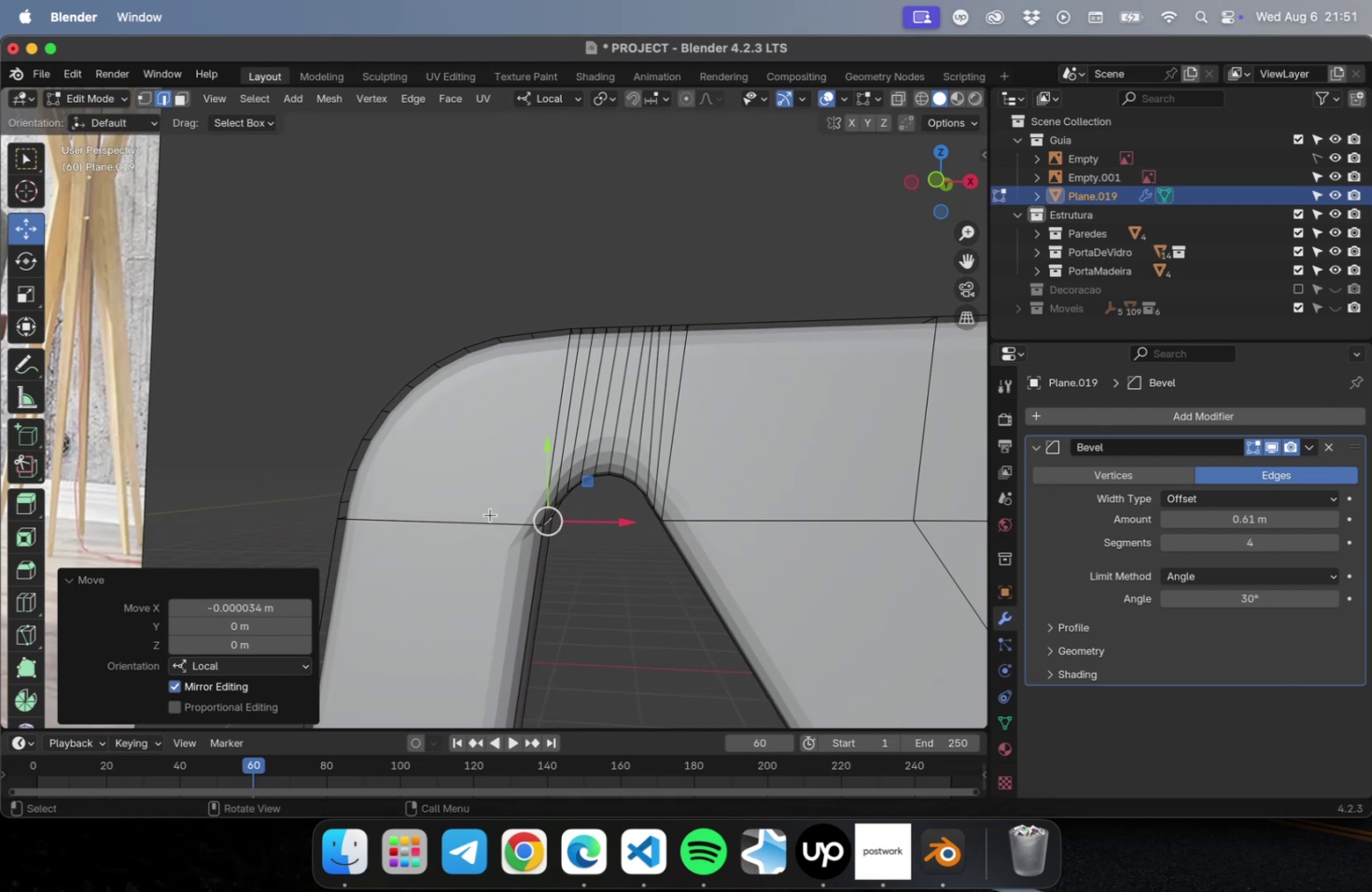 
left_click_drag(start_coordinate=[544, 448], to_coordinate=[527, 487])
 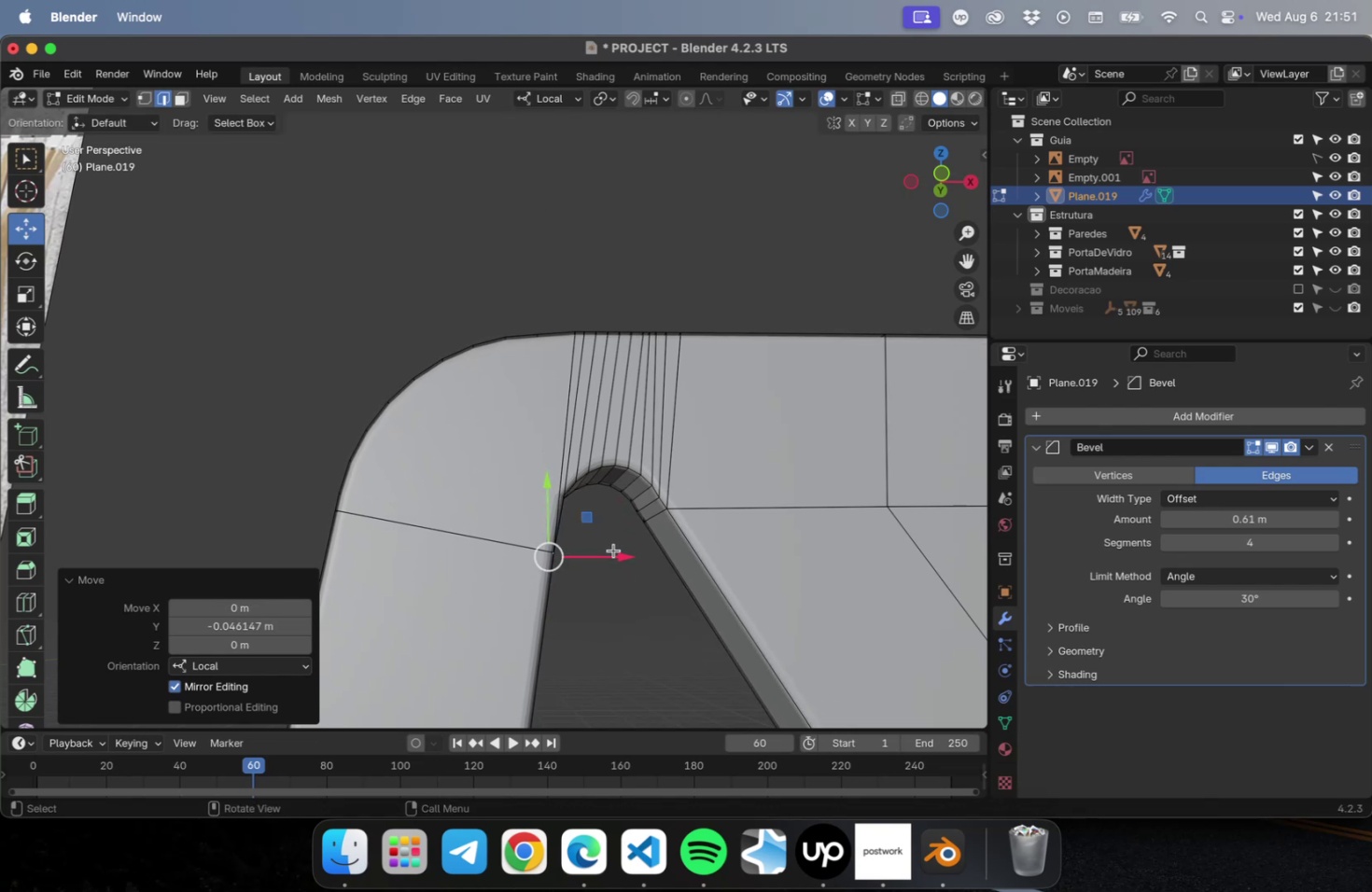 
left_click_drag(start_coordinate=[613, 552], to_coordinate=[594, 554])
 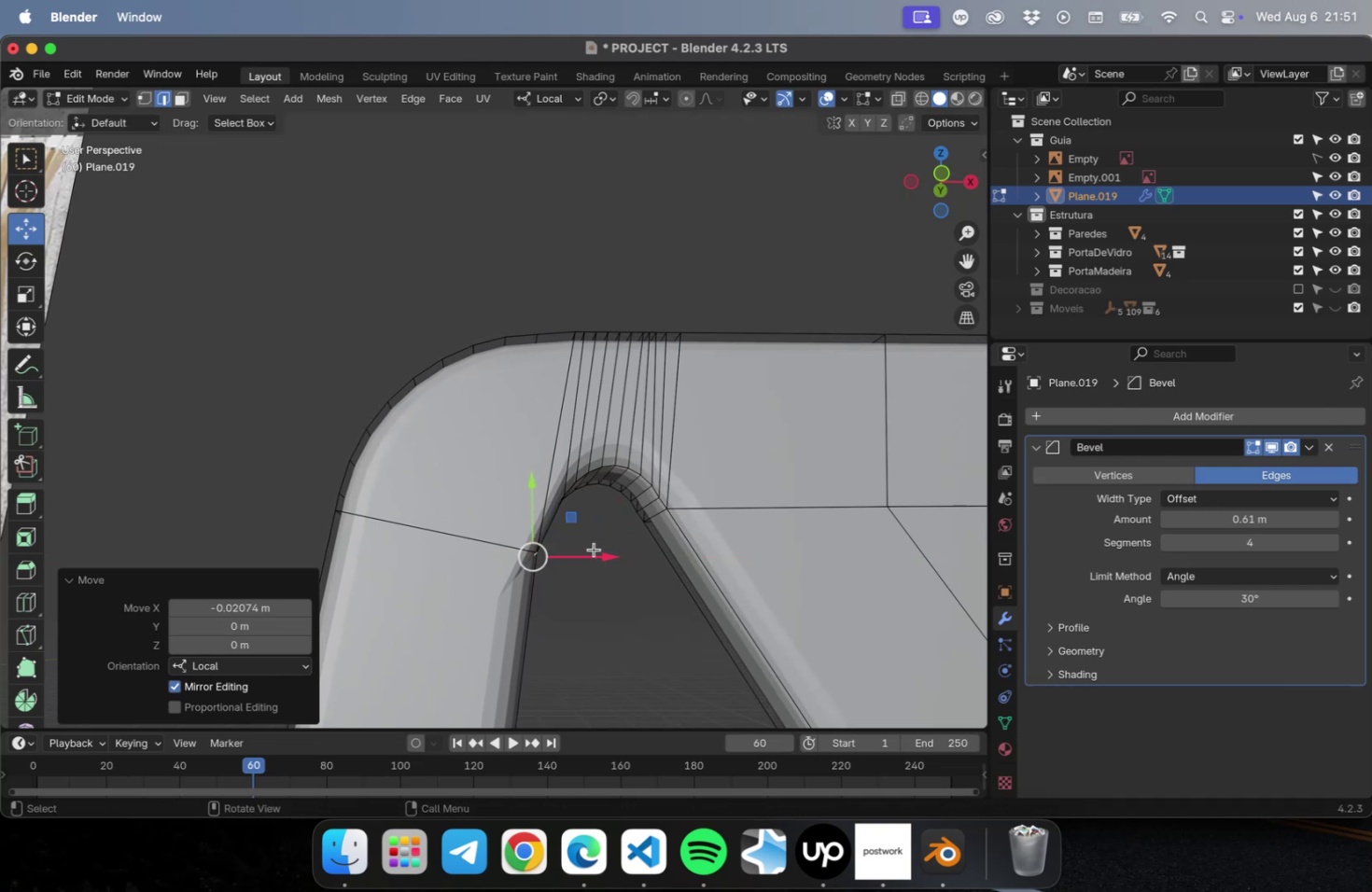 
scroll: coordinate [594, 545], scroll_direction: down, amount: 2.0
 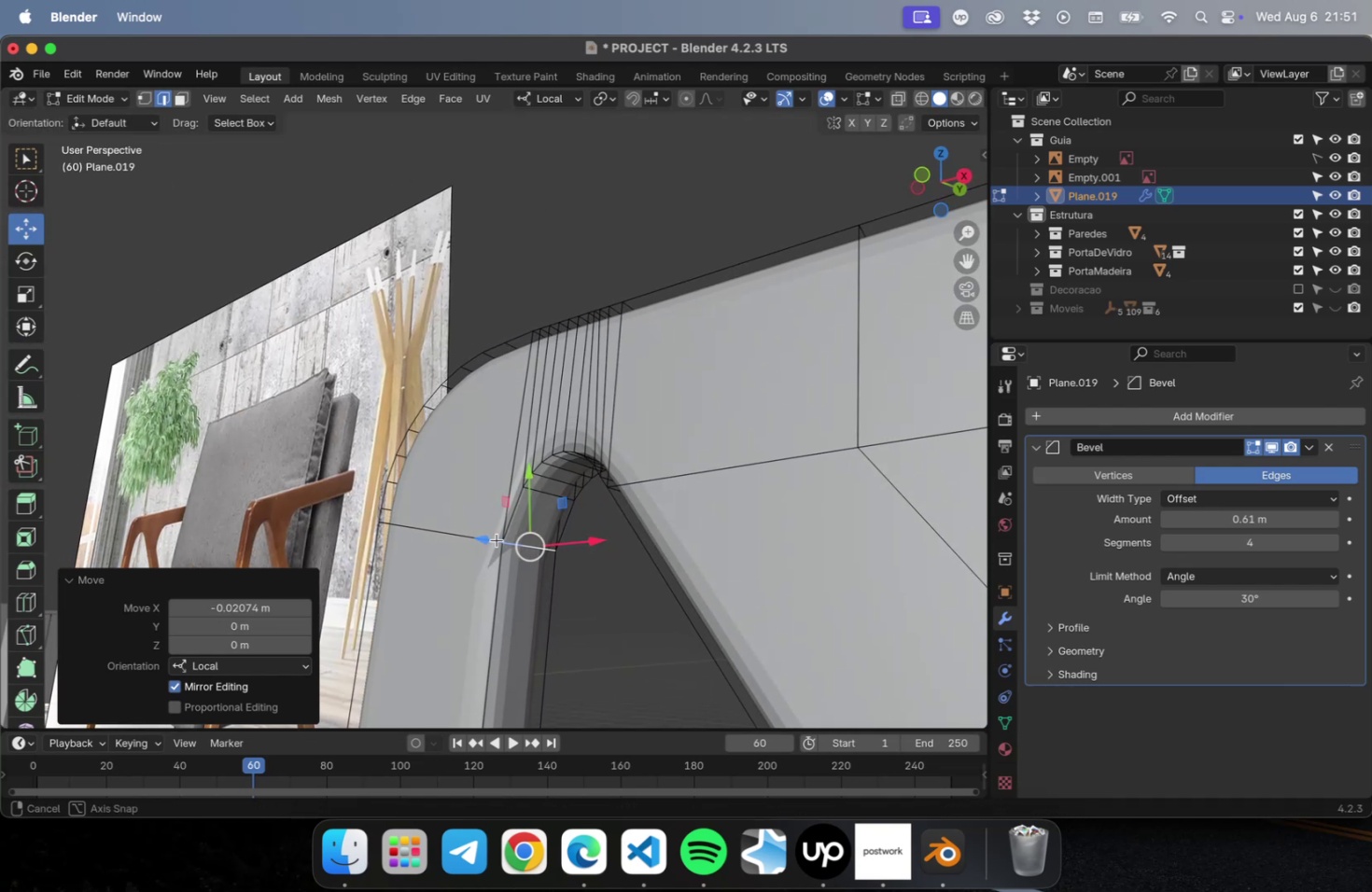 
key(Meta+Z)
 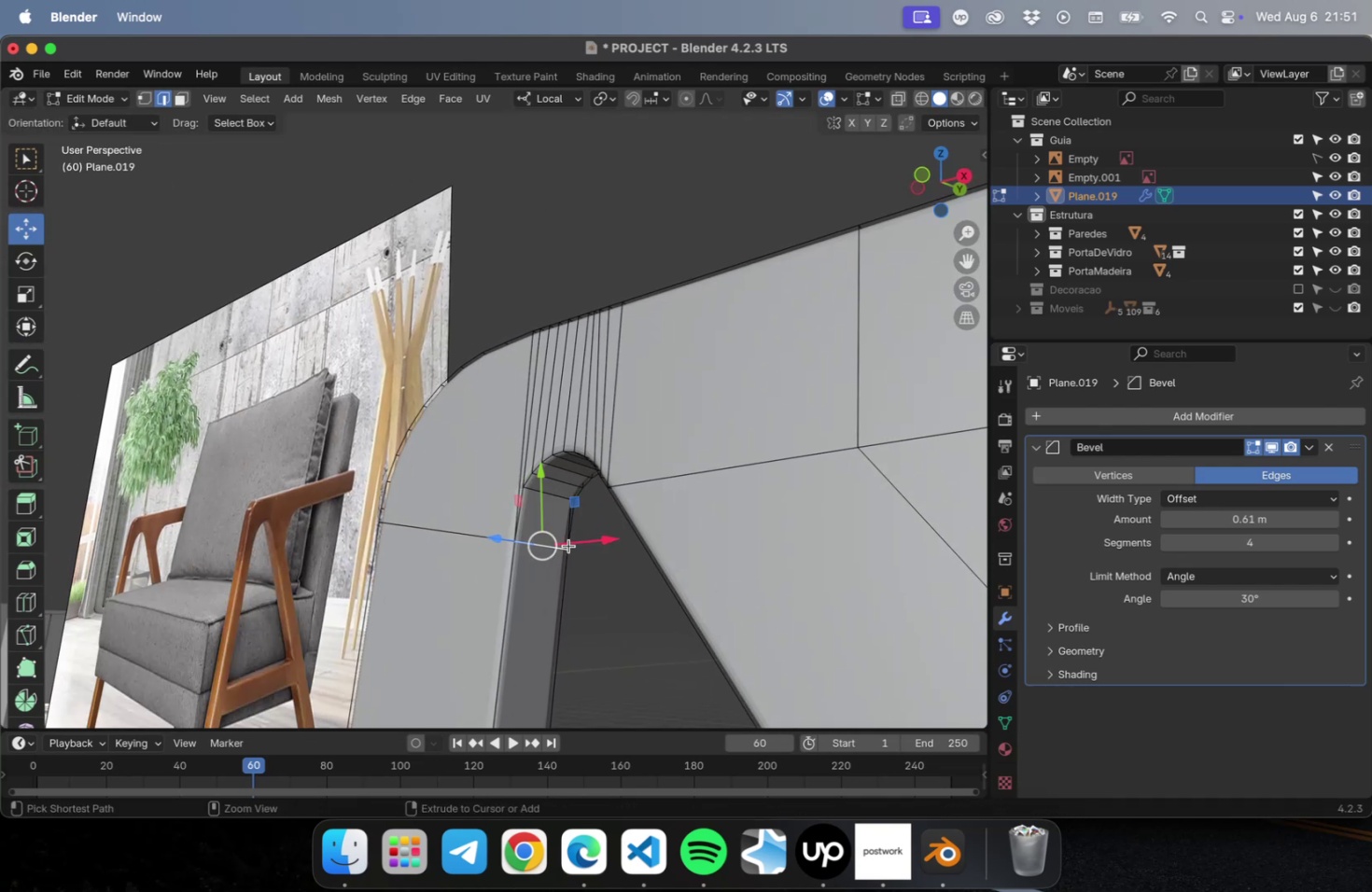 
key(Meta+Z)
 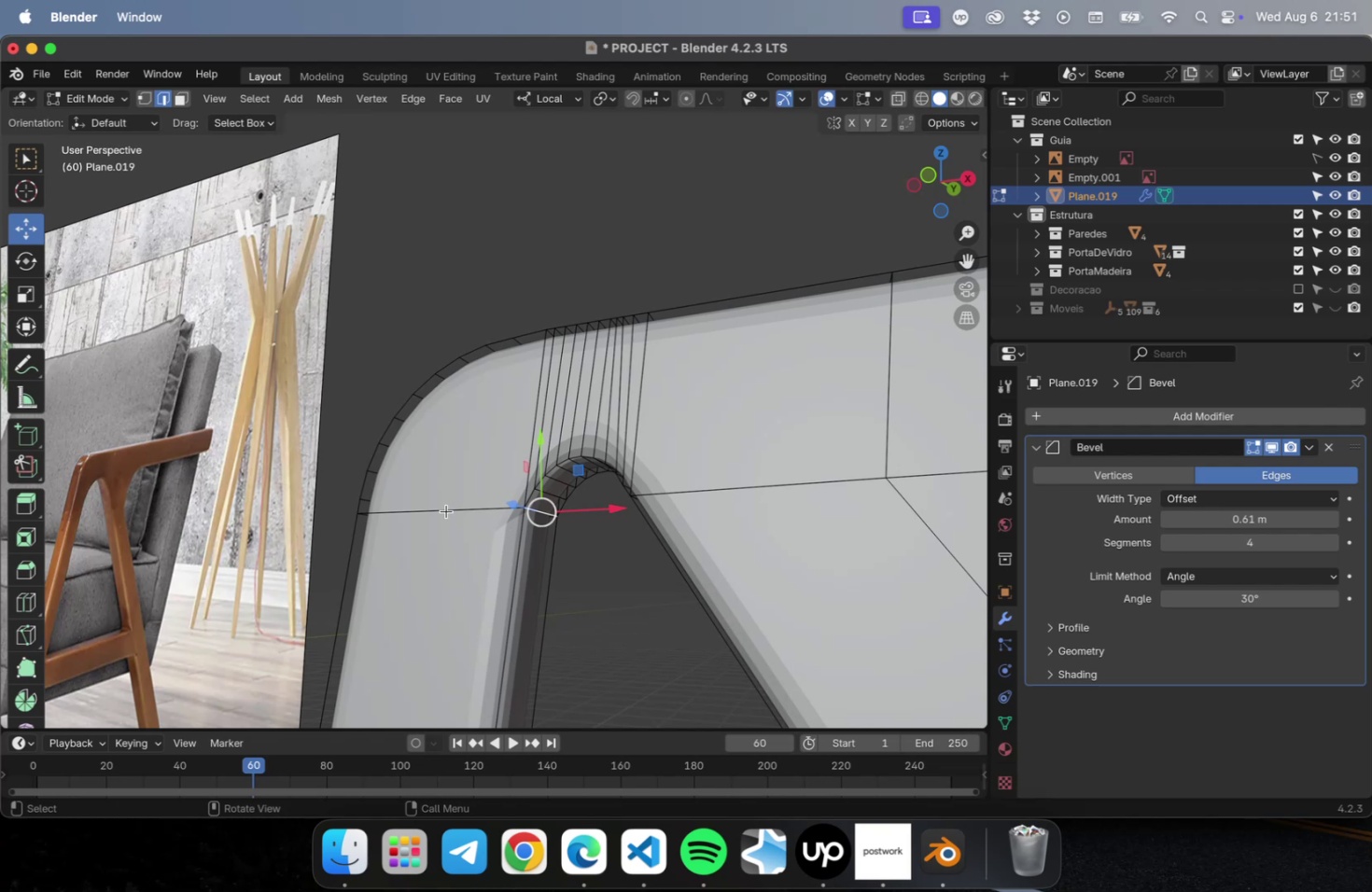 
wait(7.69)
 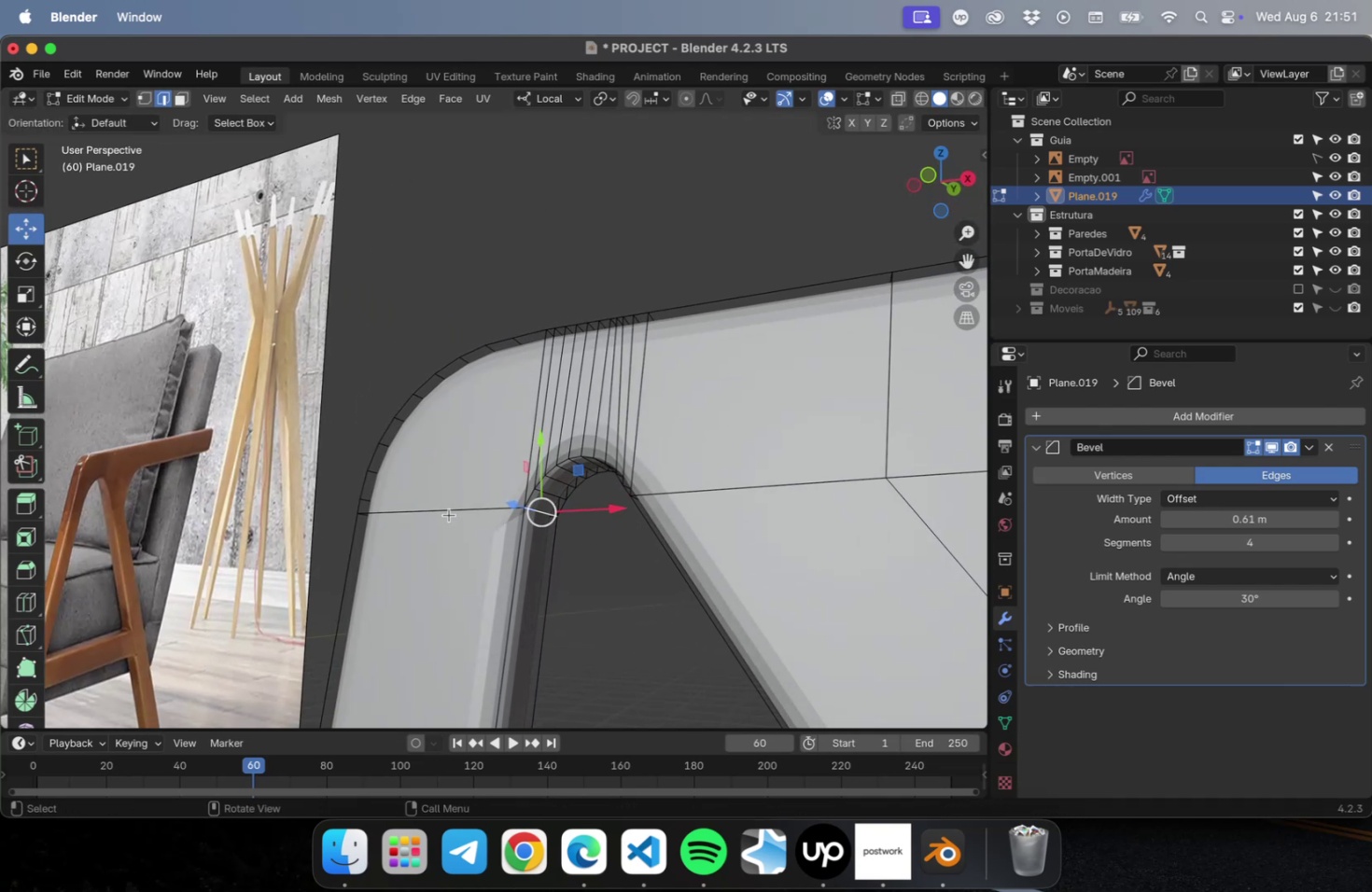 
left_click([446, 469])
 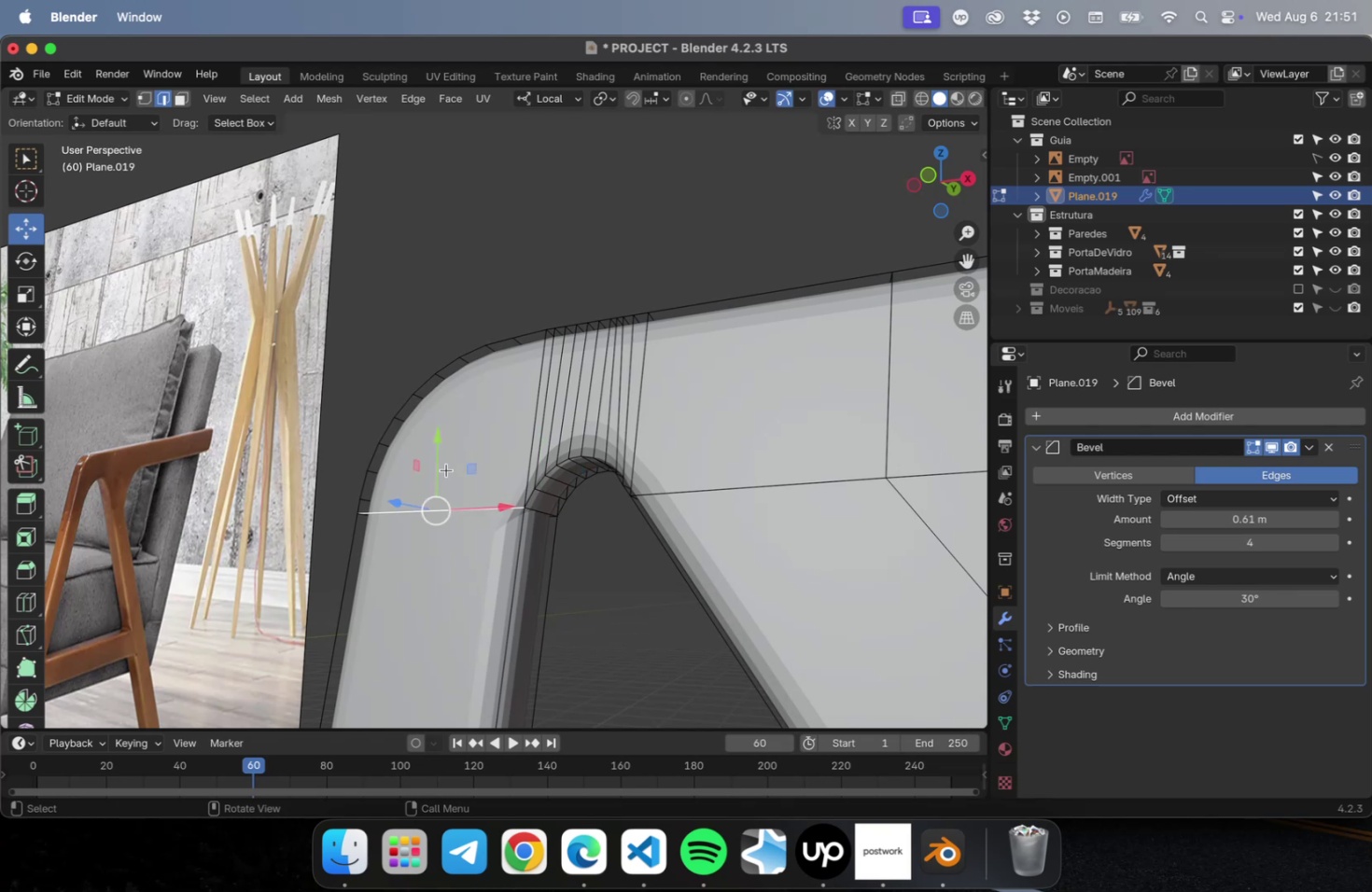 
key(3)
 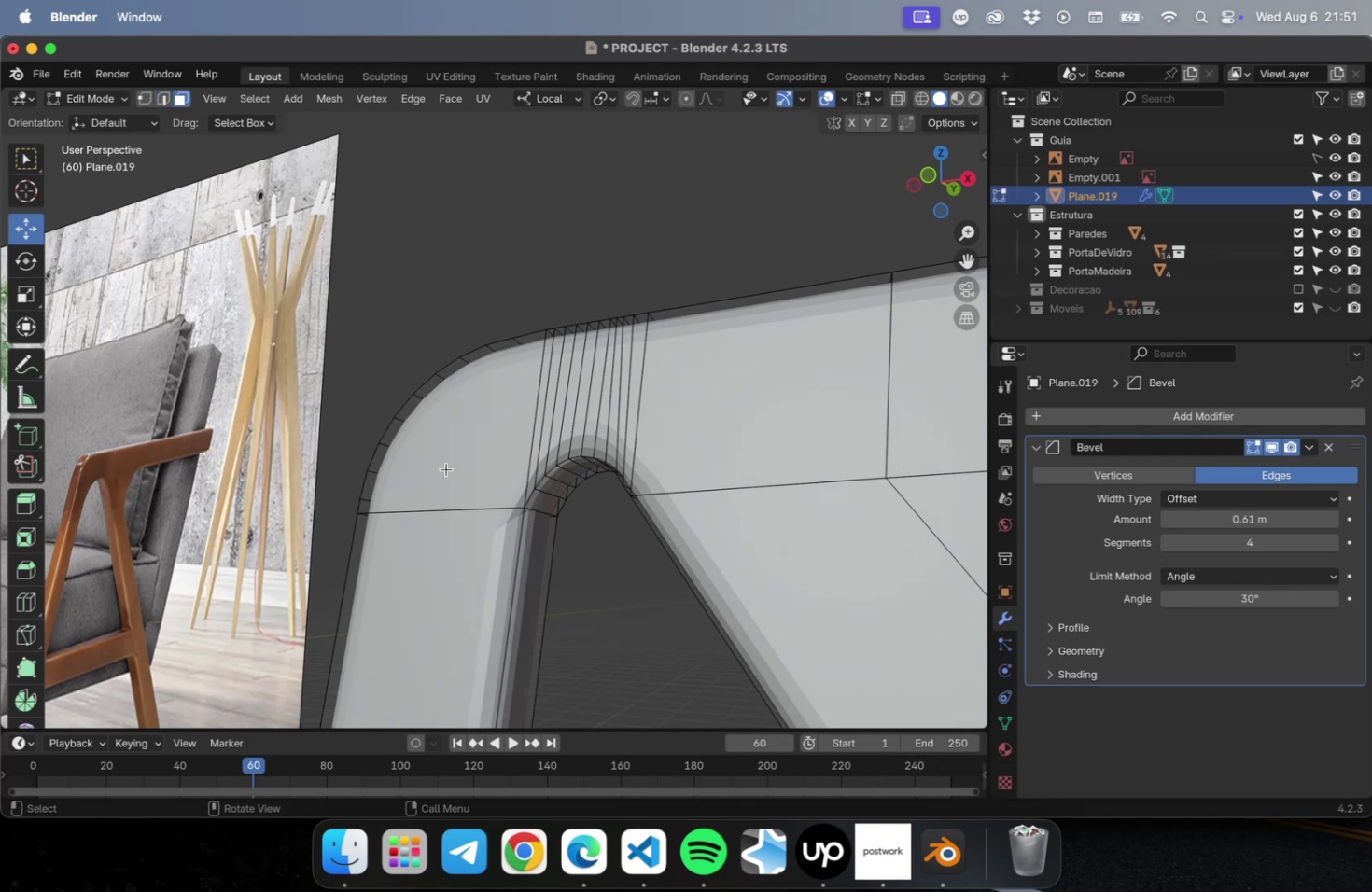 
left_click([446, 458])
 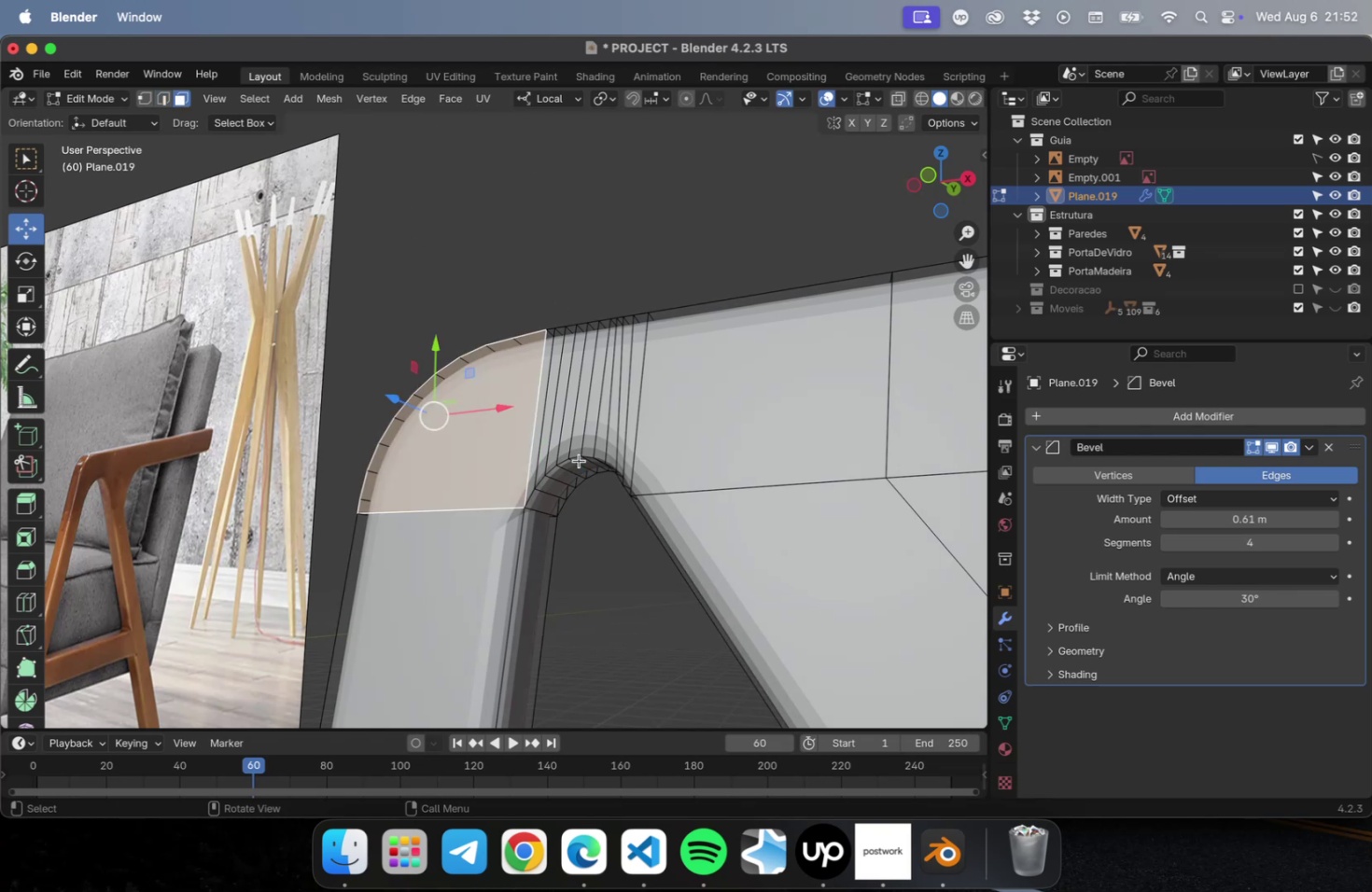 
wait(8.83)
 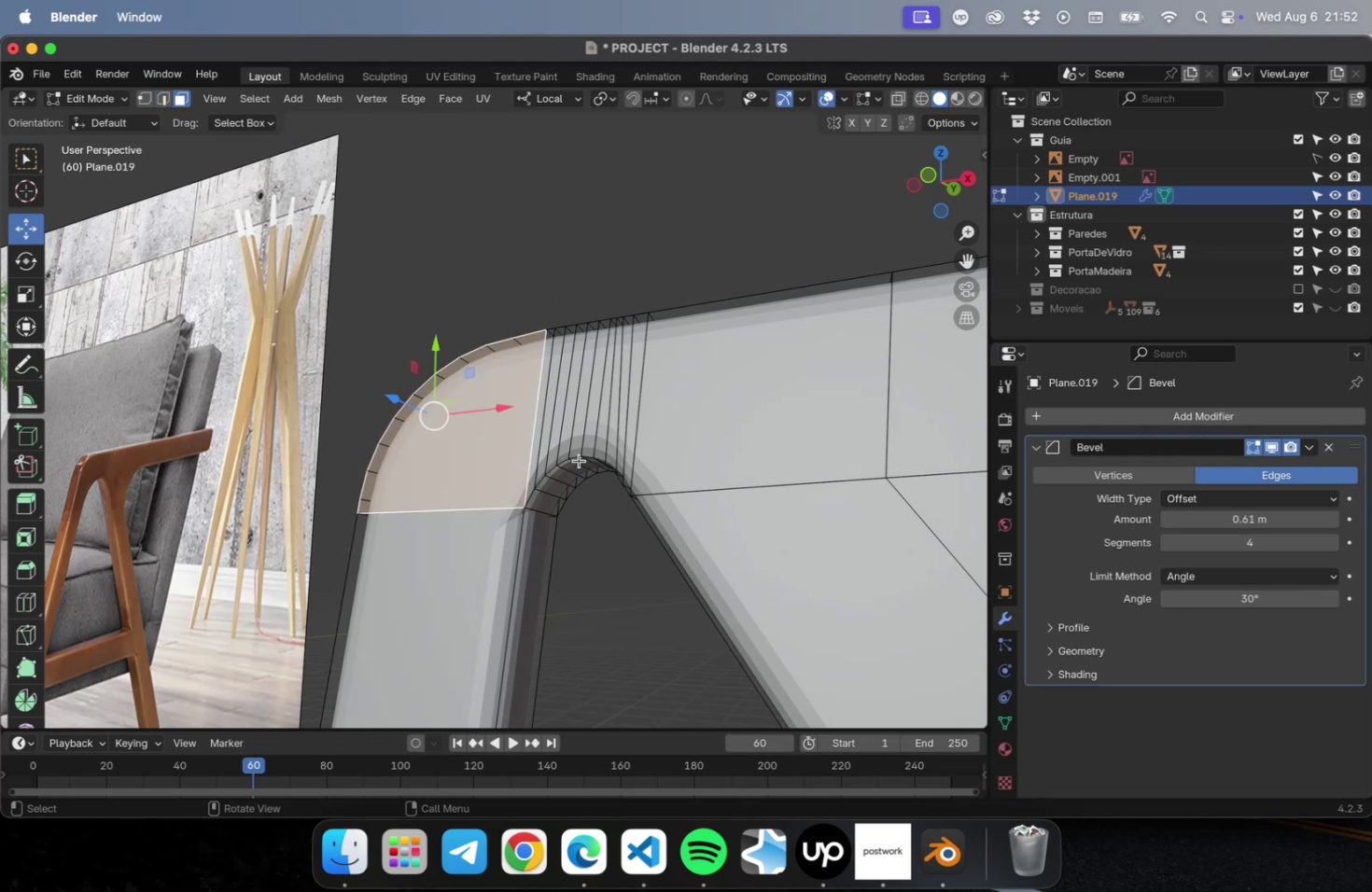 
right_click([458, 504])
 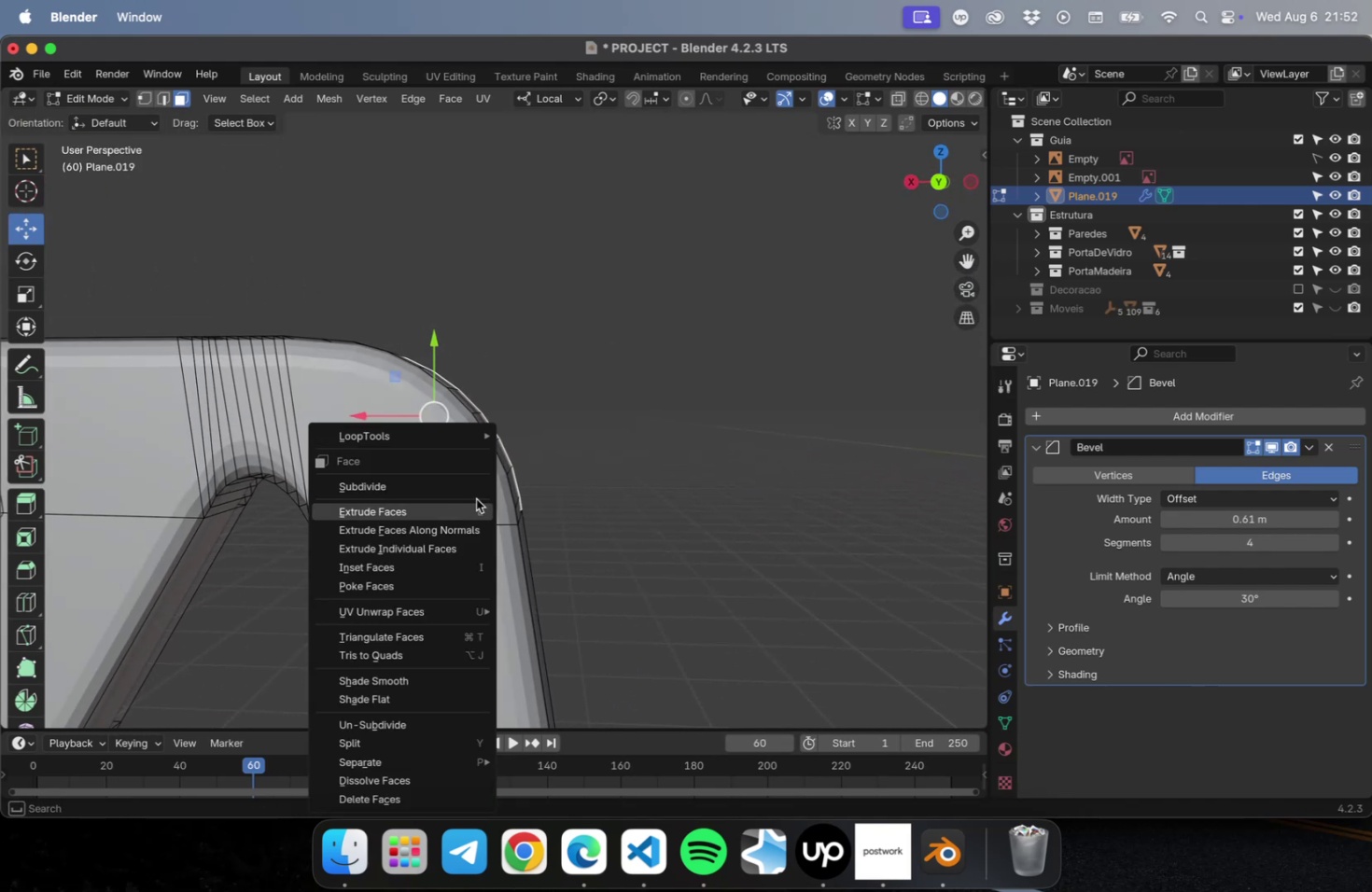 
left_click([634, 493])
 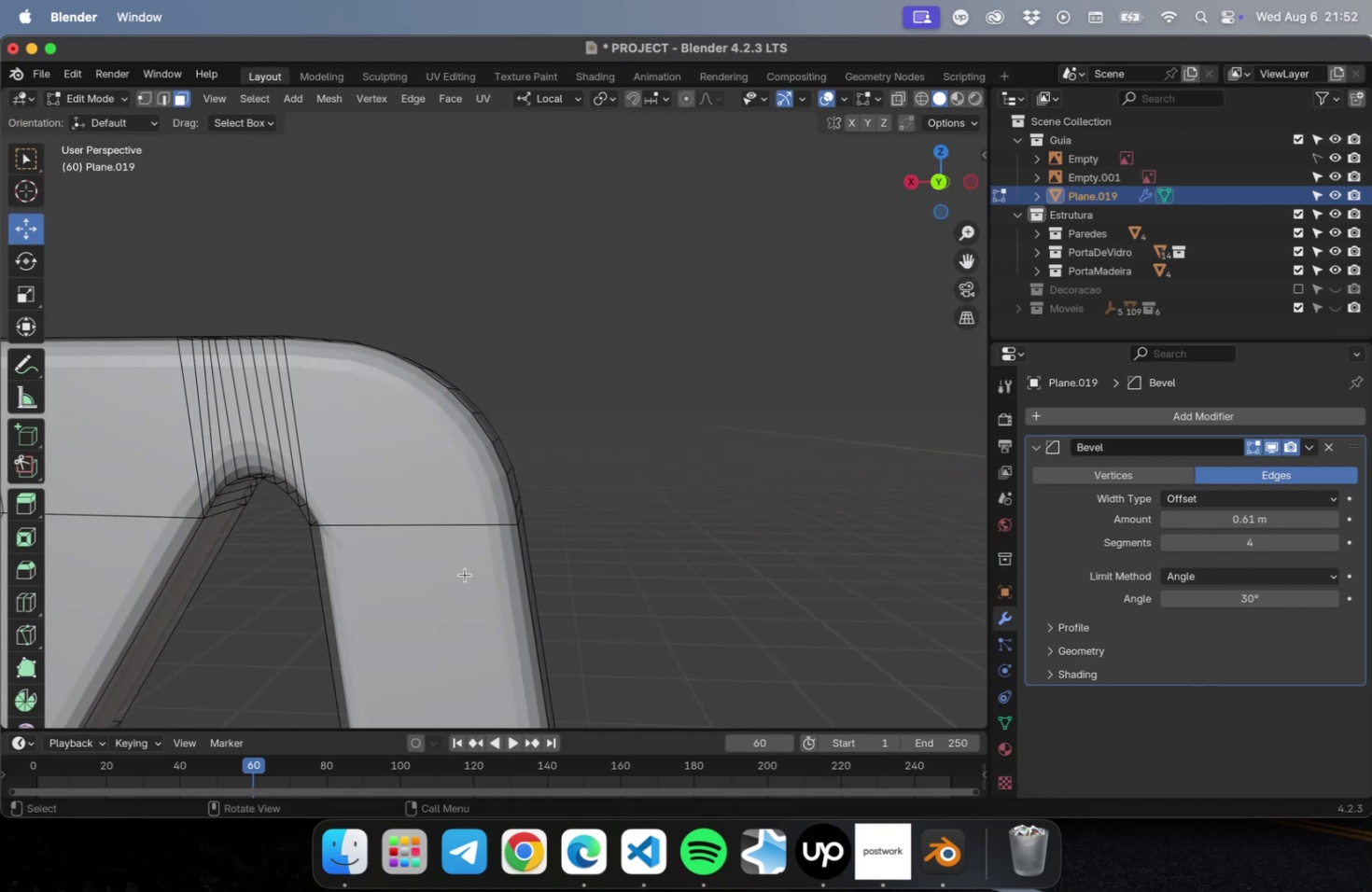 
key(Tab)
 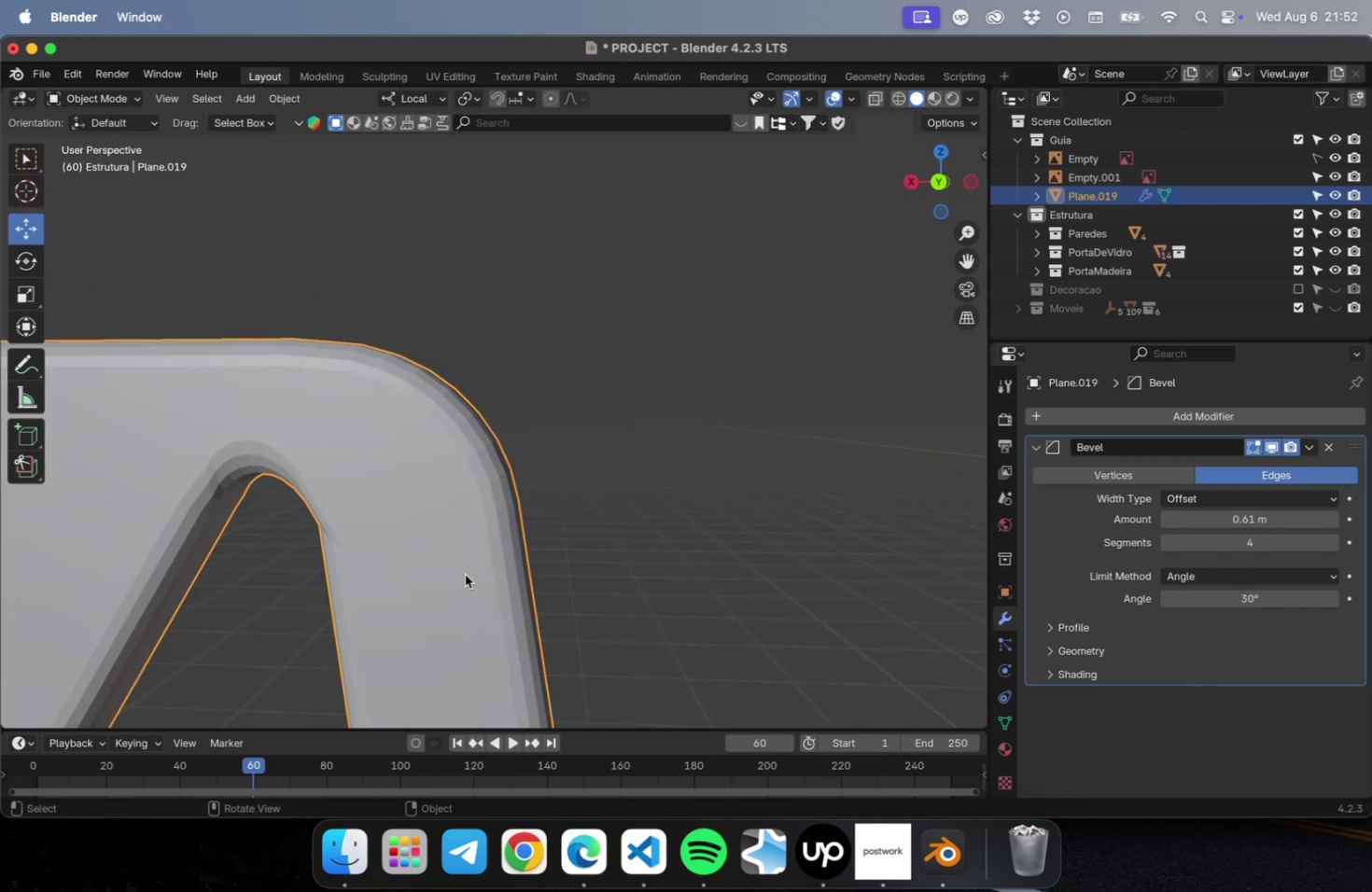 
right_click([465, 574])
 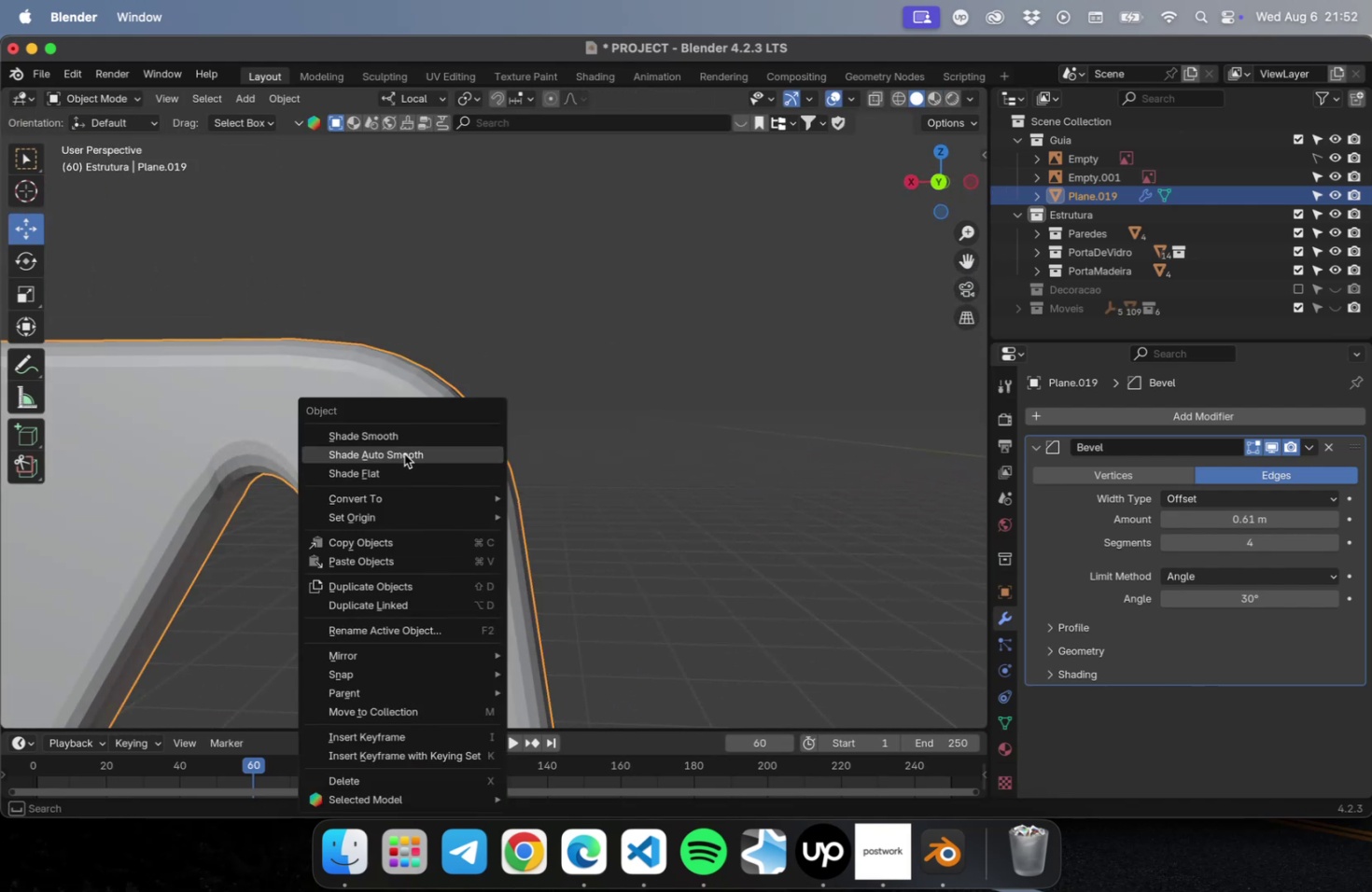 
left_click([404, 453])
 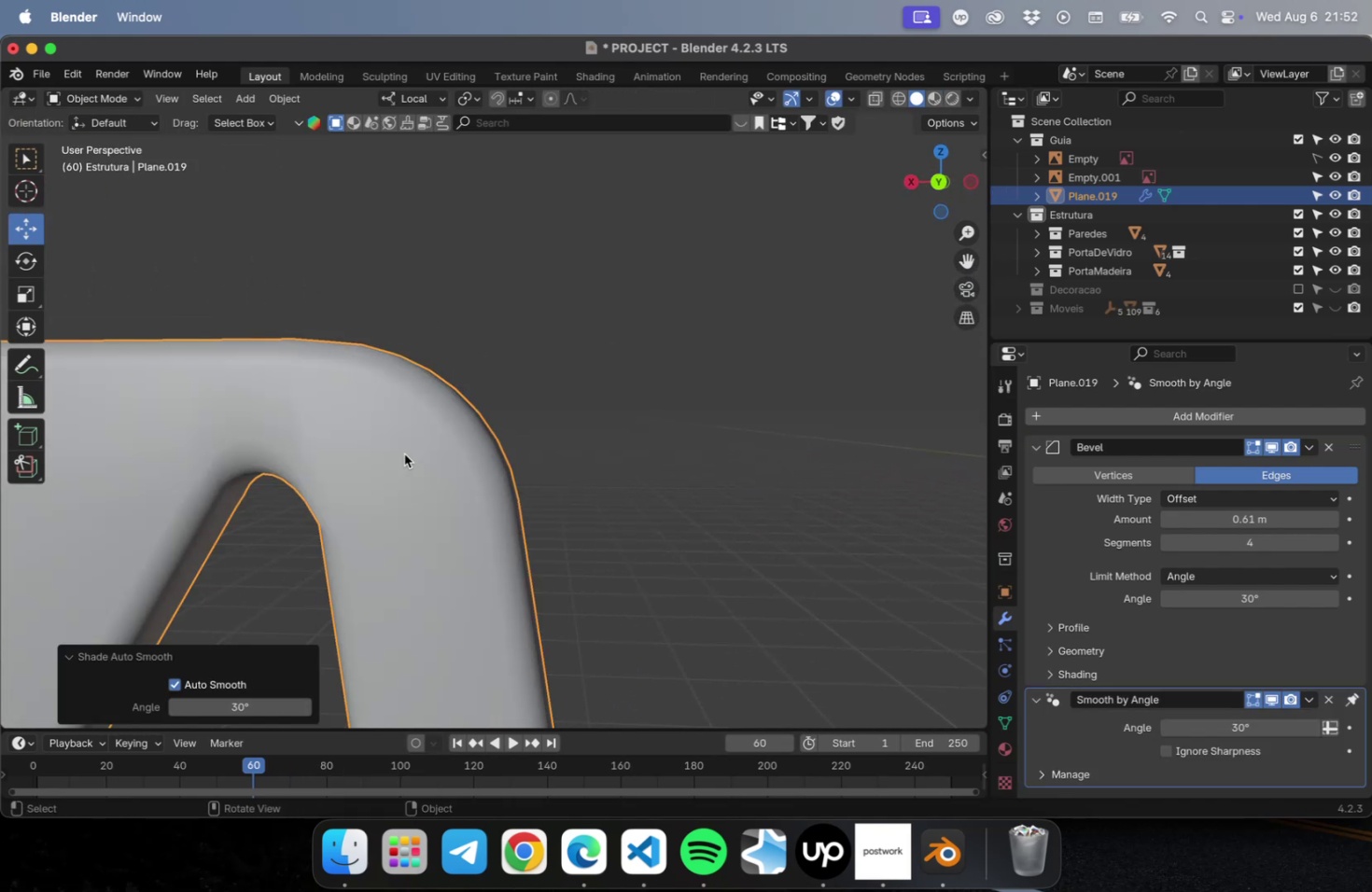 
scroll: coordinate [449, 444], scroll_direction: down, amount: 22.0
 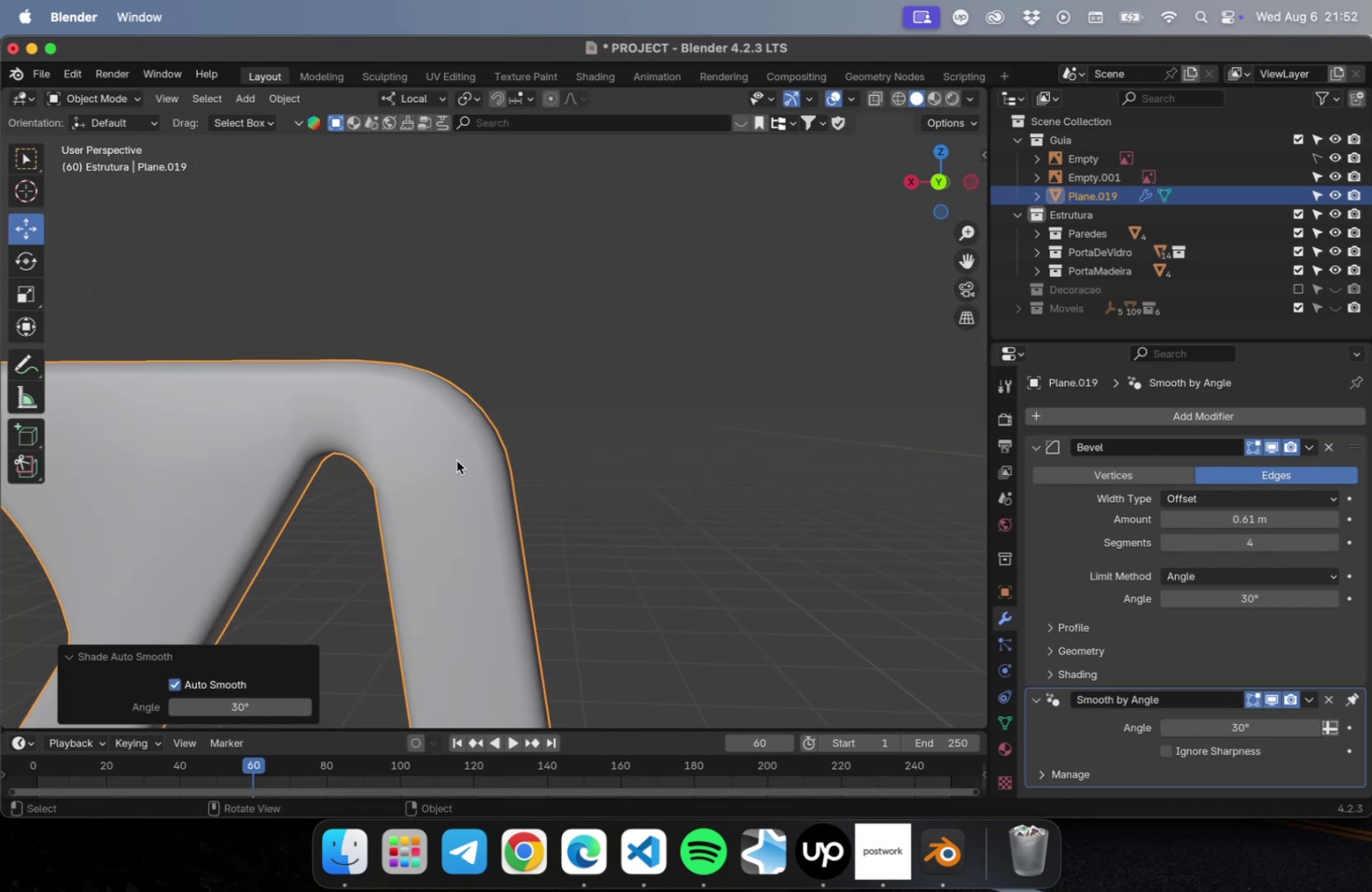 
hold_key(key=ShiftLeft, duration=0.49)
 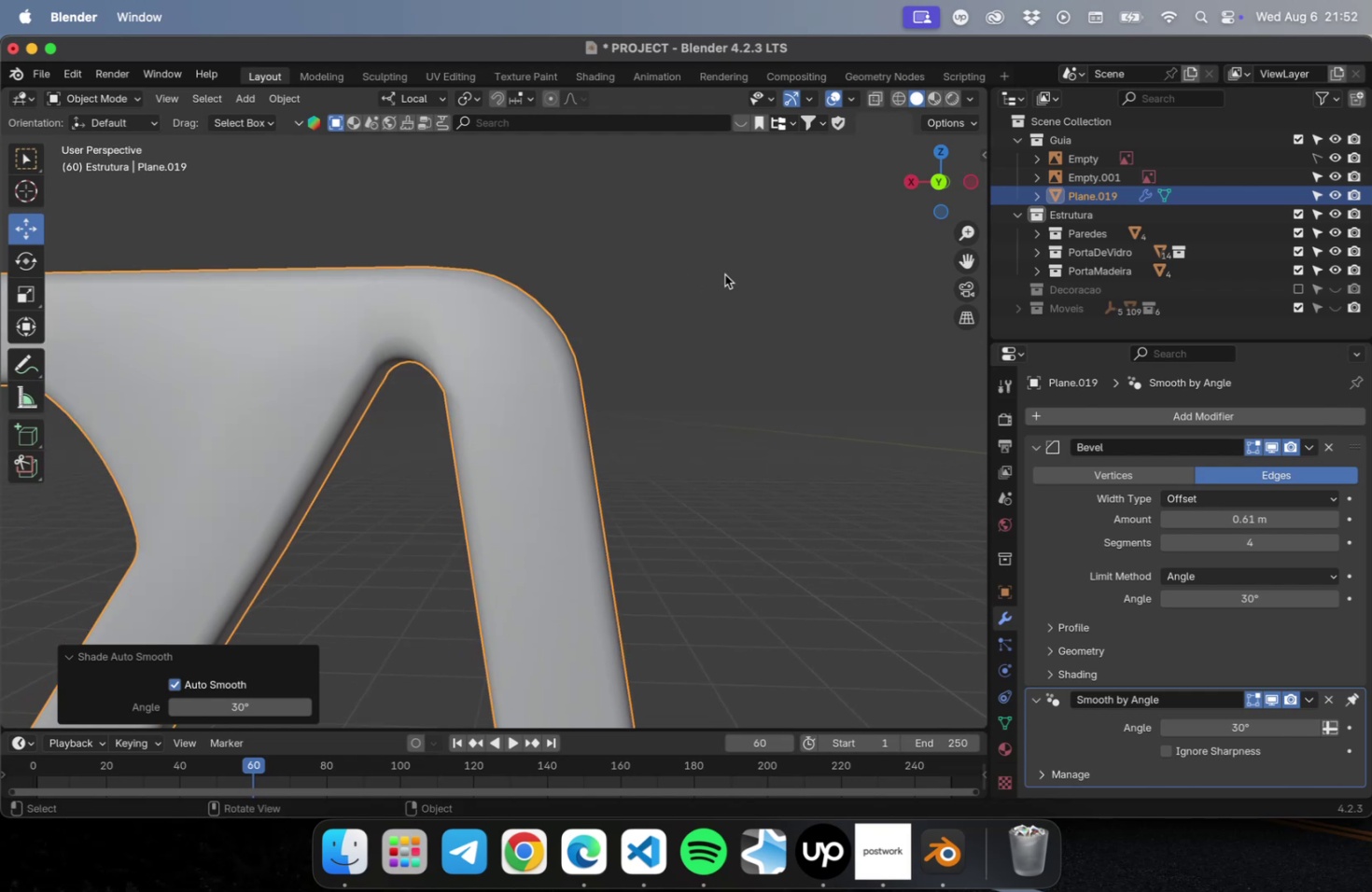 
scroll: coordinate [635, 497], scroll_direction: down, amount: 46.0
 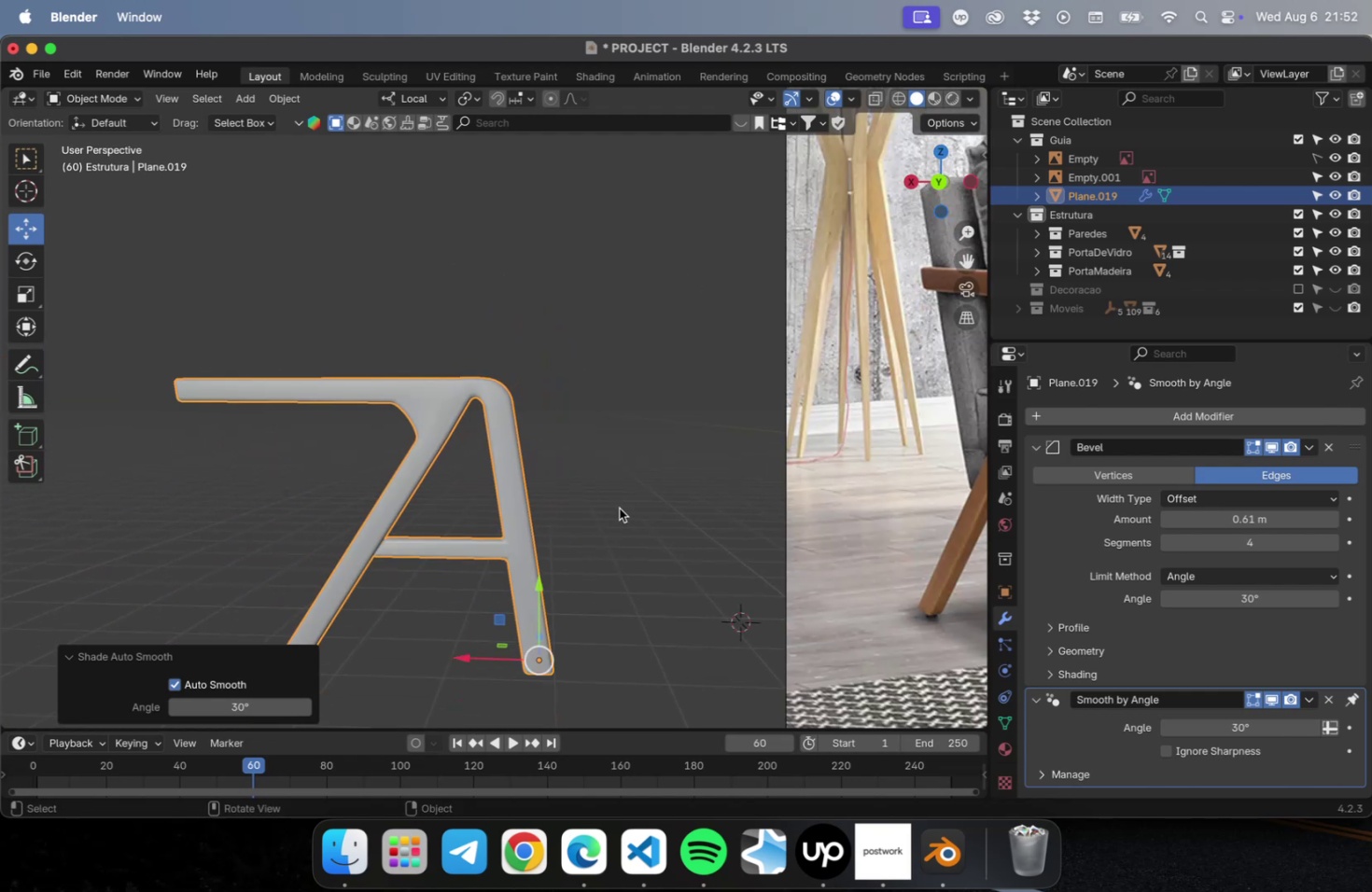 
key(Meta+S)
 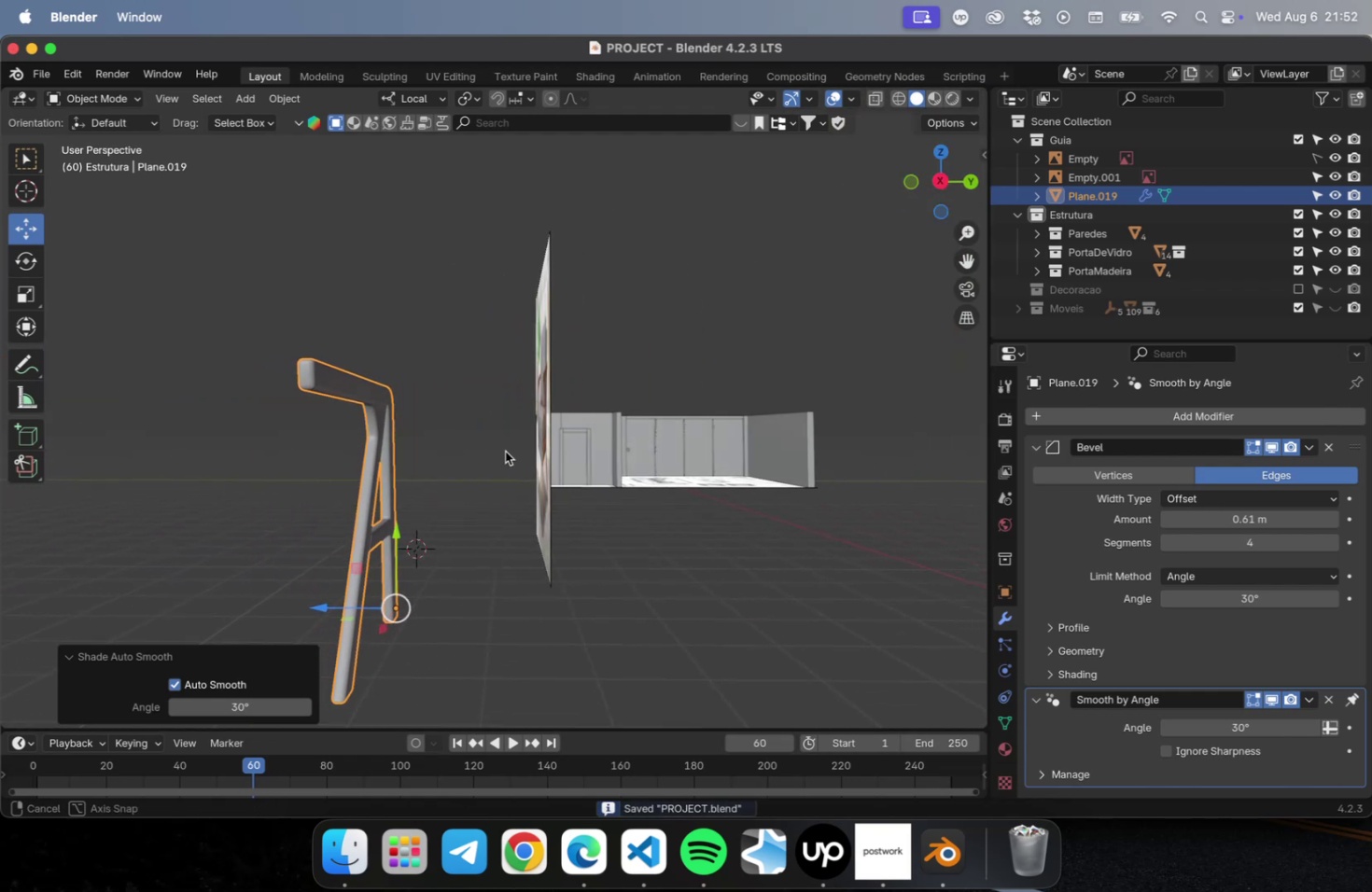 
hold_key(key=ShiftLeft, duration=0.63)
 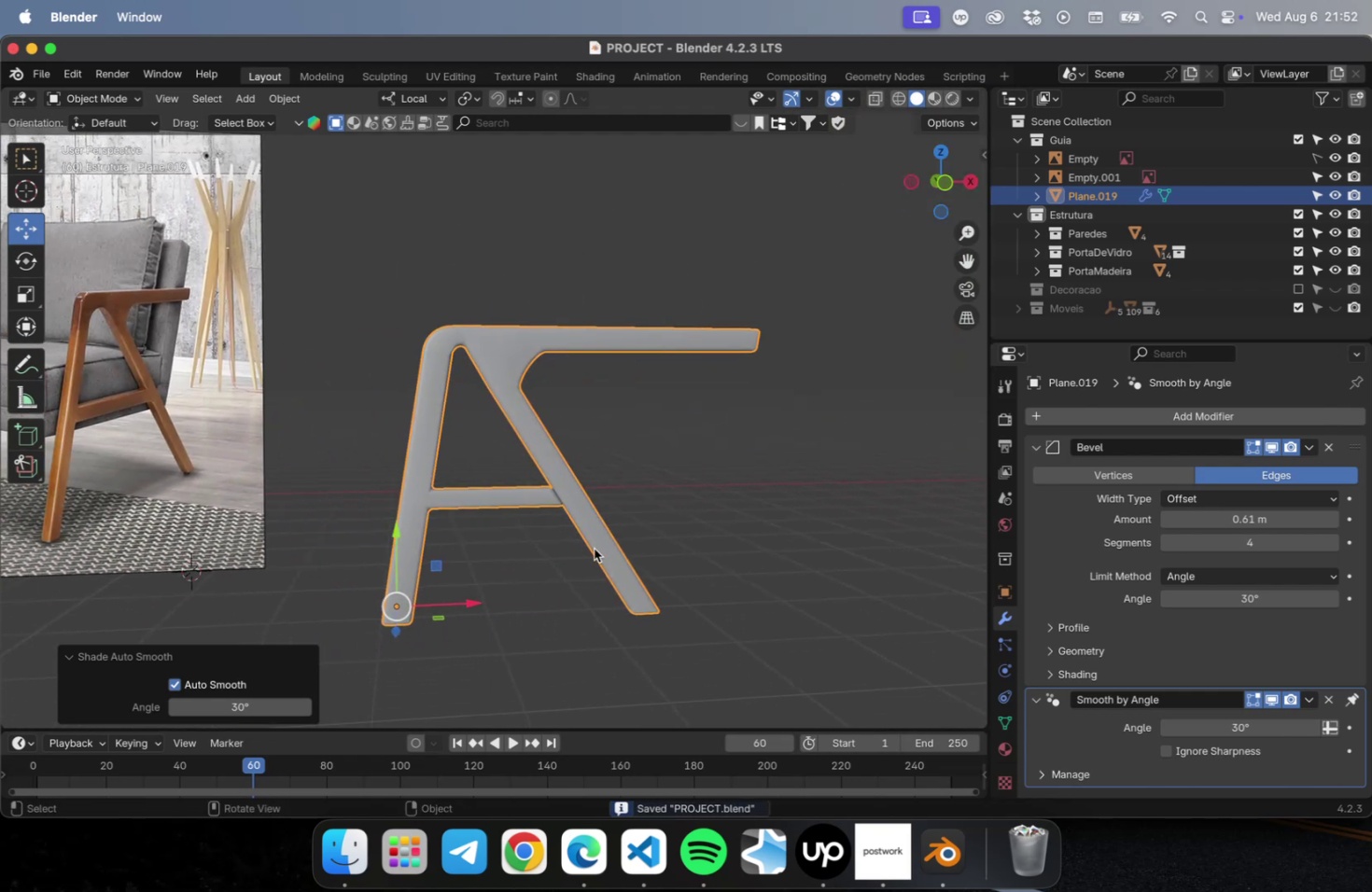 
scroll: coordinate [575, 528], scroll_direction: up, amount: 15.0
 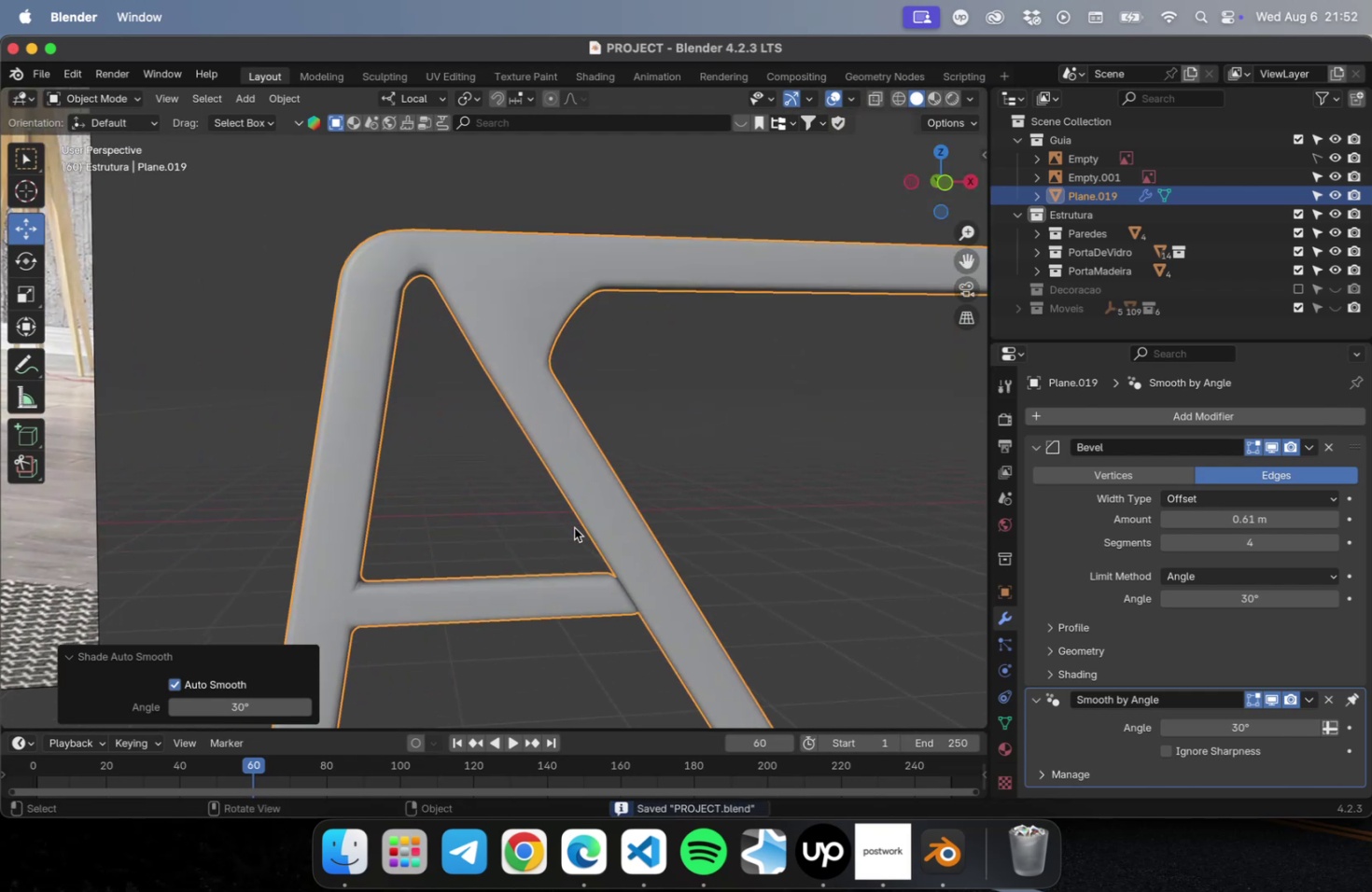 
key(Shift+ShiftLeft)
 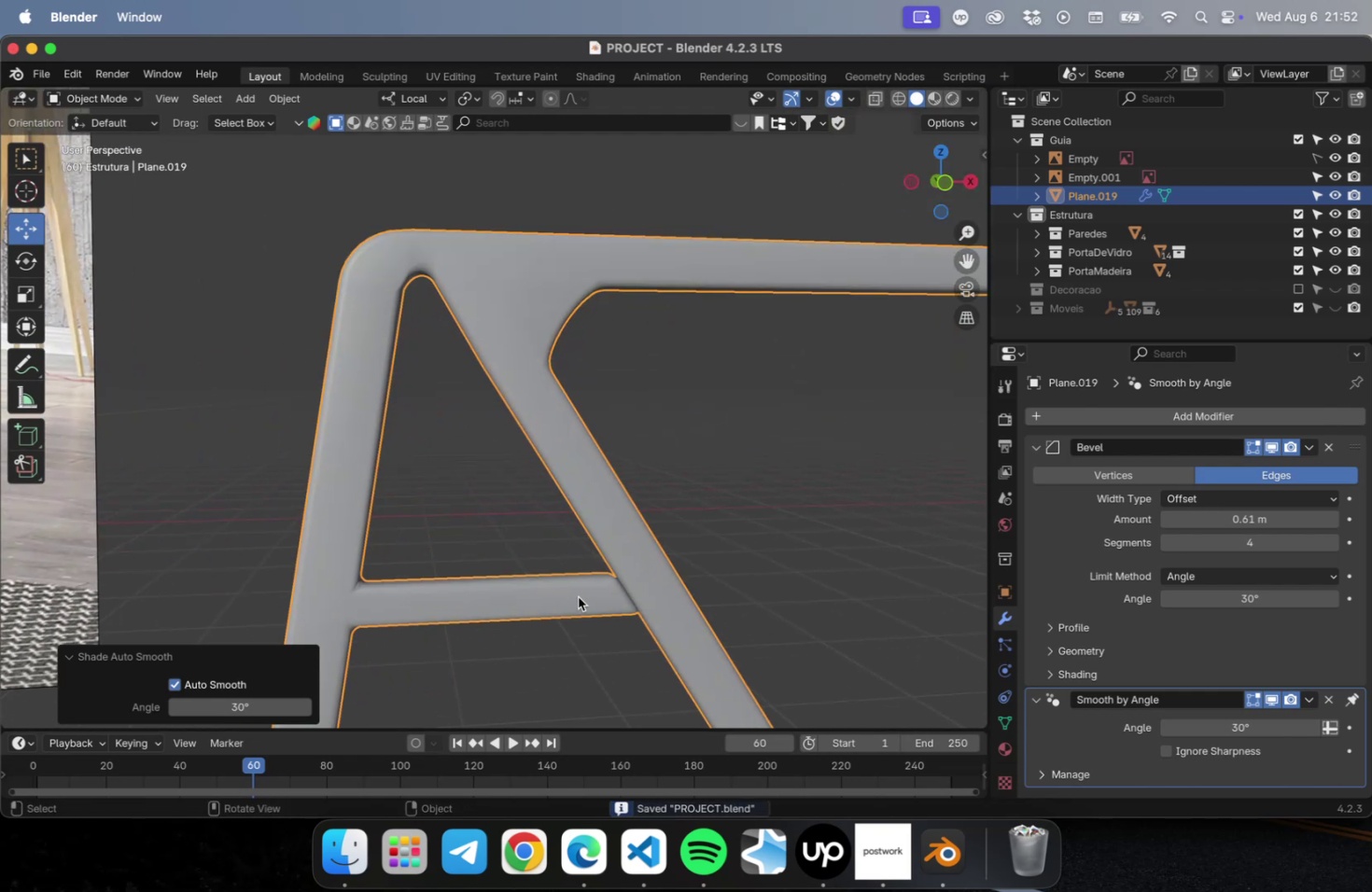 
hold_key(key=ShiftLeft, duration=0.44)
 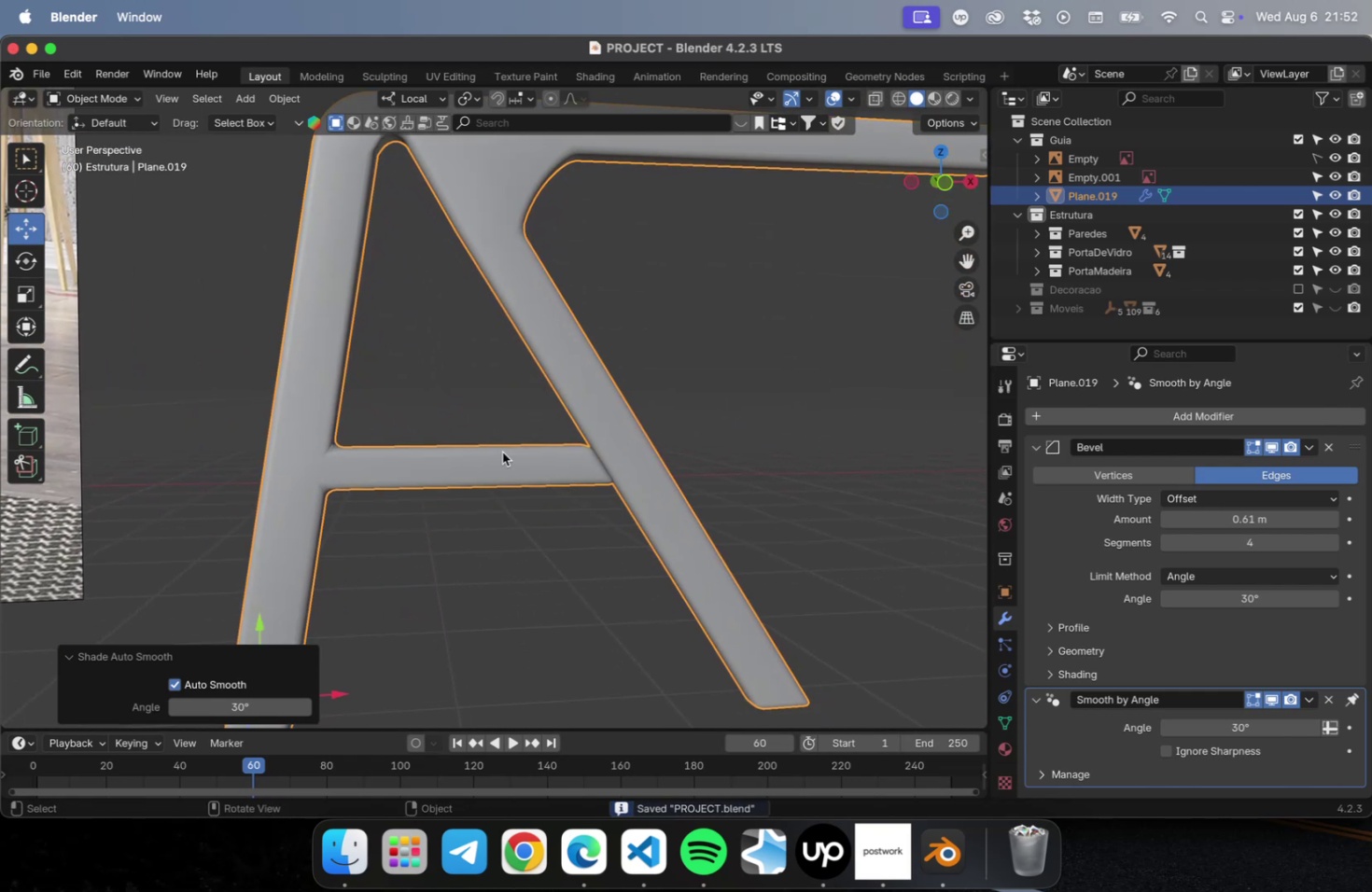 
scroll: coordinate [481, 464], scroll_direction: up, amount: 15.0
 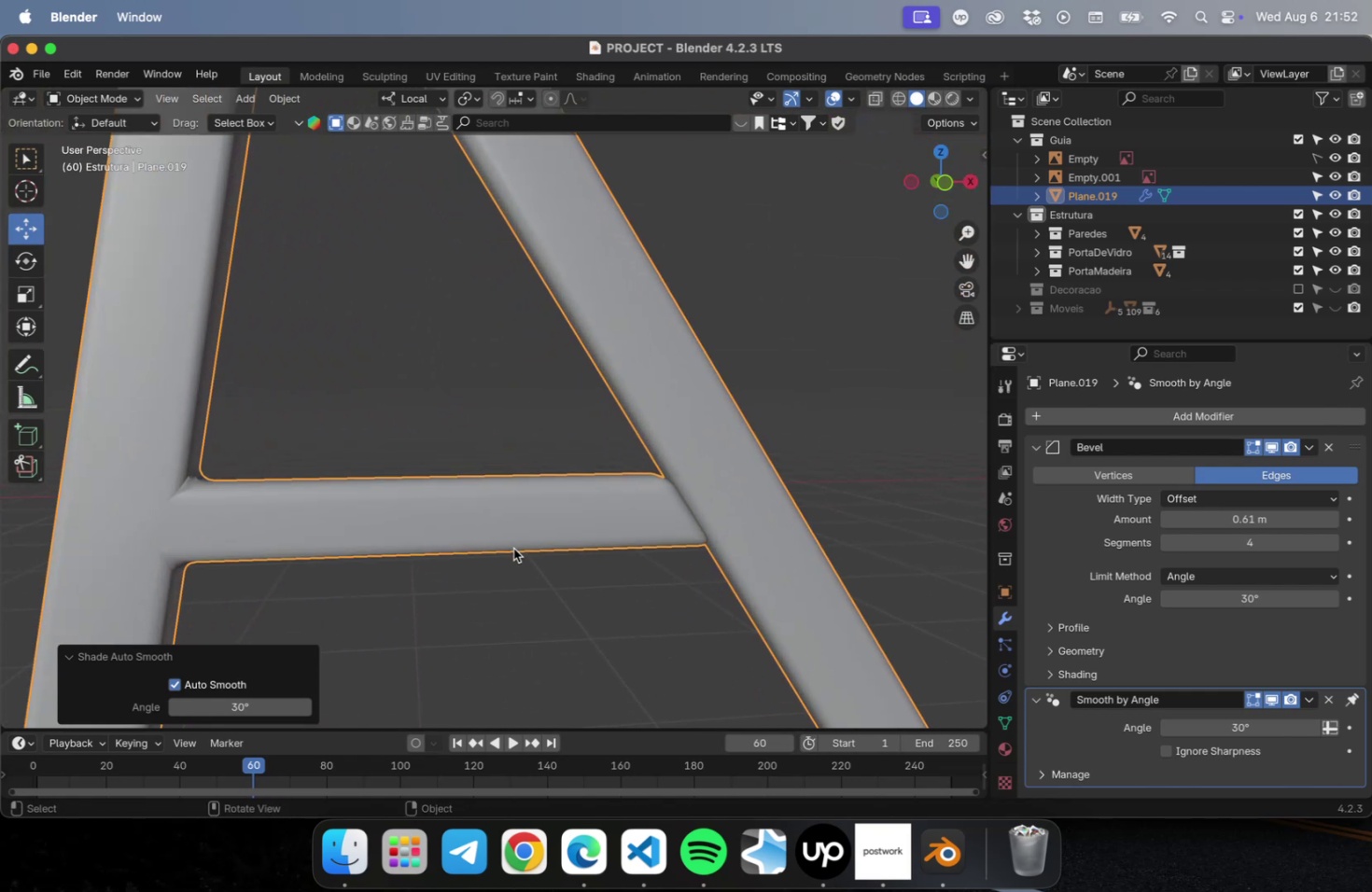 
left_click([511, 525])
 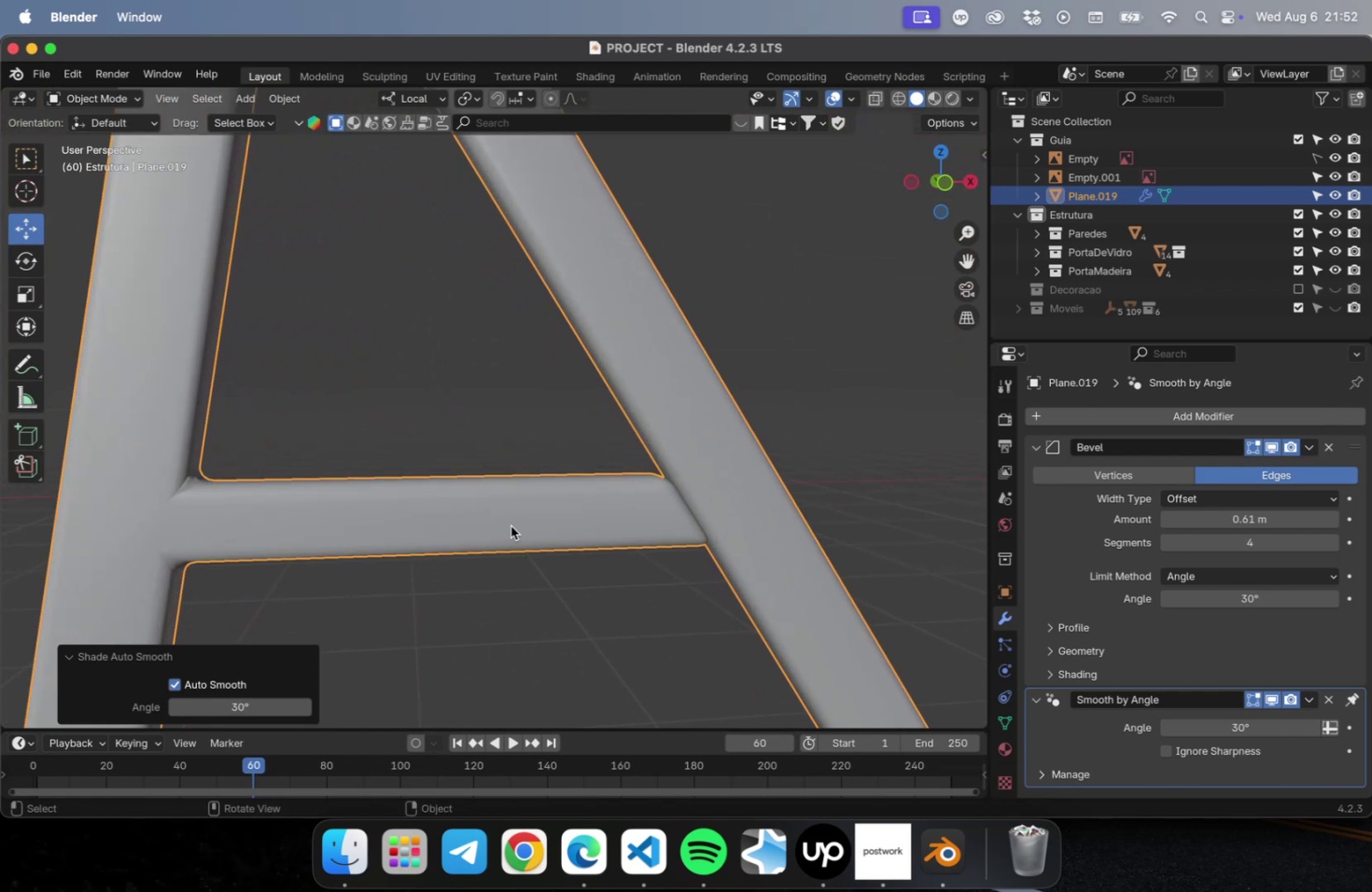 
key(Tab)
 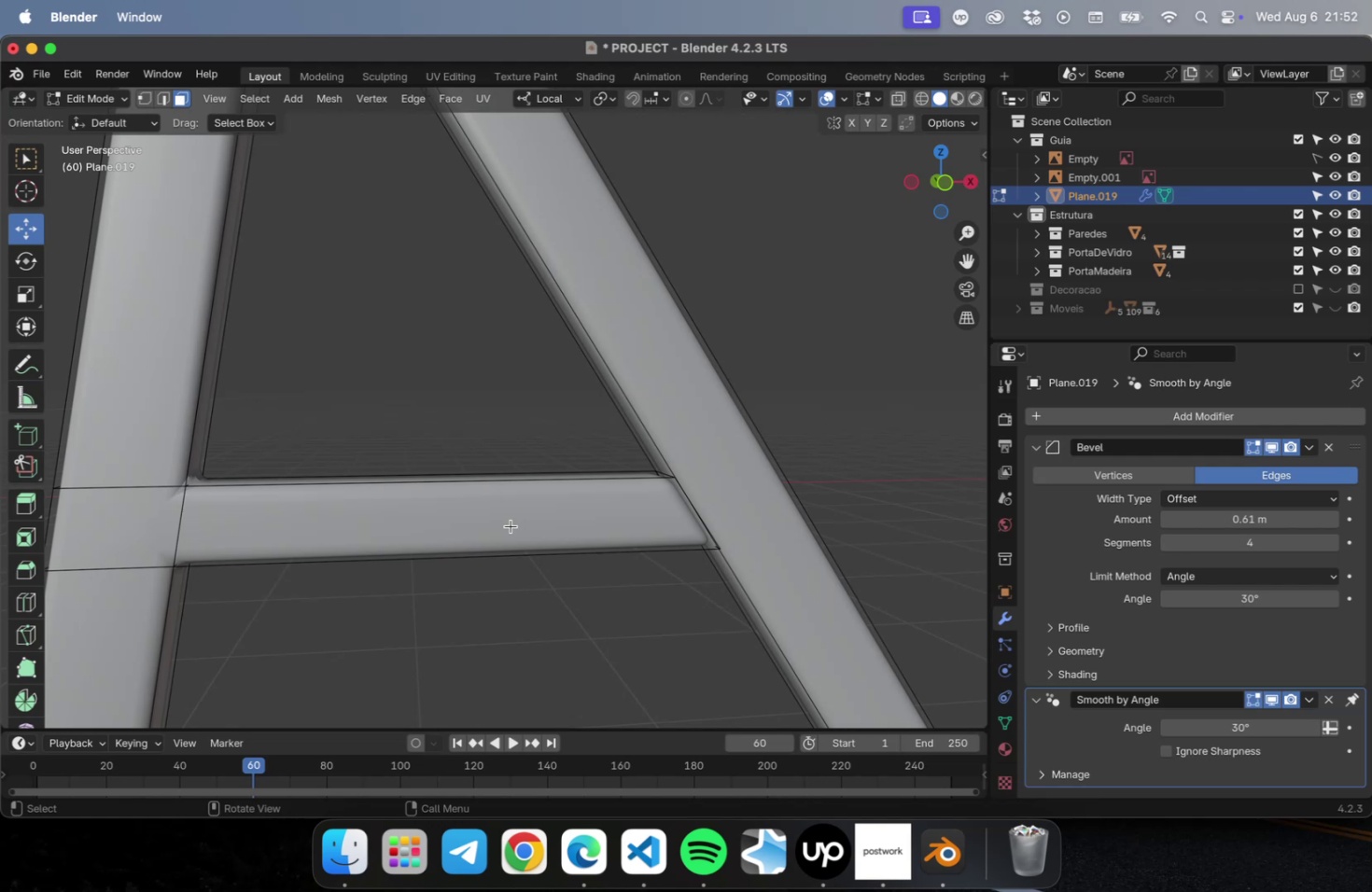 
key(Meta+R)
 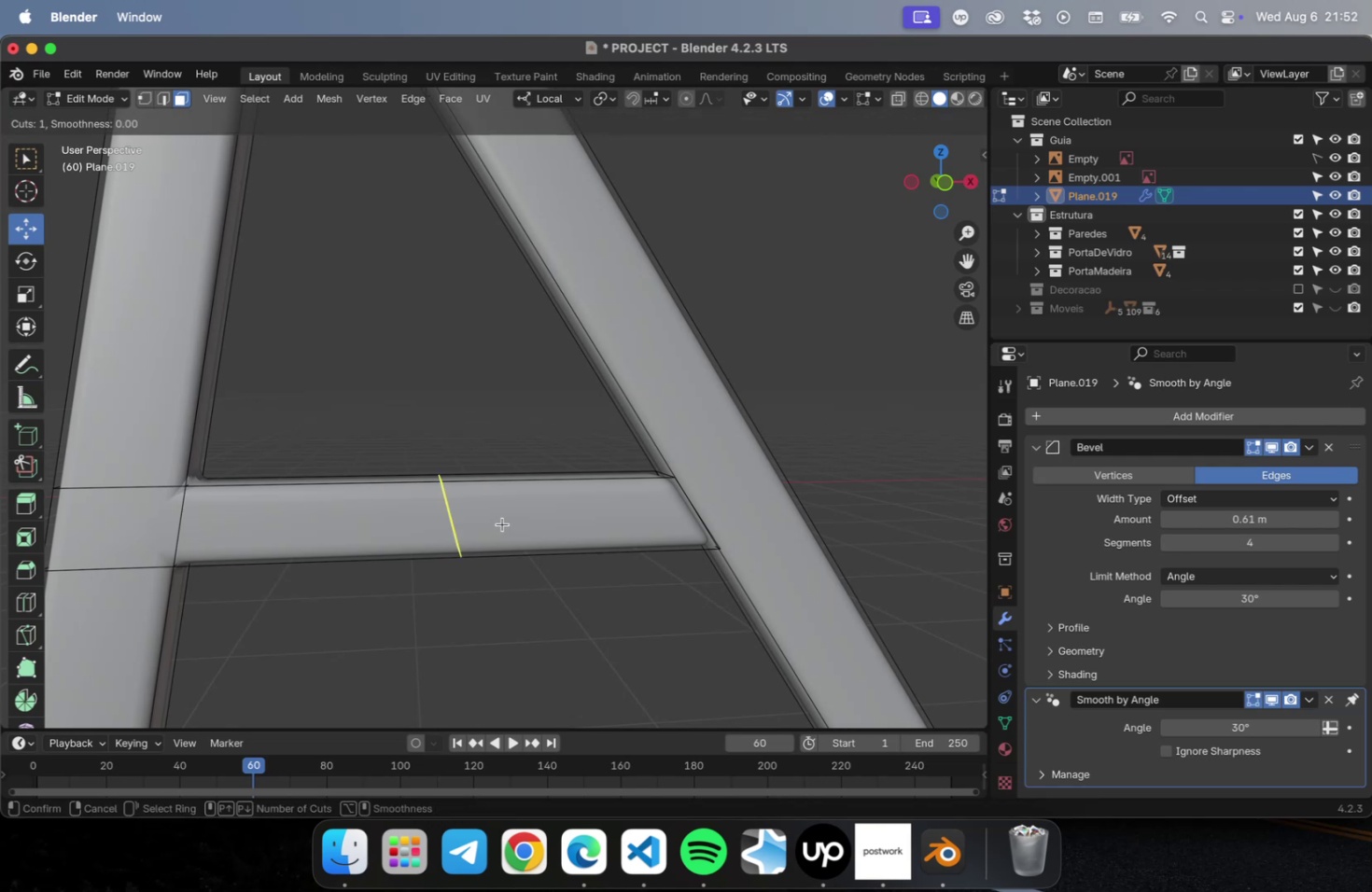 
left_click([502, 523])
 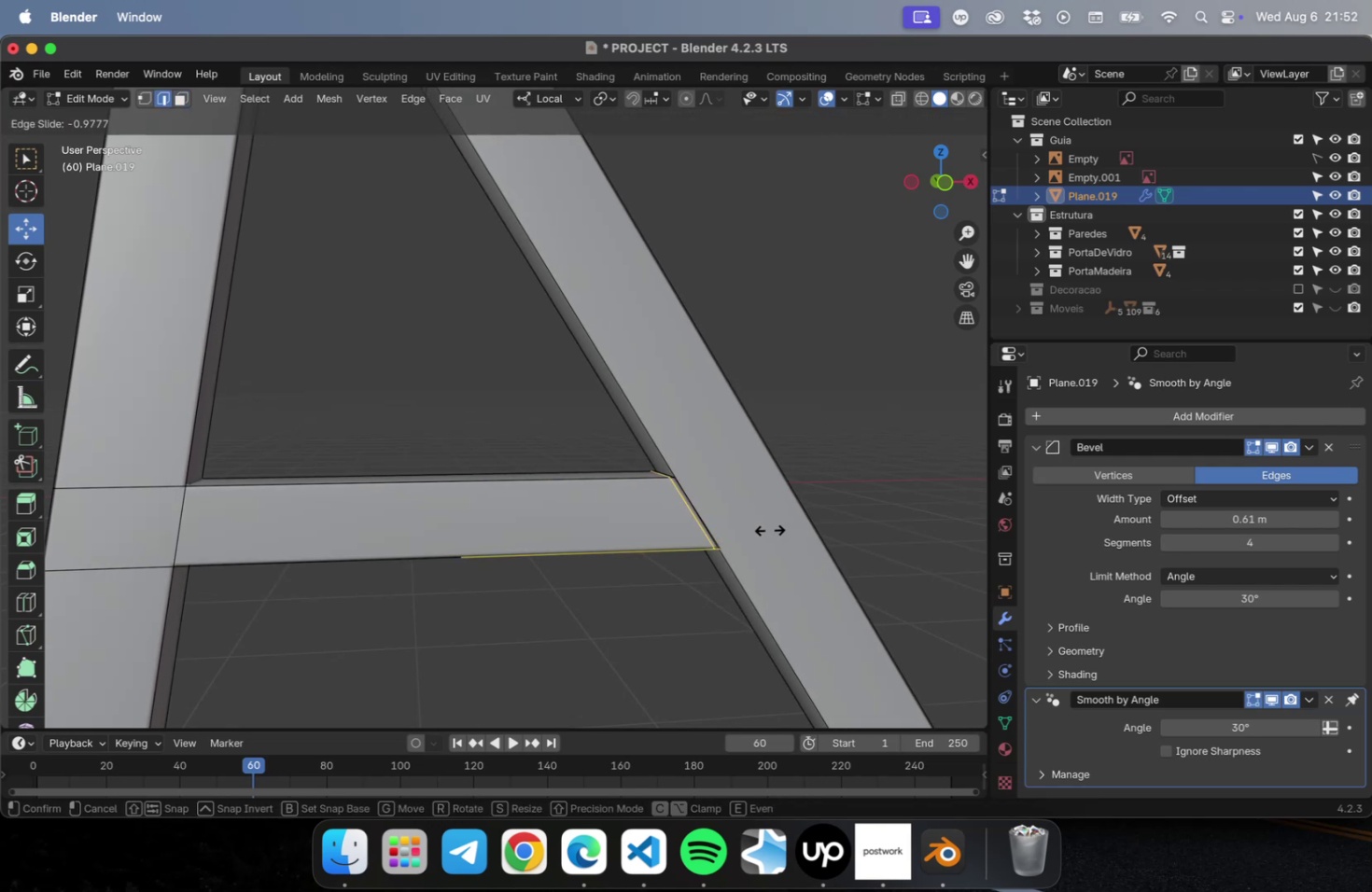 
wait(6.34)
 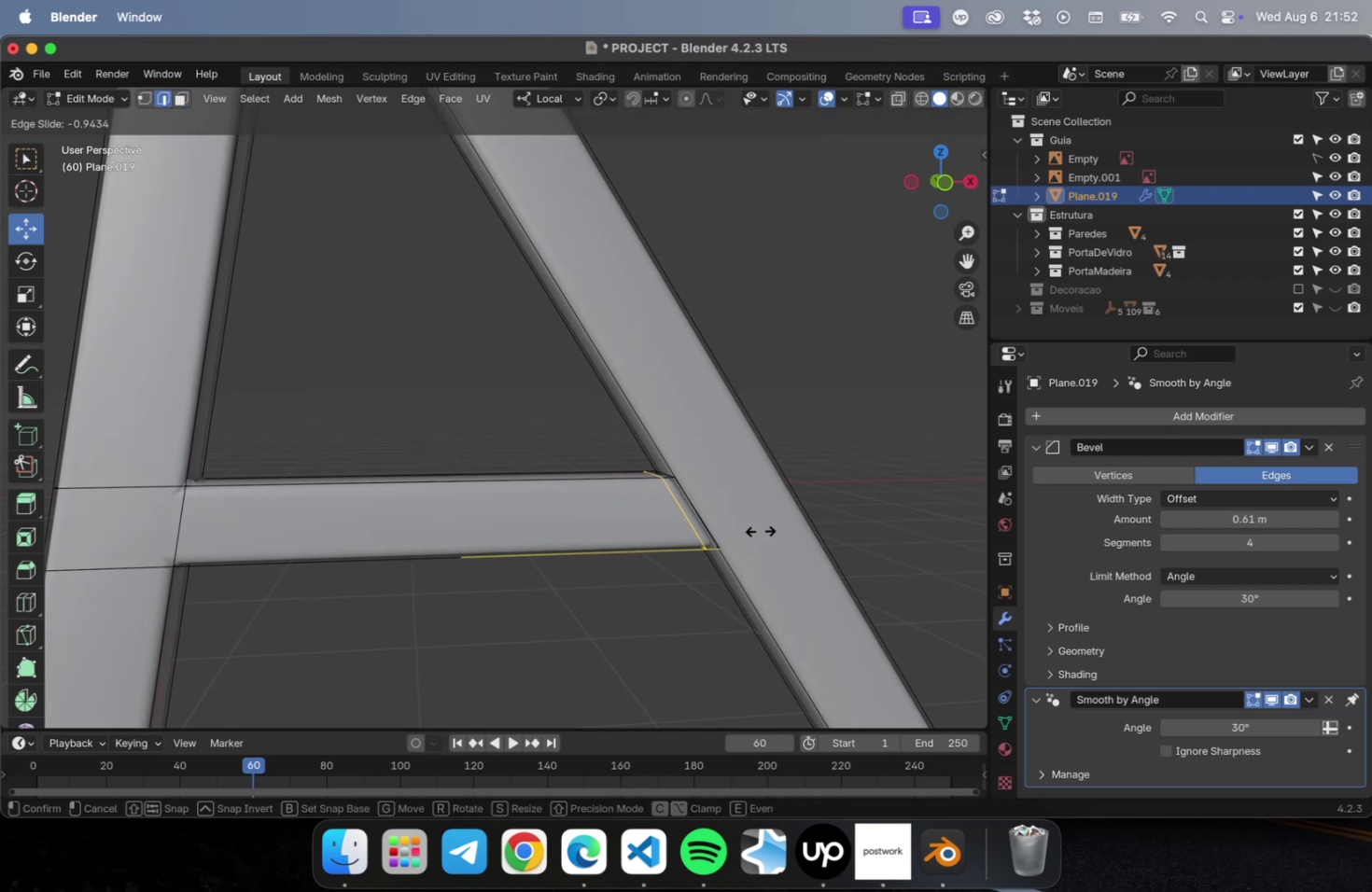 
left_click([767, 531])
 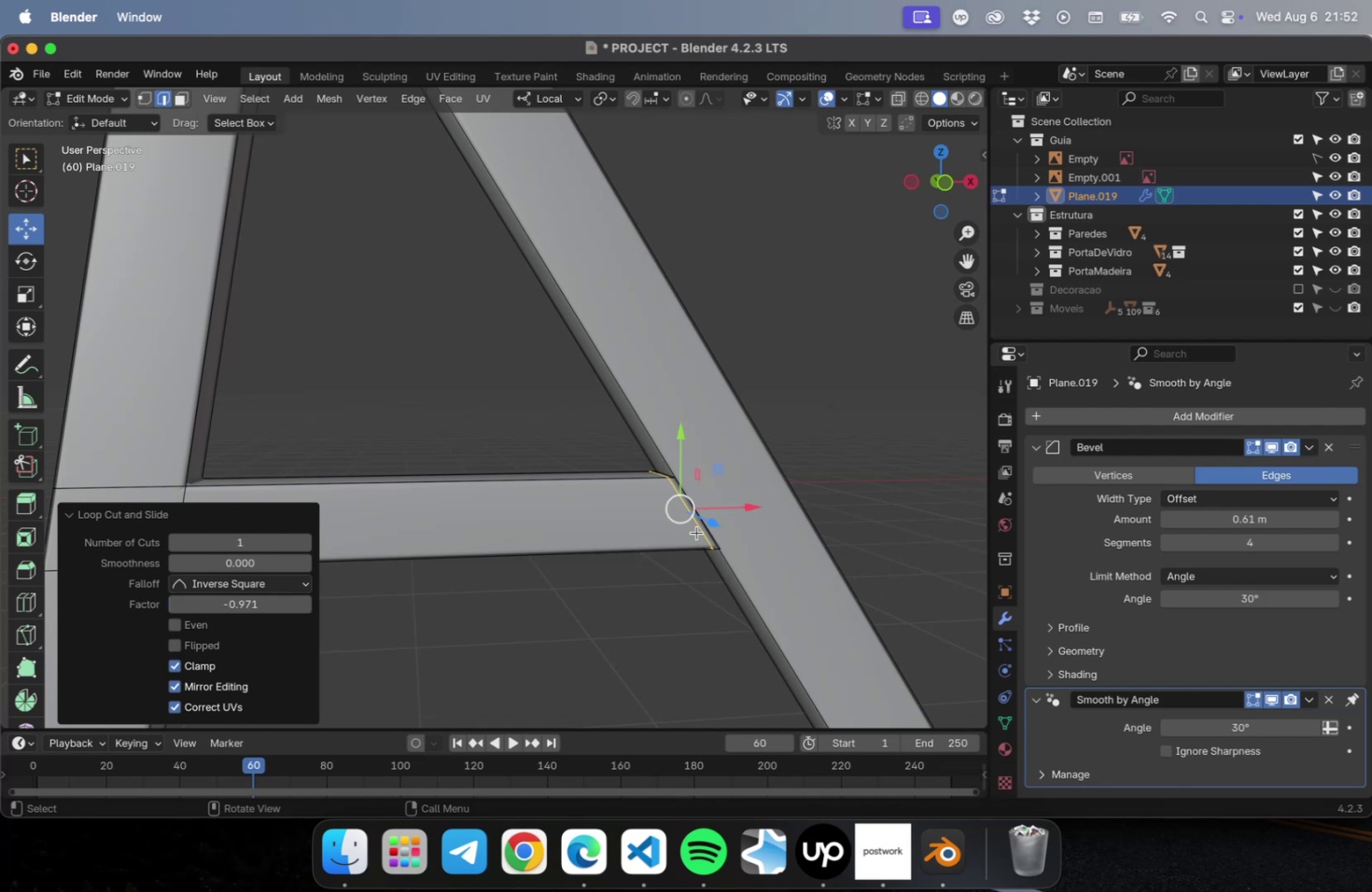 
key(Meta+CommandLeft)
 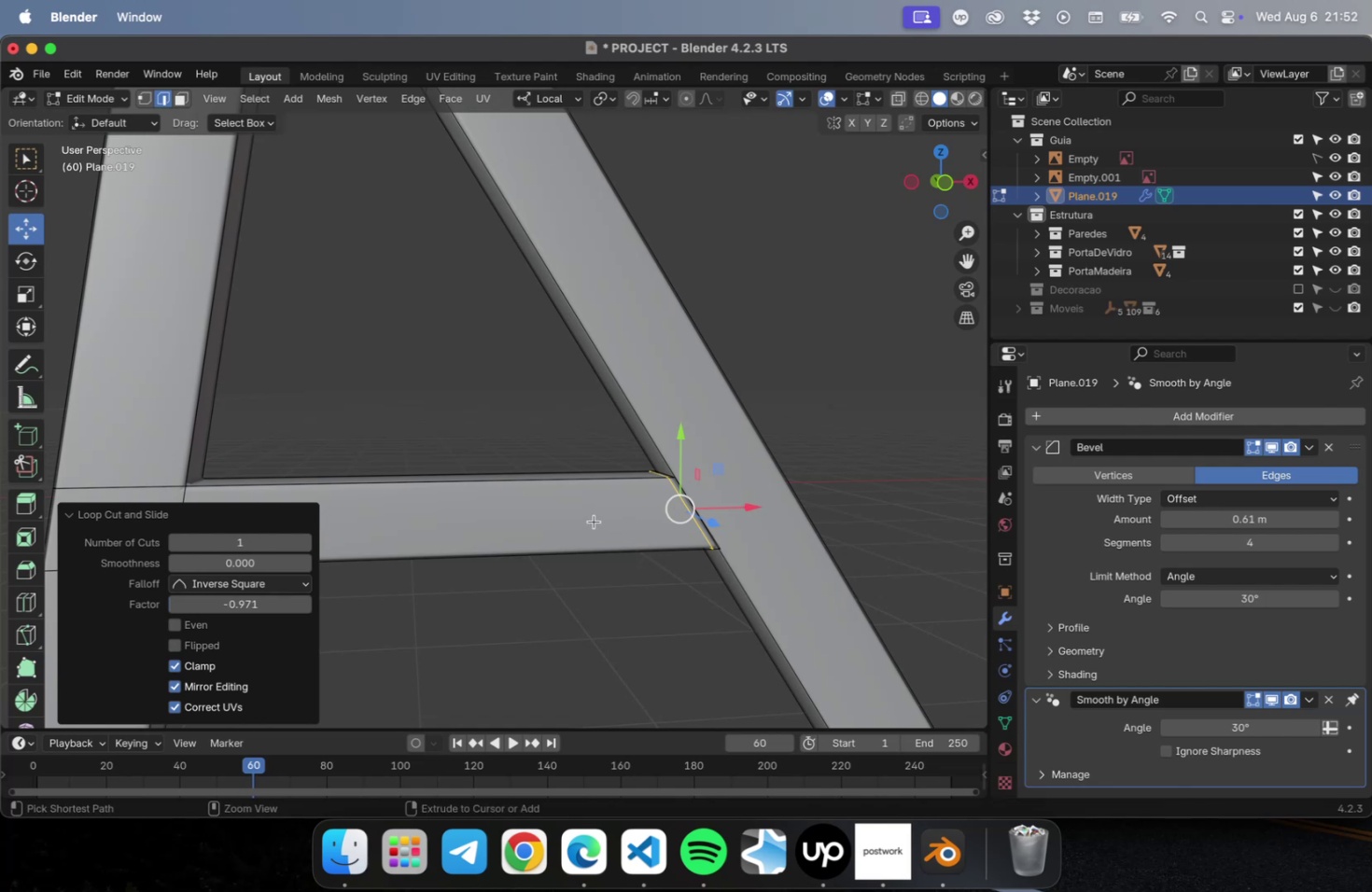 
key(Meta+R)
 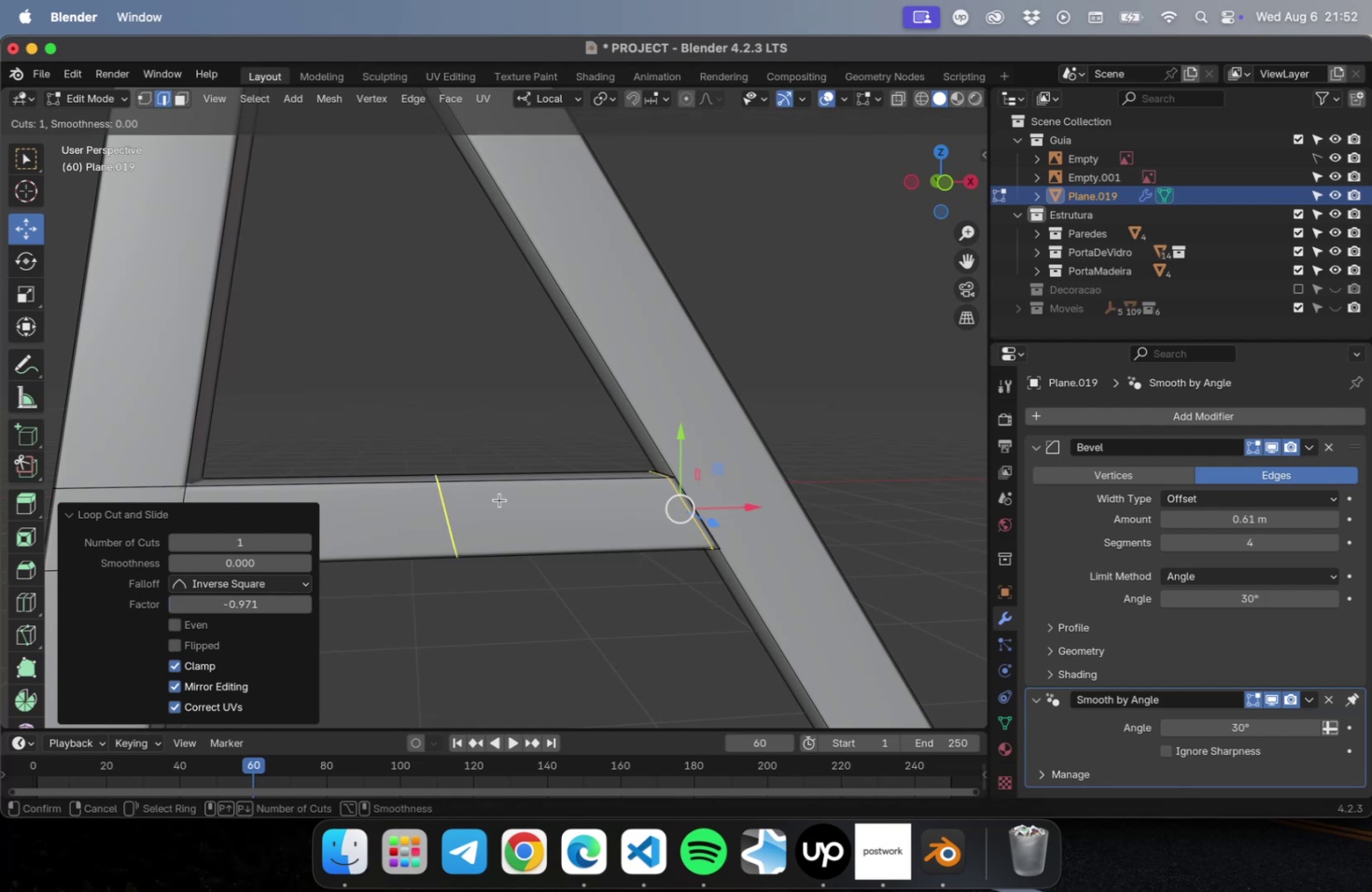 
left_click([499, 499])
 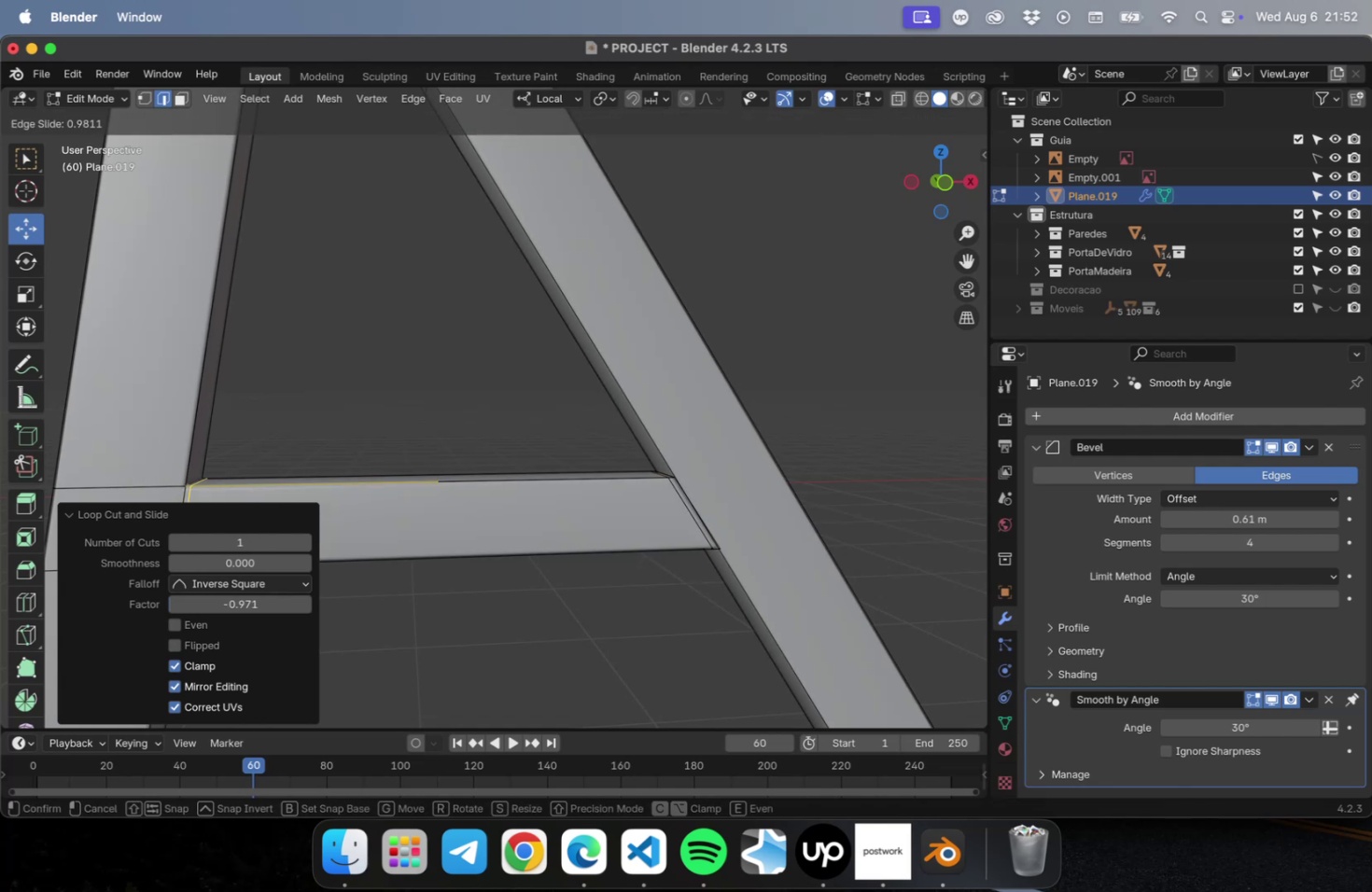 
left_click([262, 510])
 